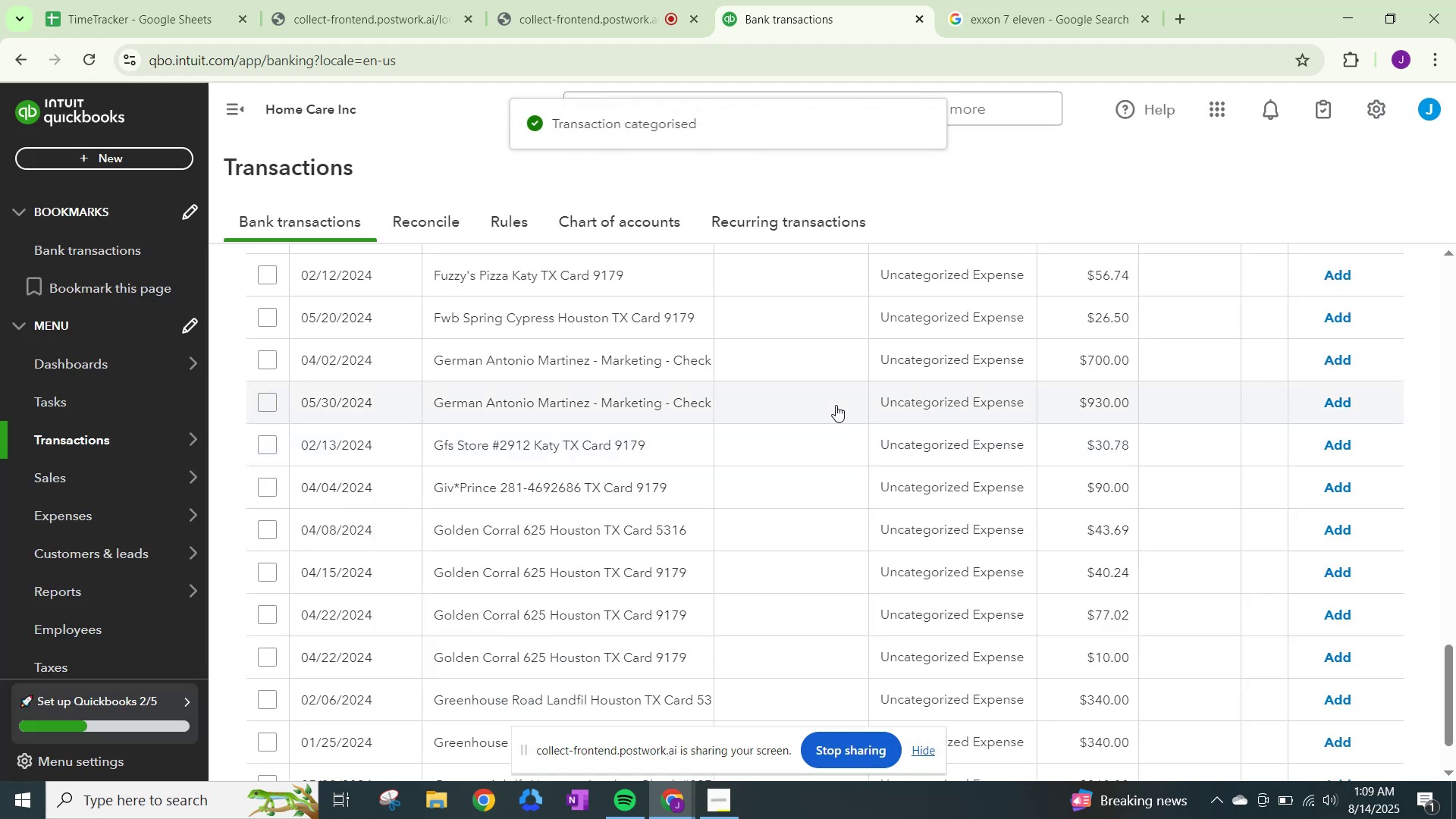 
left_click([934, 362])
 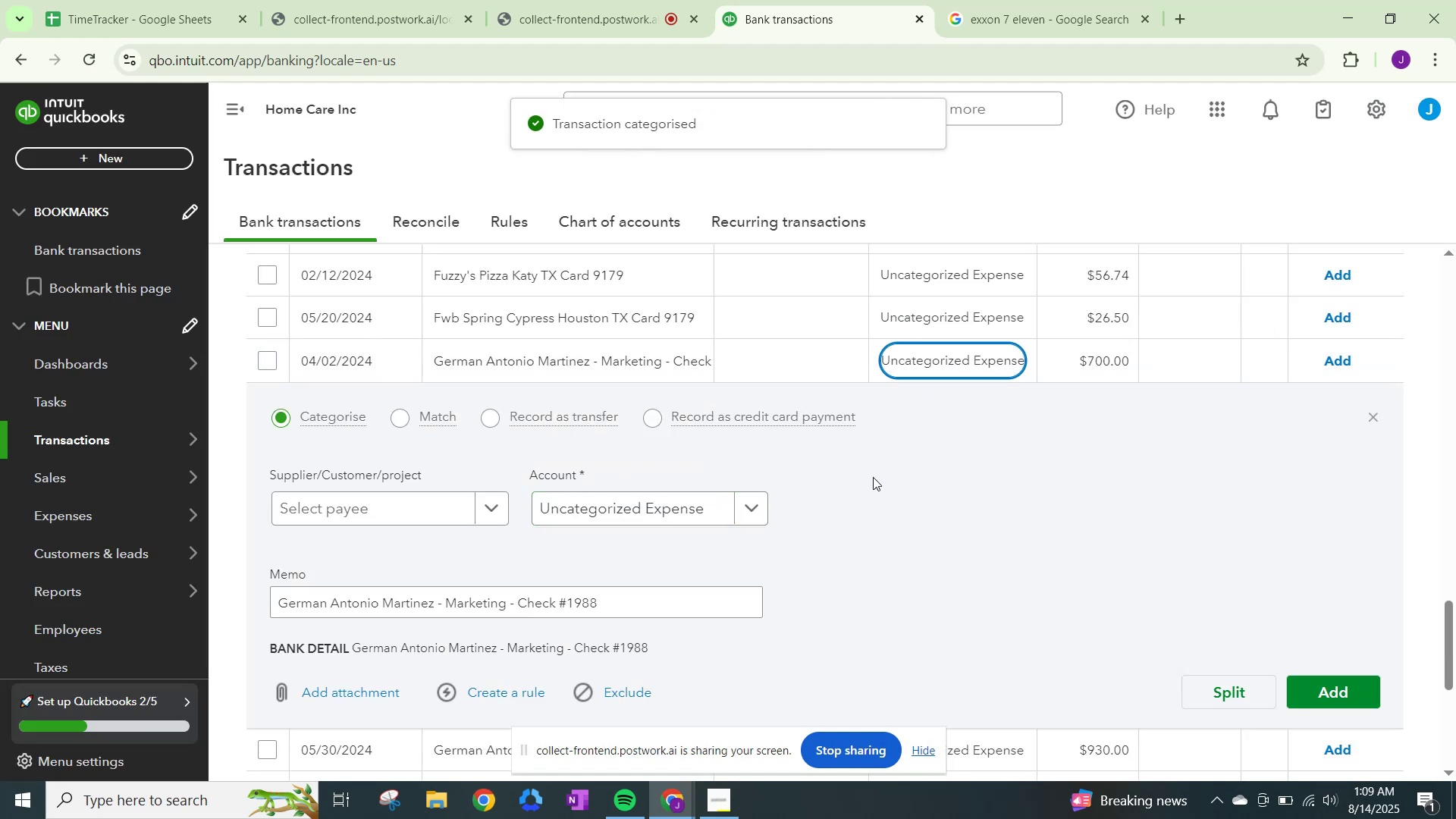 
left_click([495, 503])
 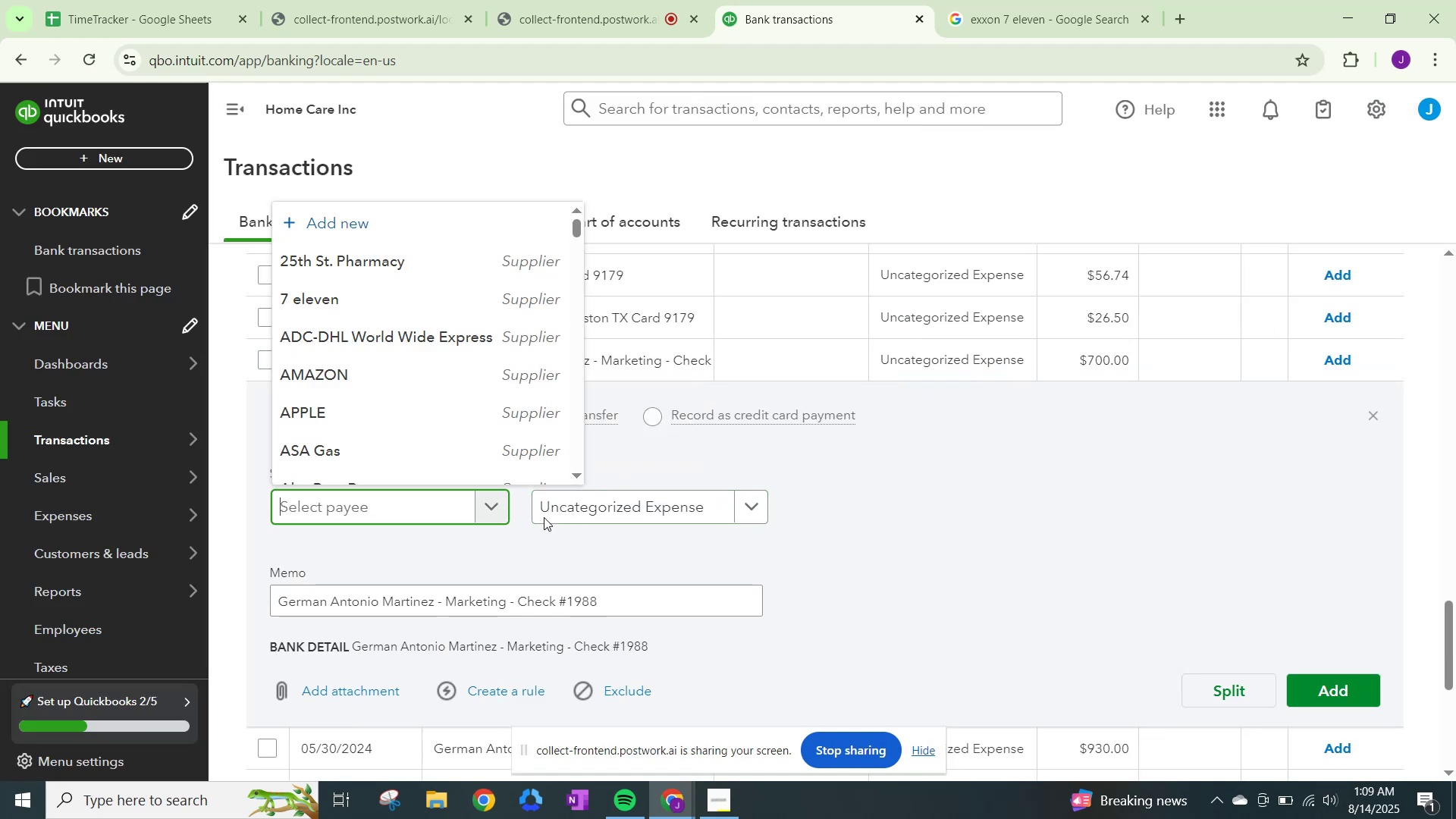 
key(Control+ControlLeft)
 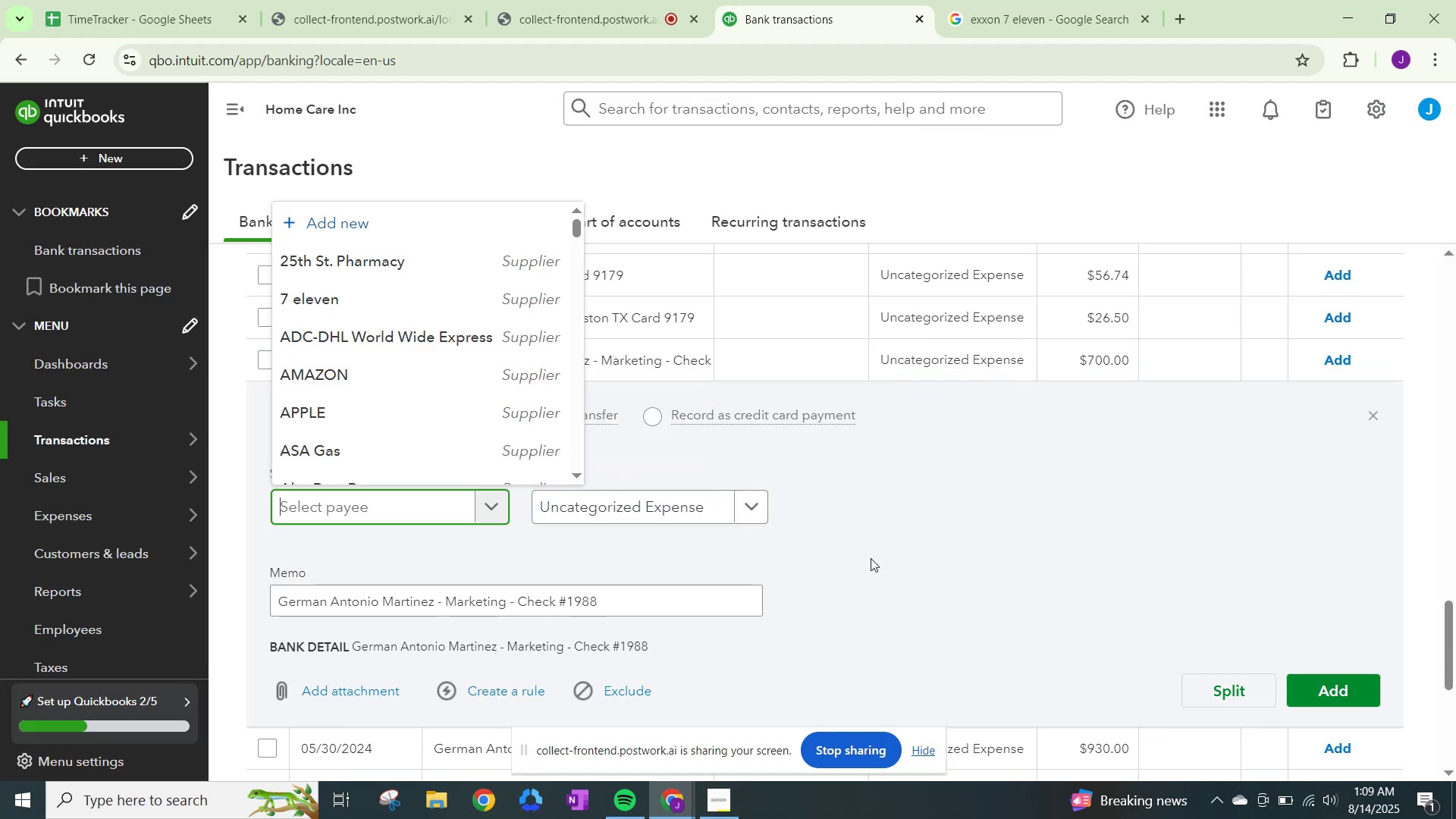 
key(Control+V)
 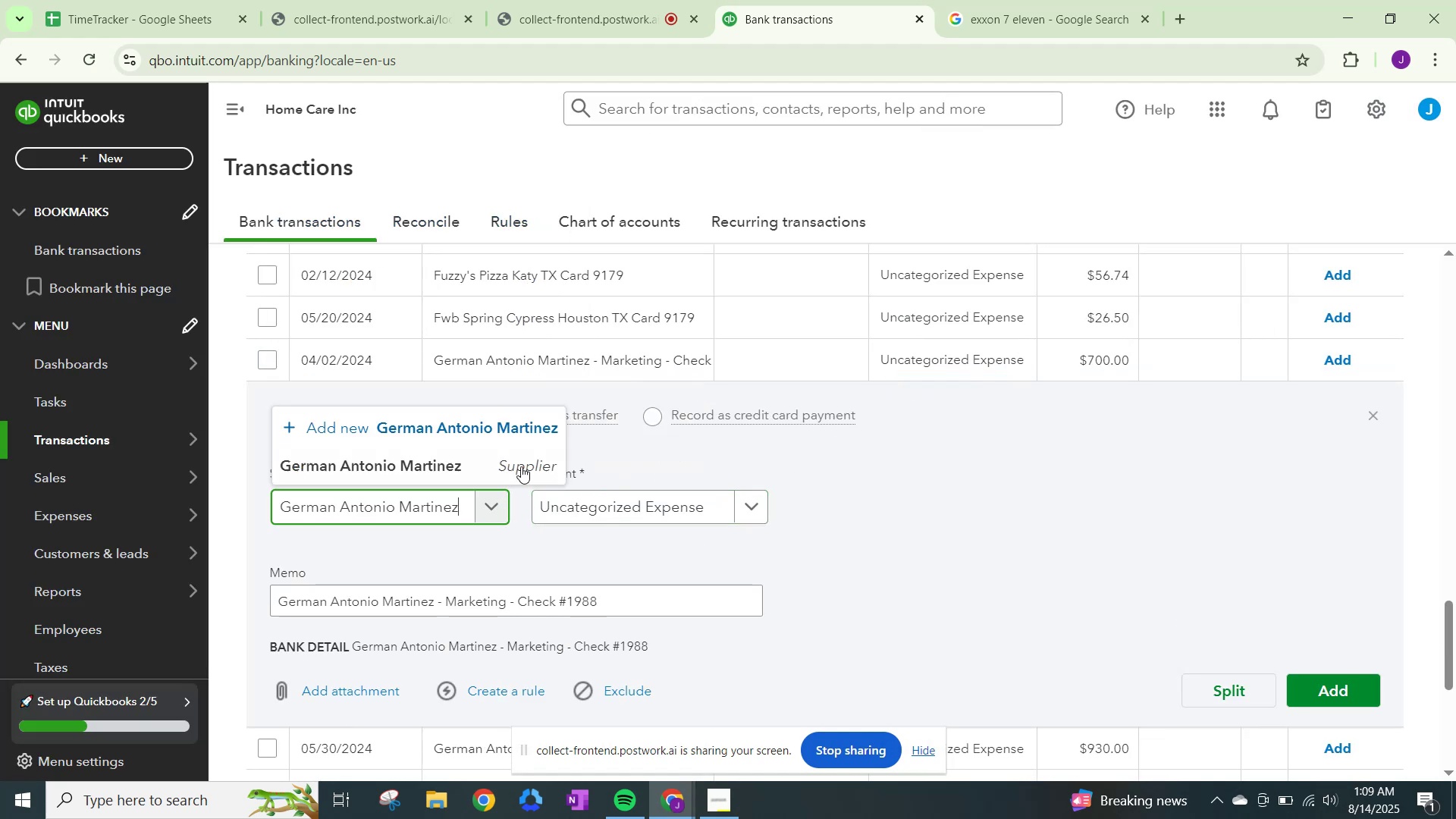 
left_click([472, 462])
 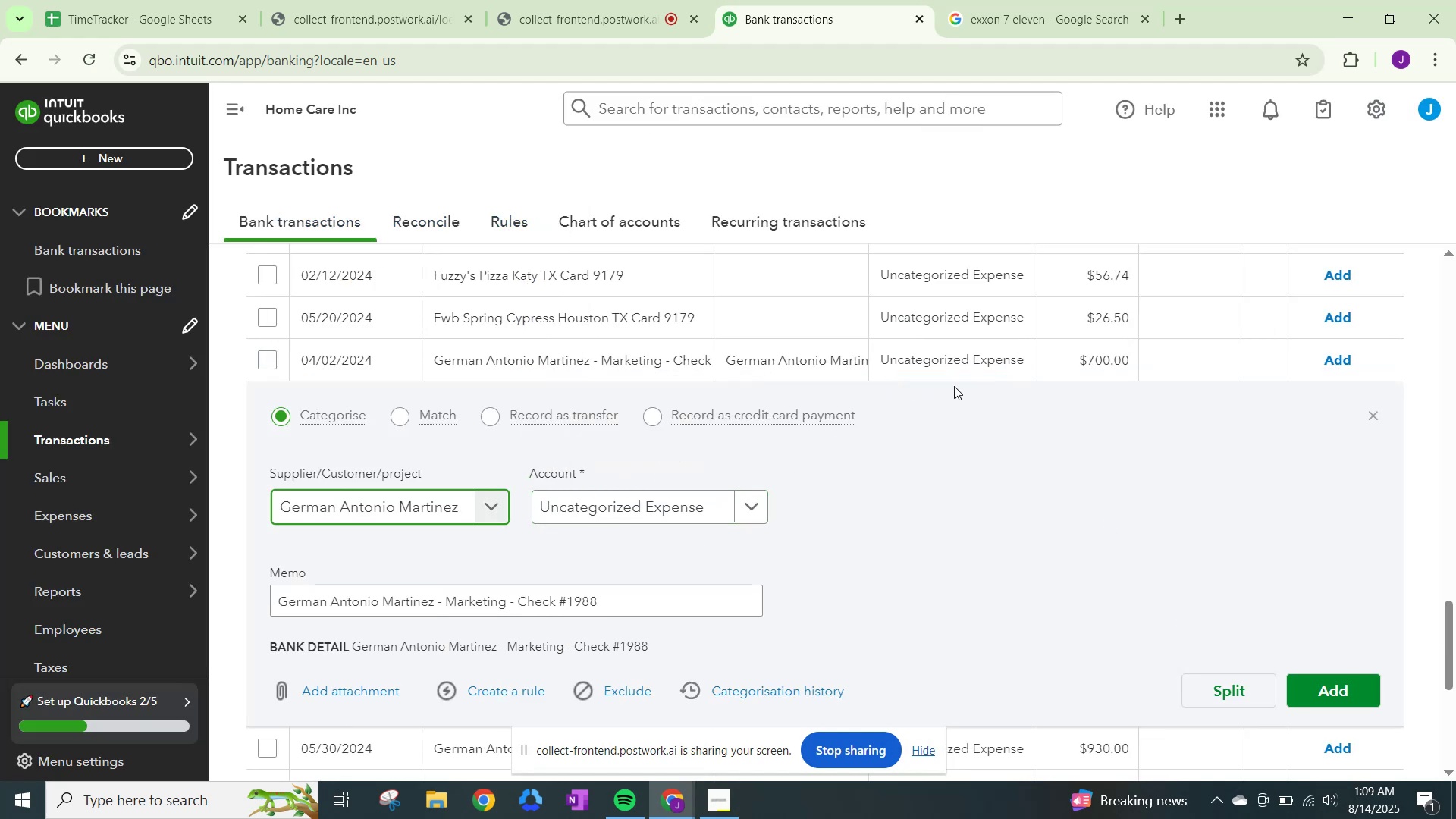 
scroll: coordinate [917, 394], scroll_direction: down, amount: 1.0
 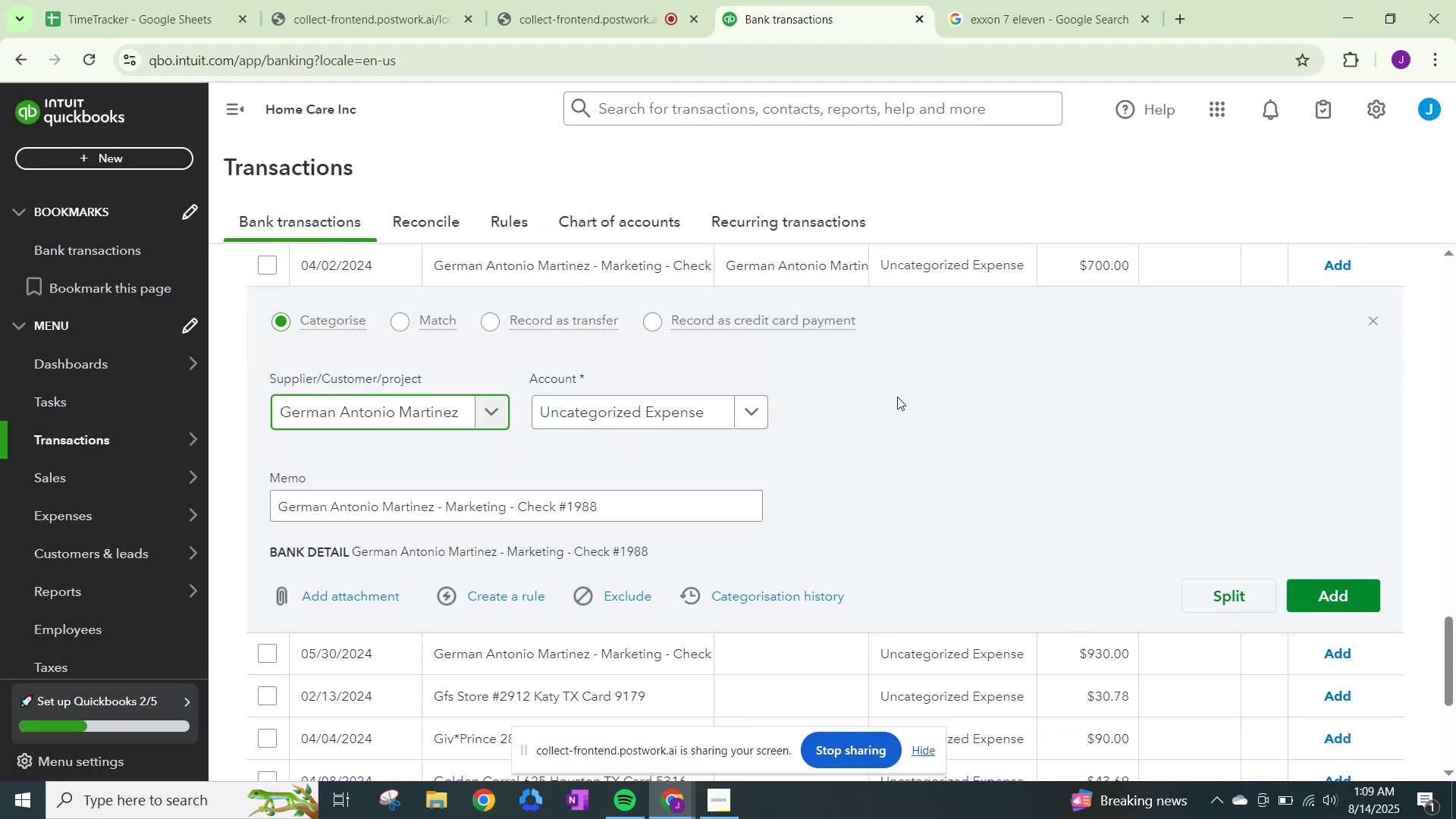 
scroll: coordinate [899, 410], scroll_direction: up, amount: 1.0
 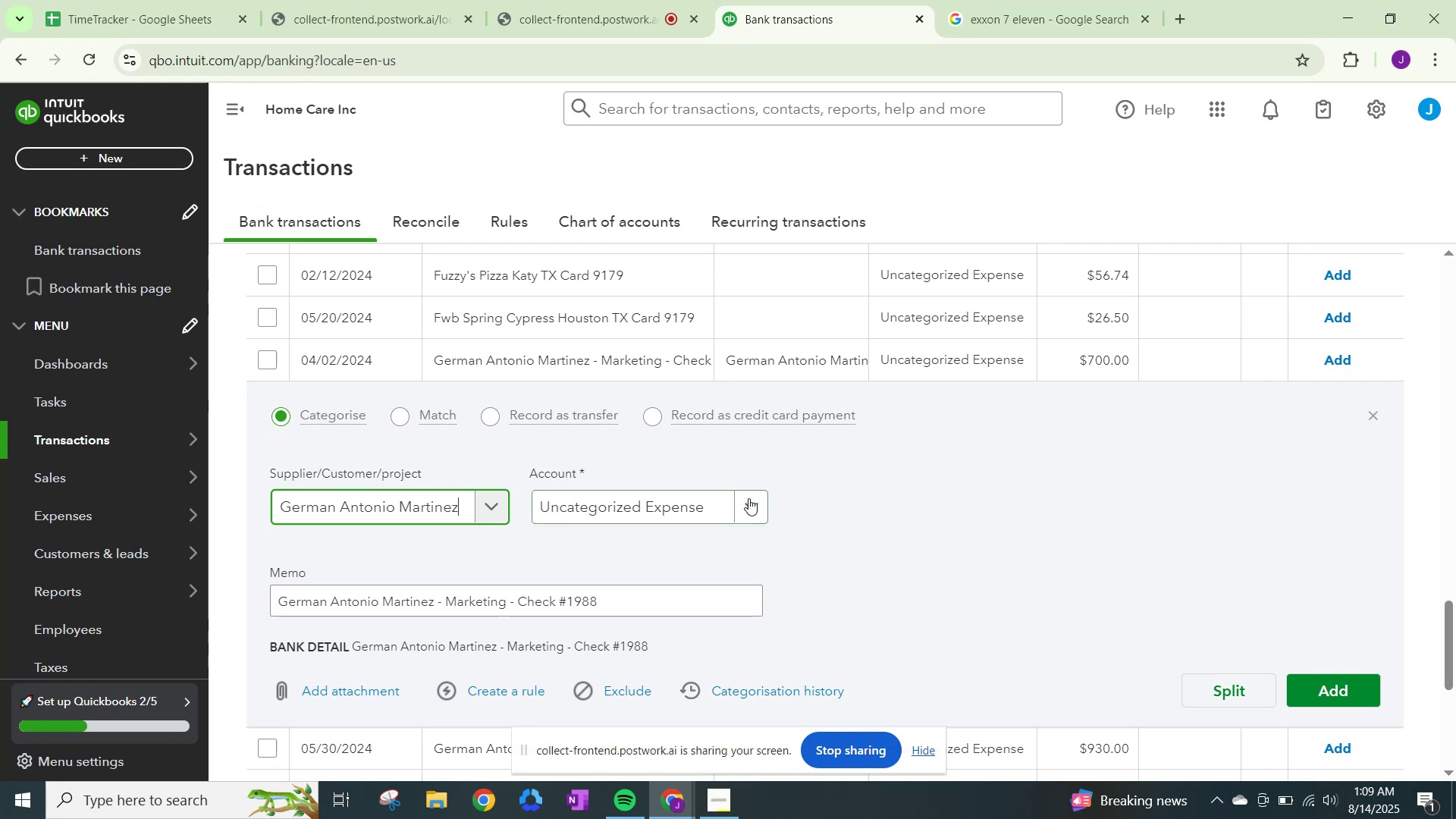 
left_click([750, 510])
 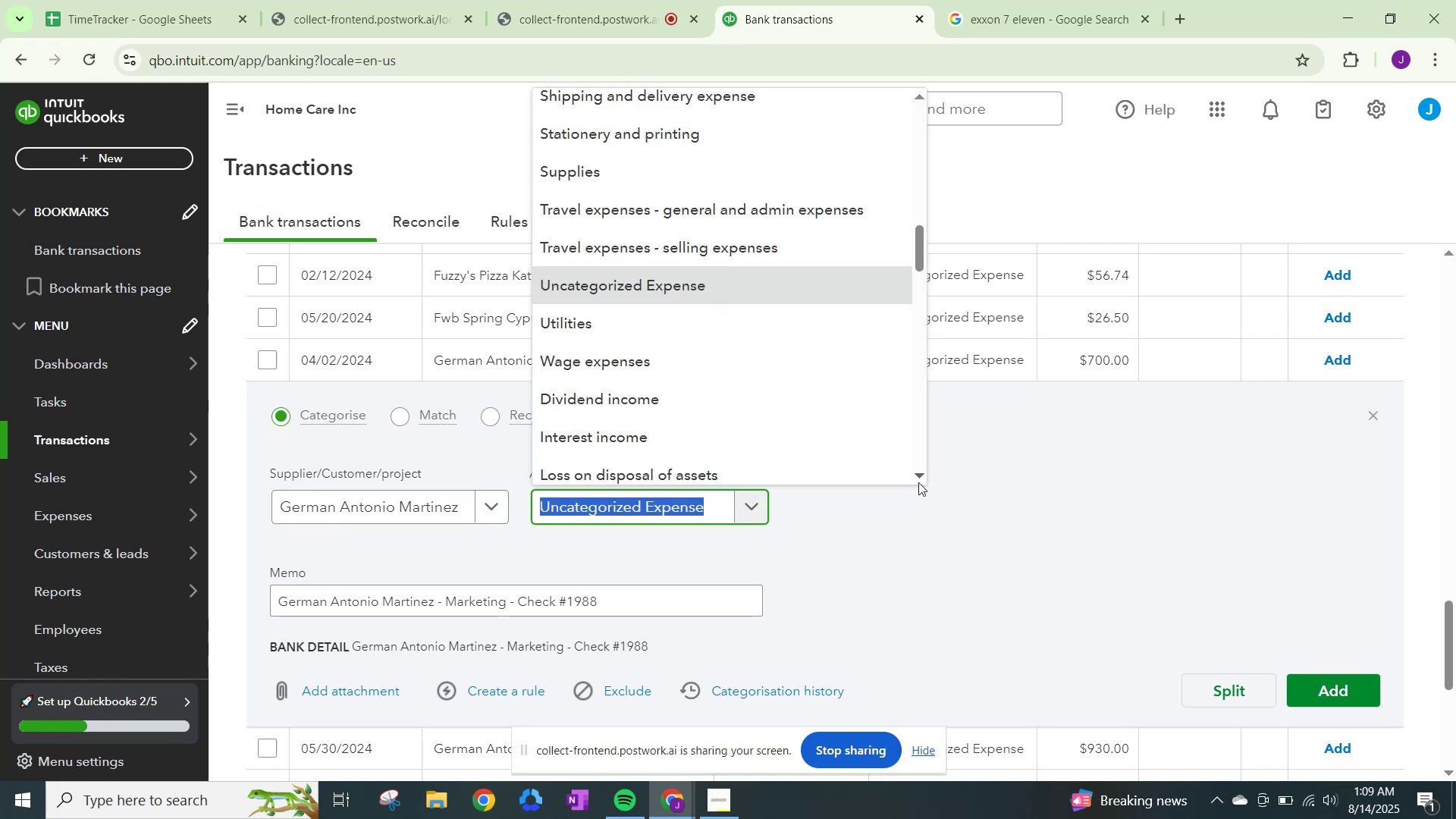 
type(marketing)
 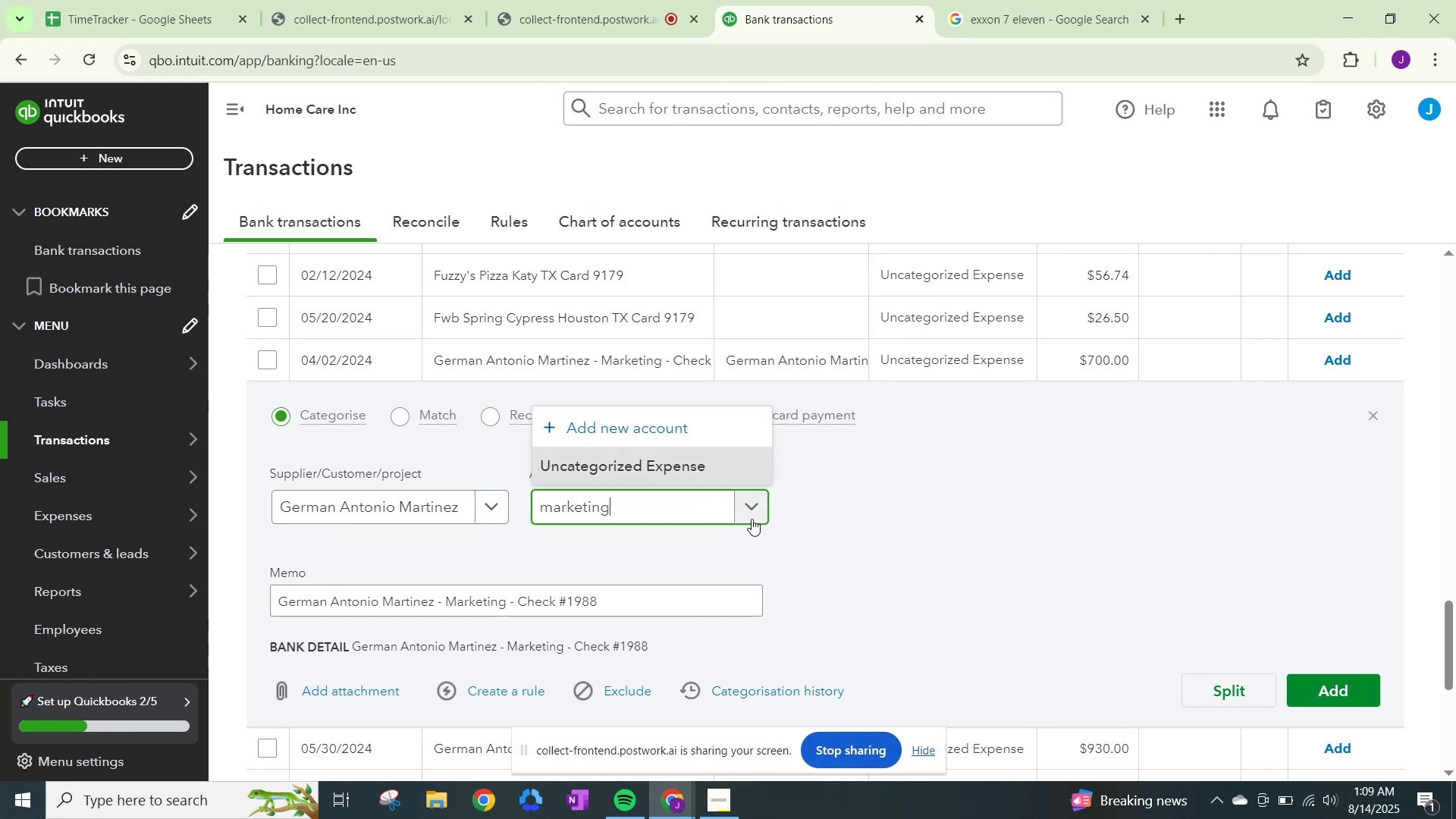 
left_click([752, 500])
 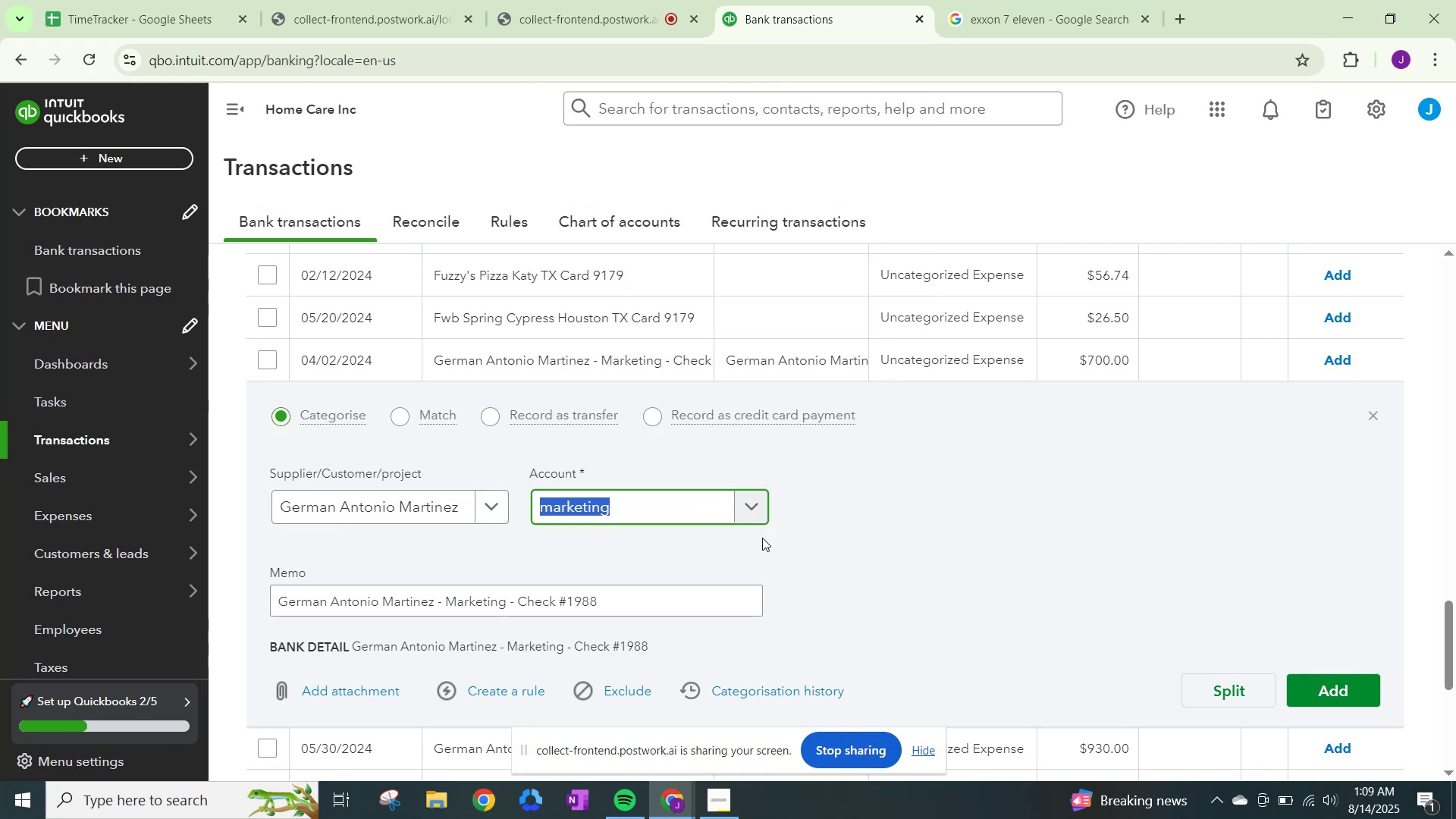 
mouse_move([729, 514])
 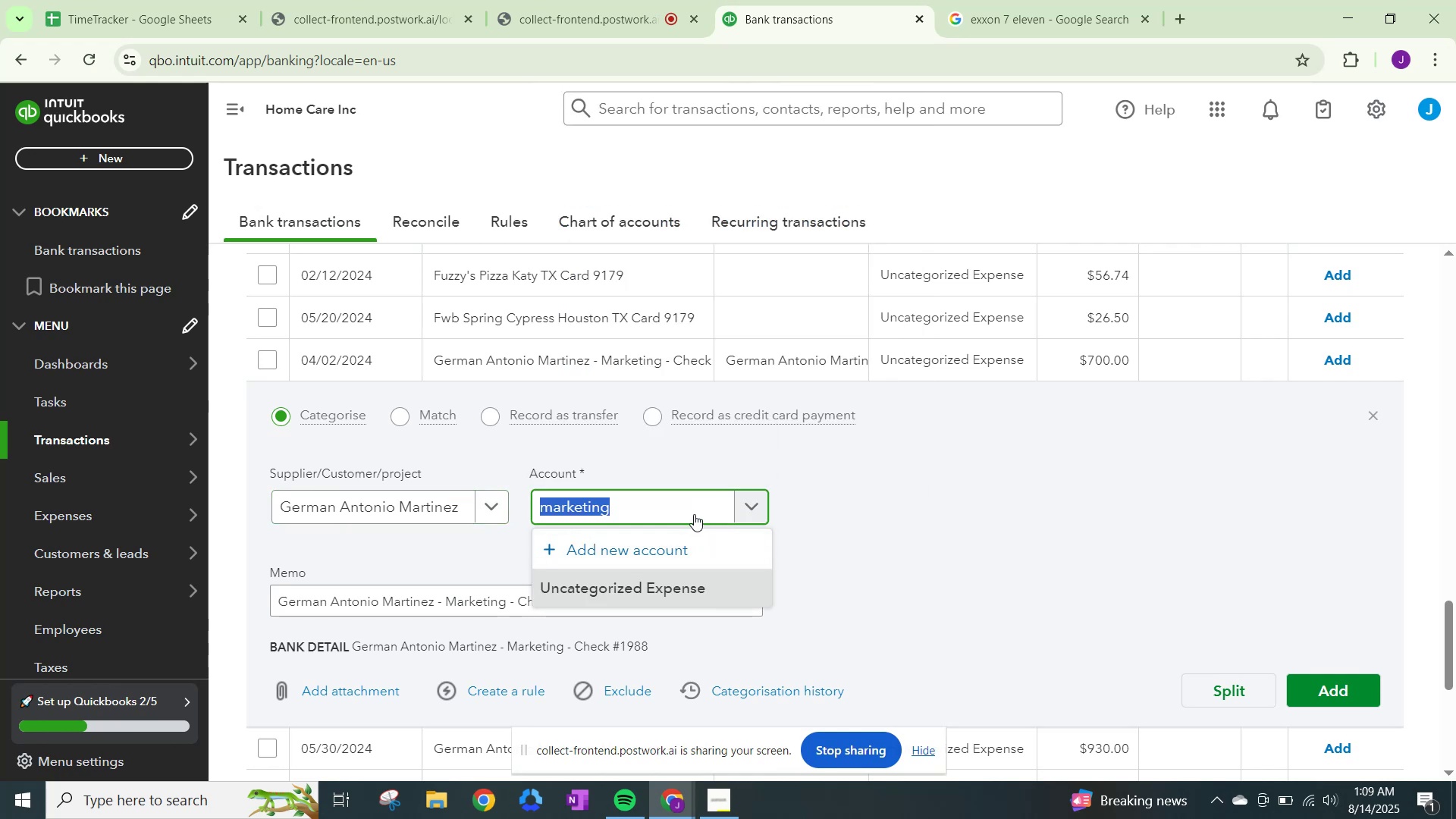 
key(Backspace)
 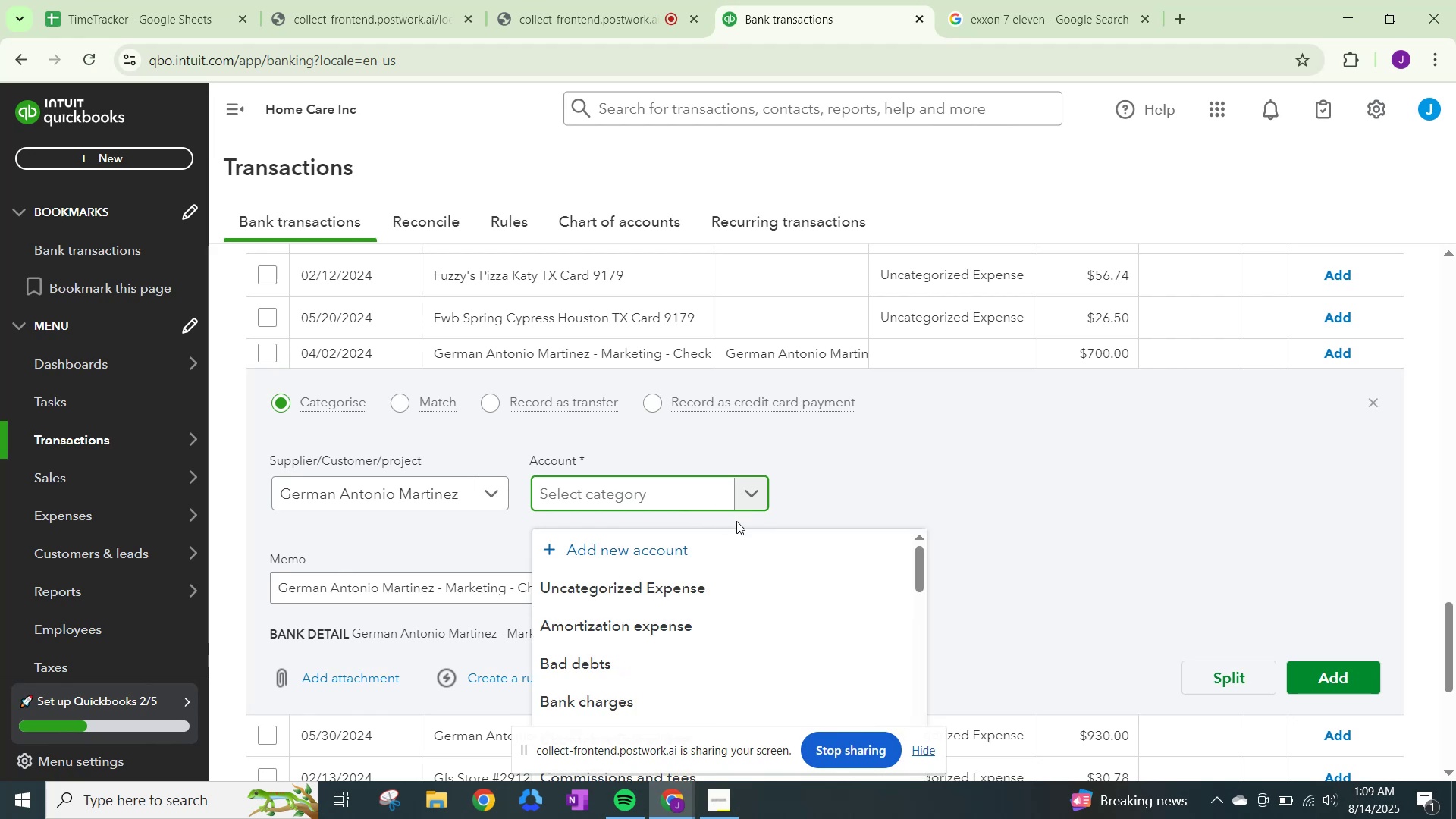 
scroll: coordinate [777, 592], scroll_direction: down, amount: 6.0
 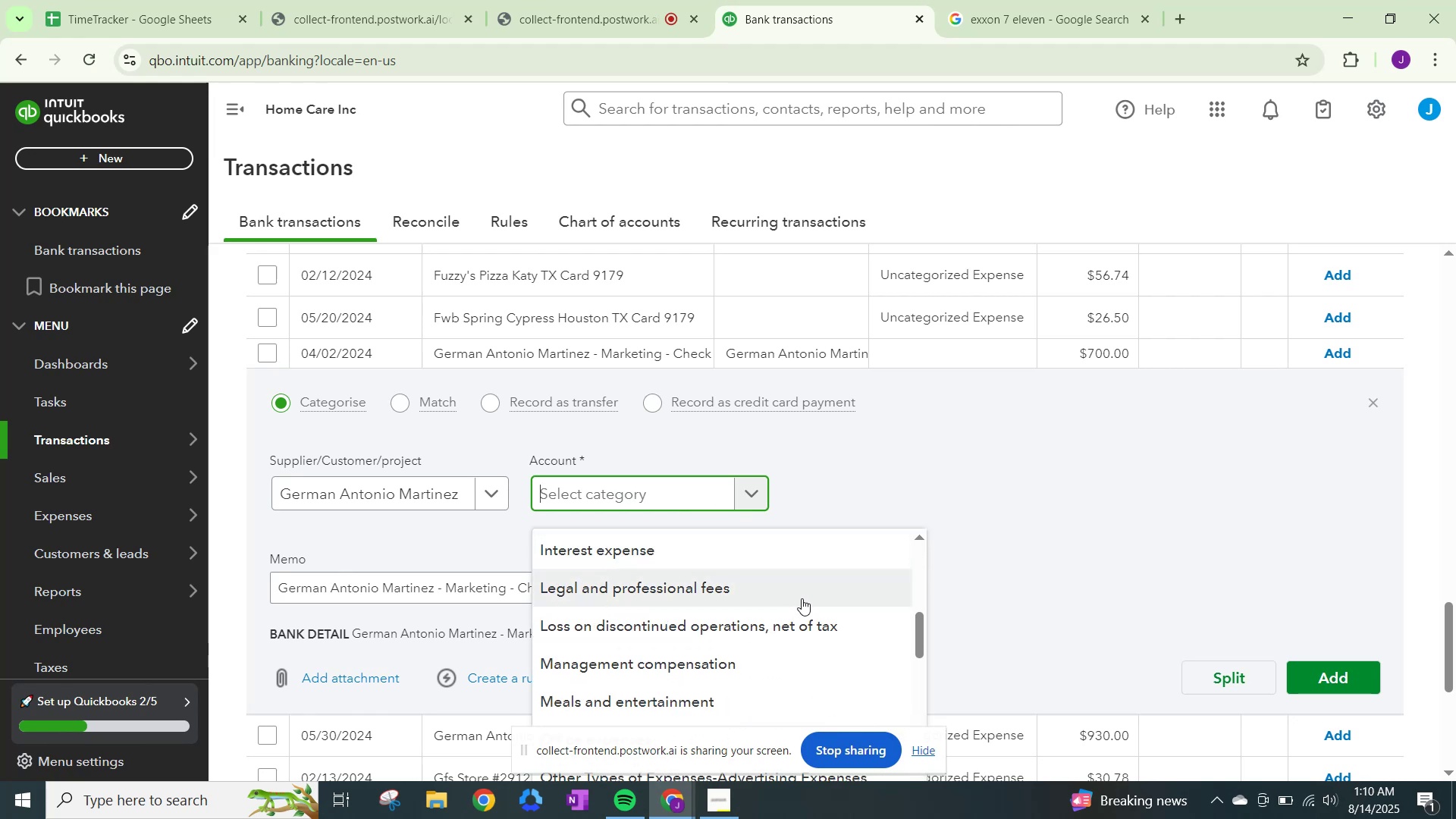 
scroll: coordinate [813, 603], scroll_direction: down, amount: 2.0
 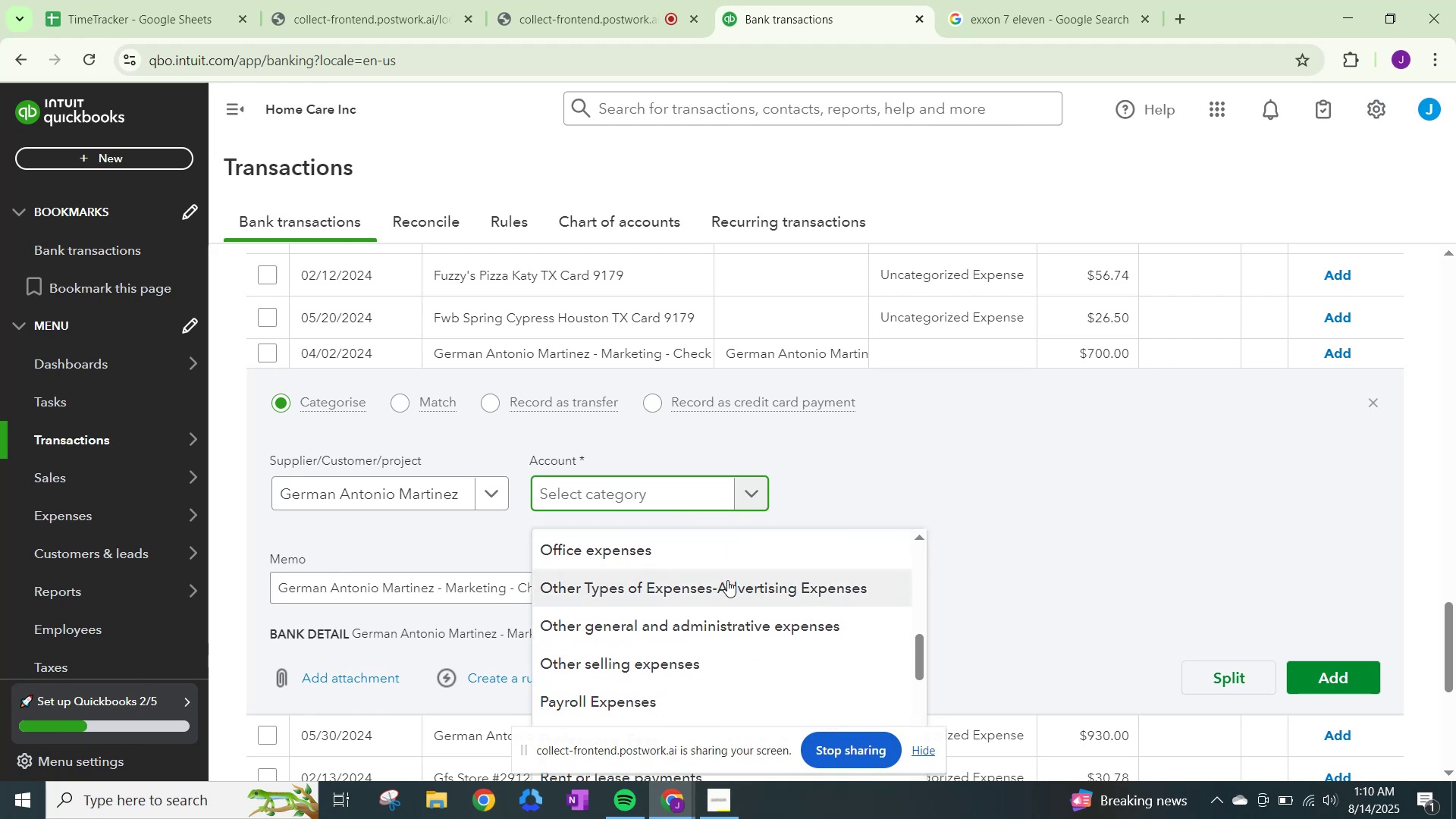 
left_click([734, 581])
 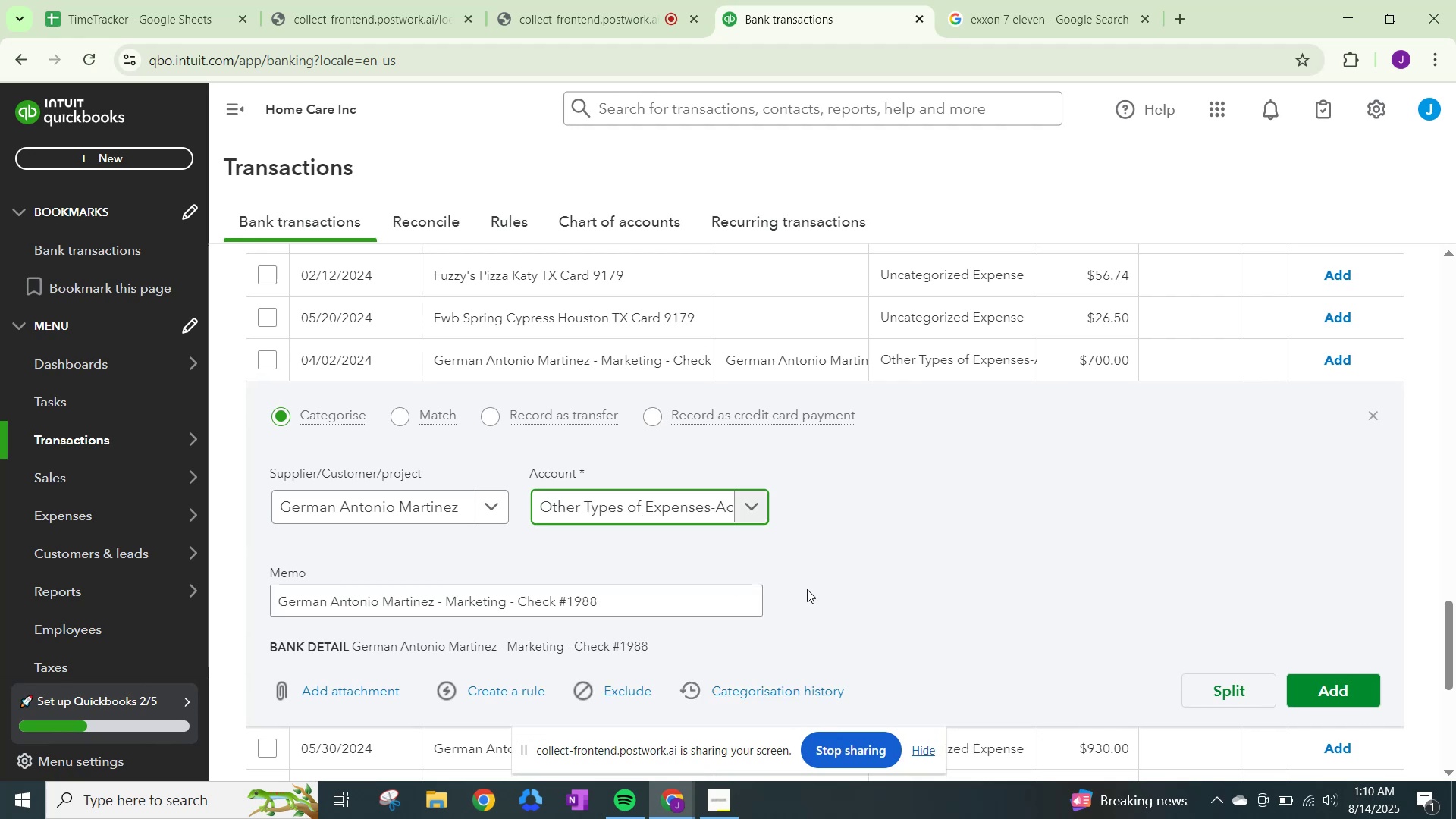 
scroll: coordinate [866, 585], scroll_direction: up, amount: 1.0
 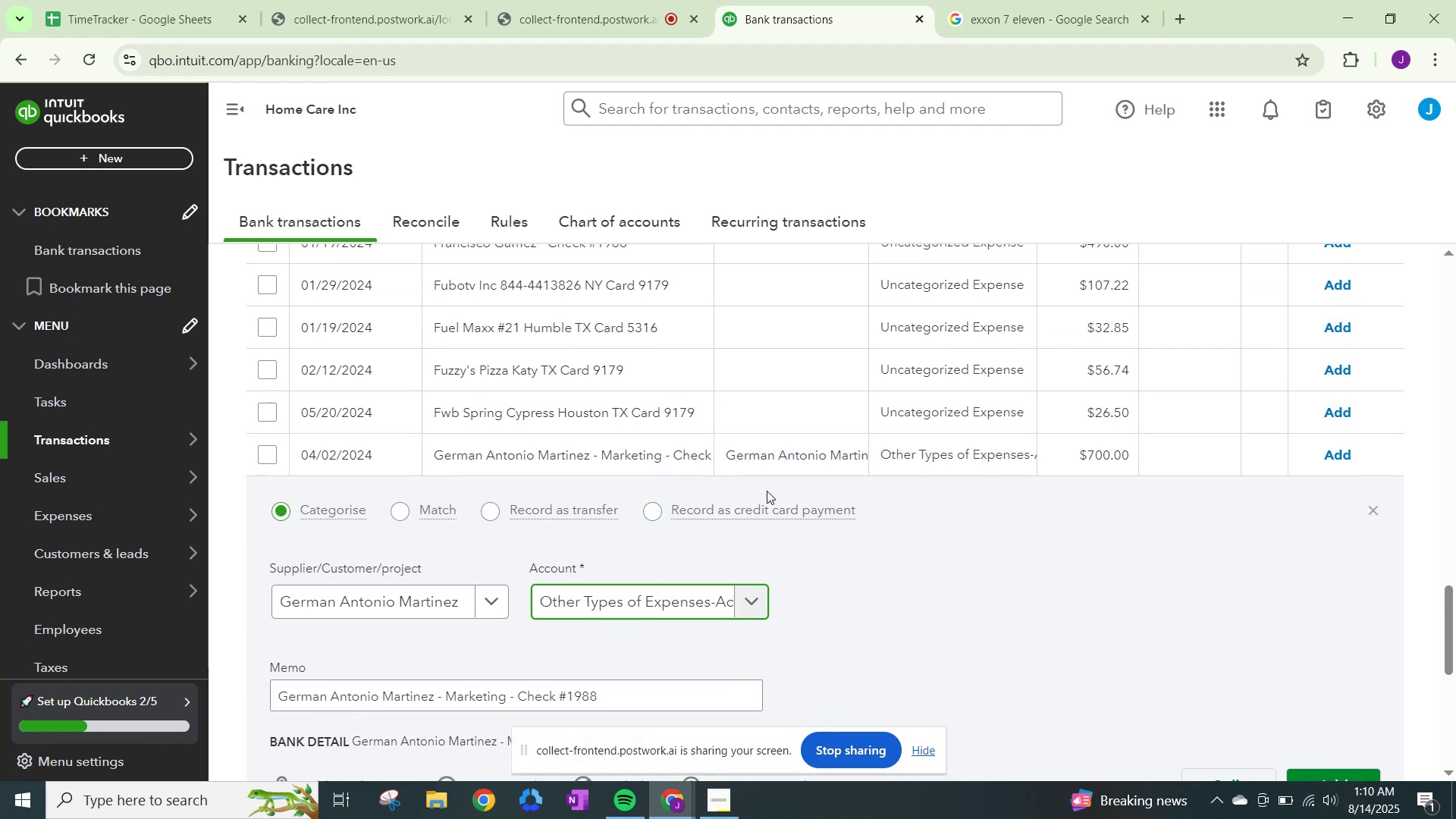 
scroll: coordinate [1303, 729], scroll_direction: down, amount: 1.0
 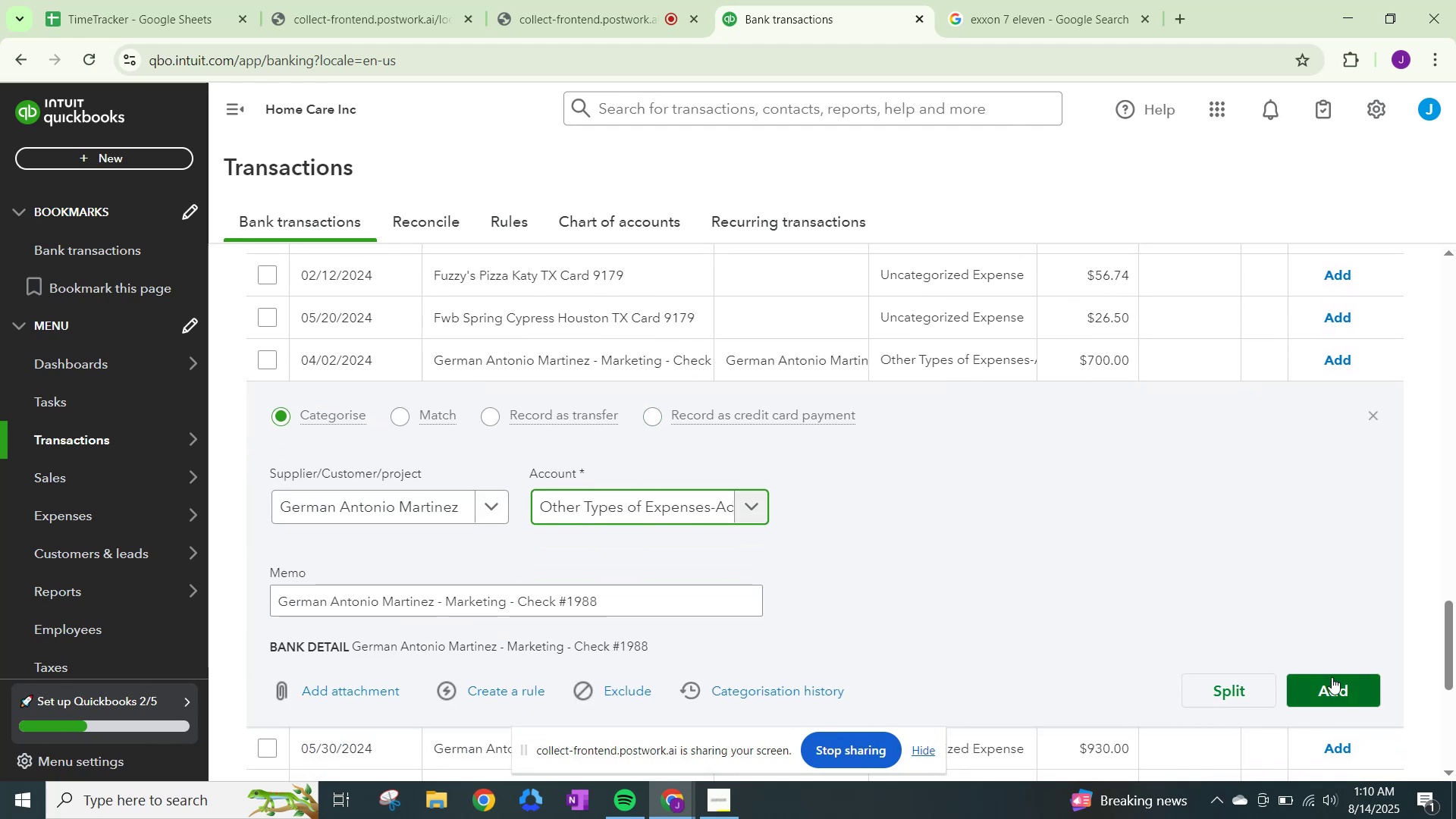 
left_click([1332, 677])
 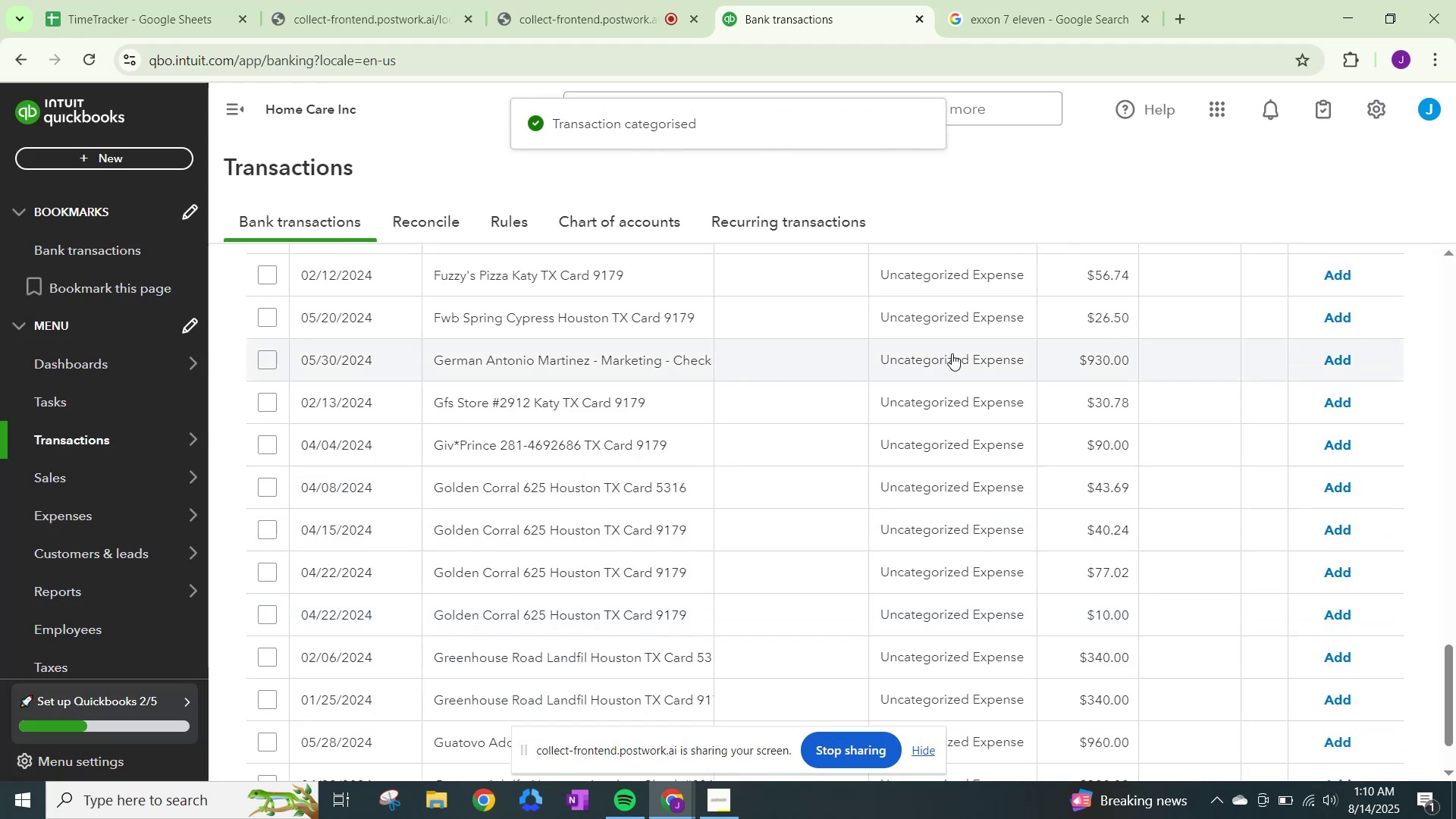 
left_click([965, 355])
 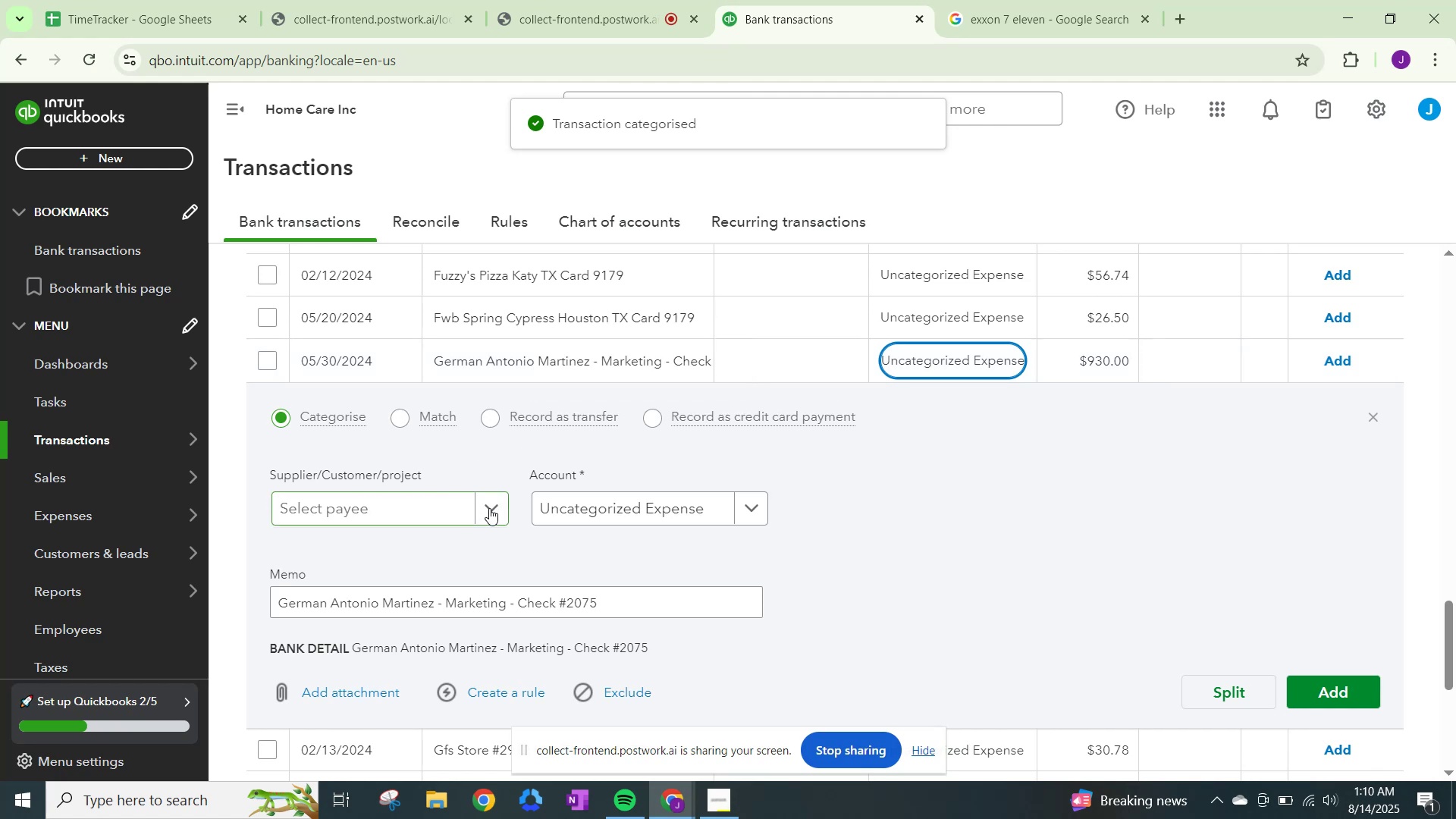 
key(Control+V)
 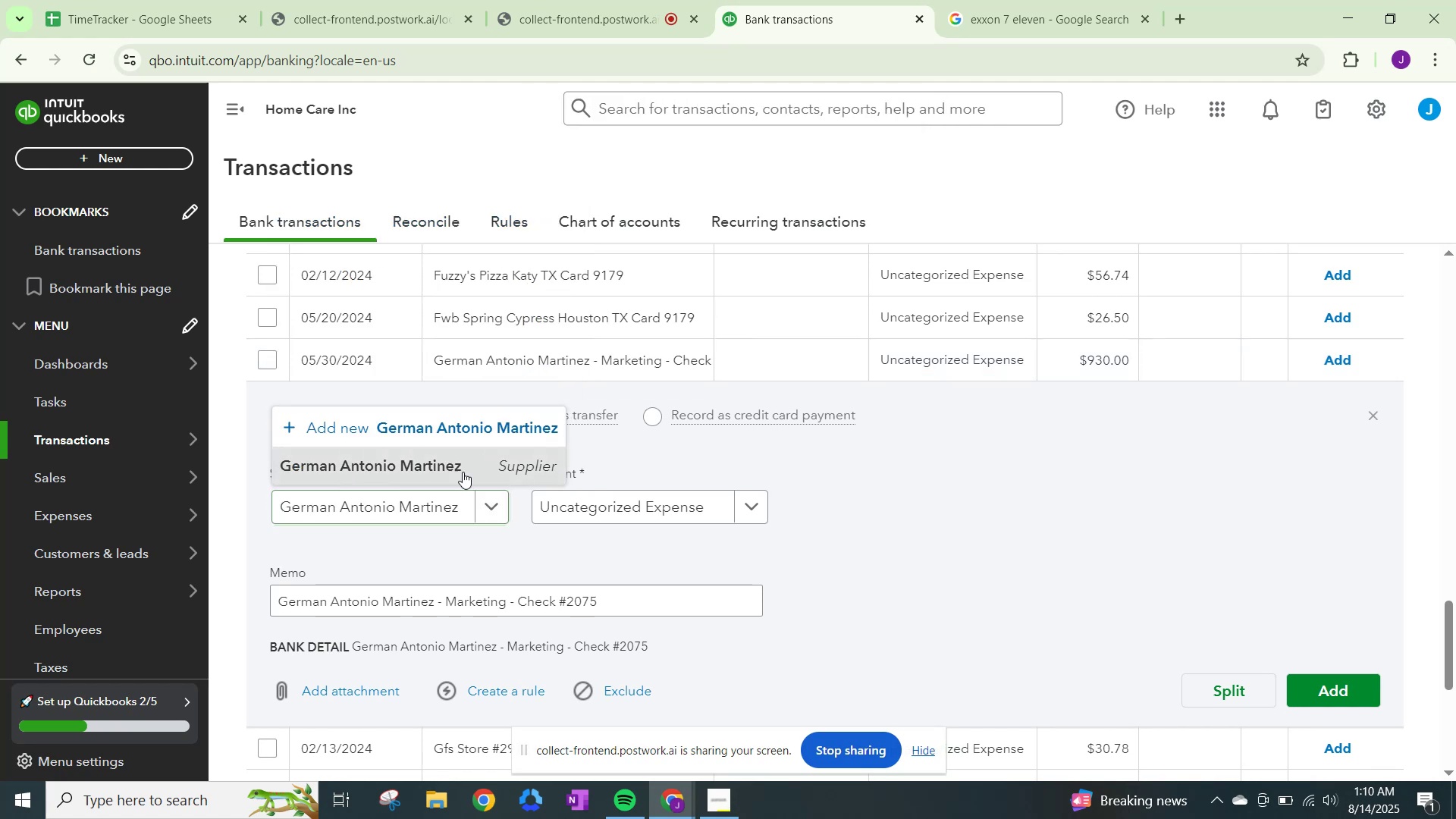 
left_click([566, 507])
 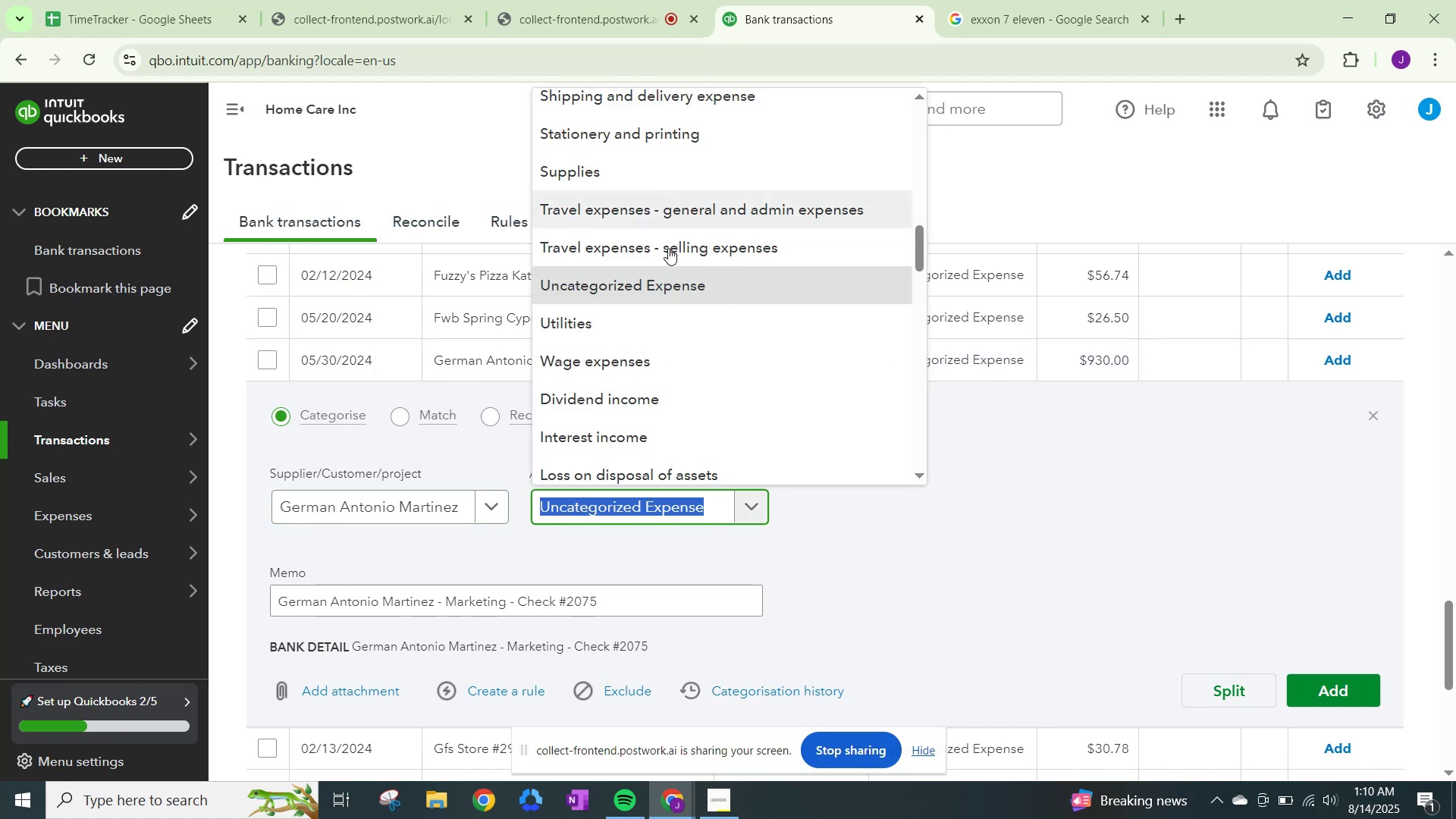 
type(mark)
key(Backspace)
key(Backspace)
key(Backspace)
key(Backspace)
 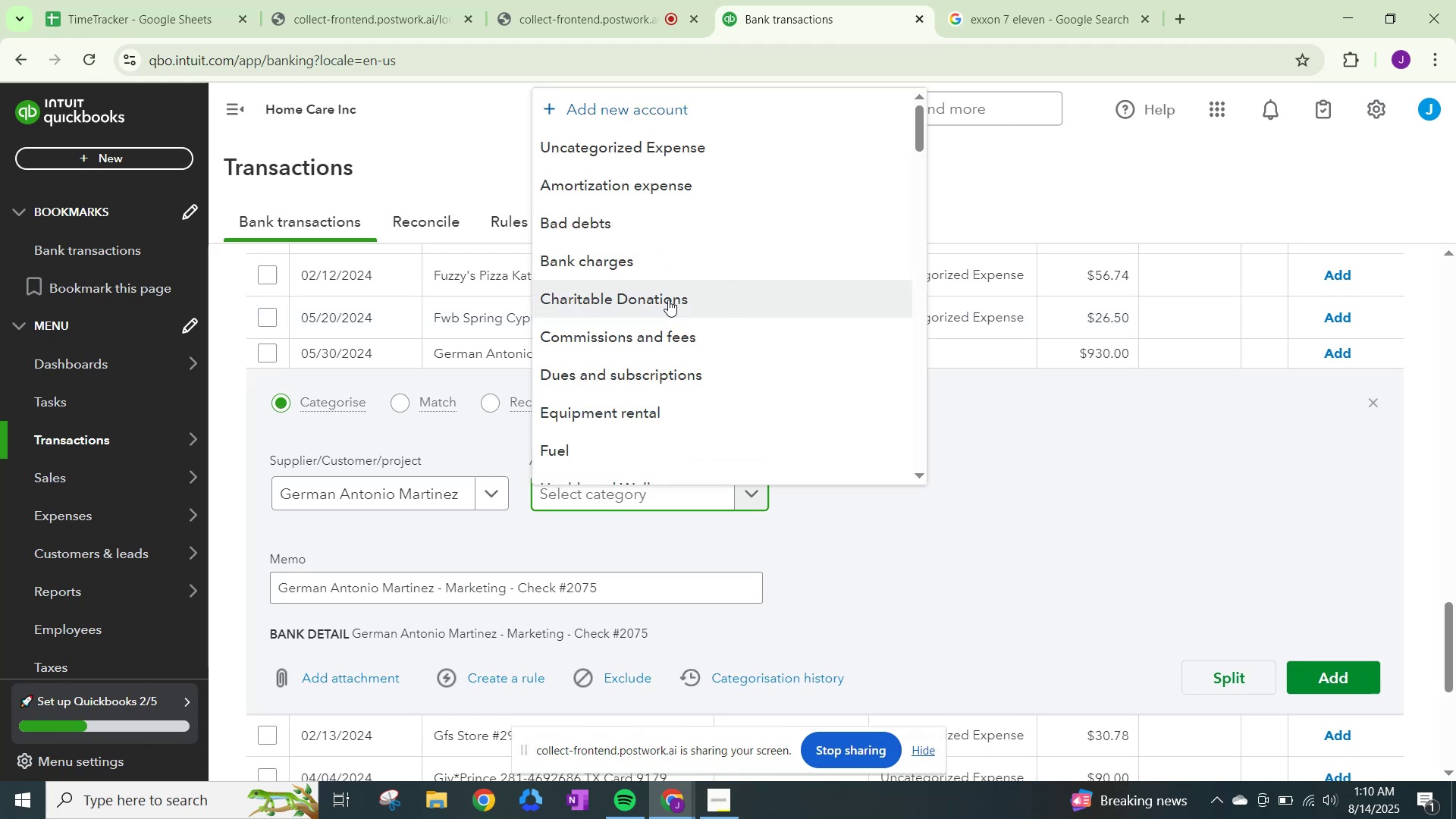 
scroll: coordinate [689, 293], scroll_direction: down, amount: 6.0
 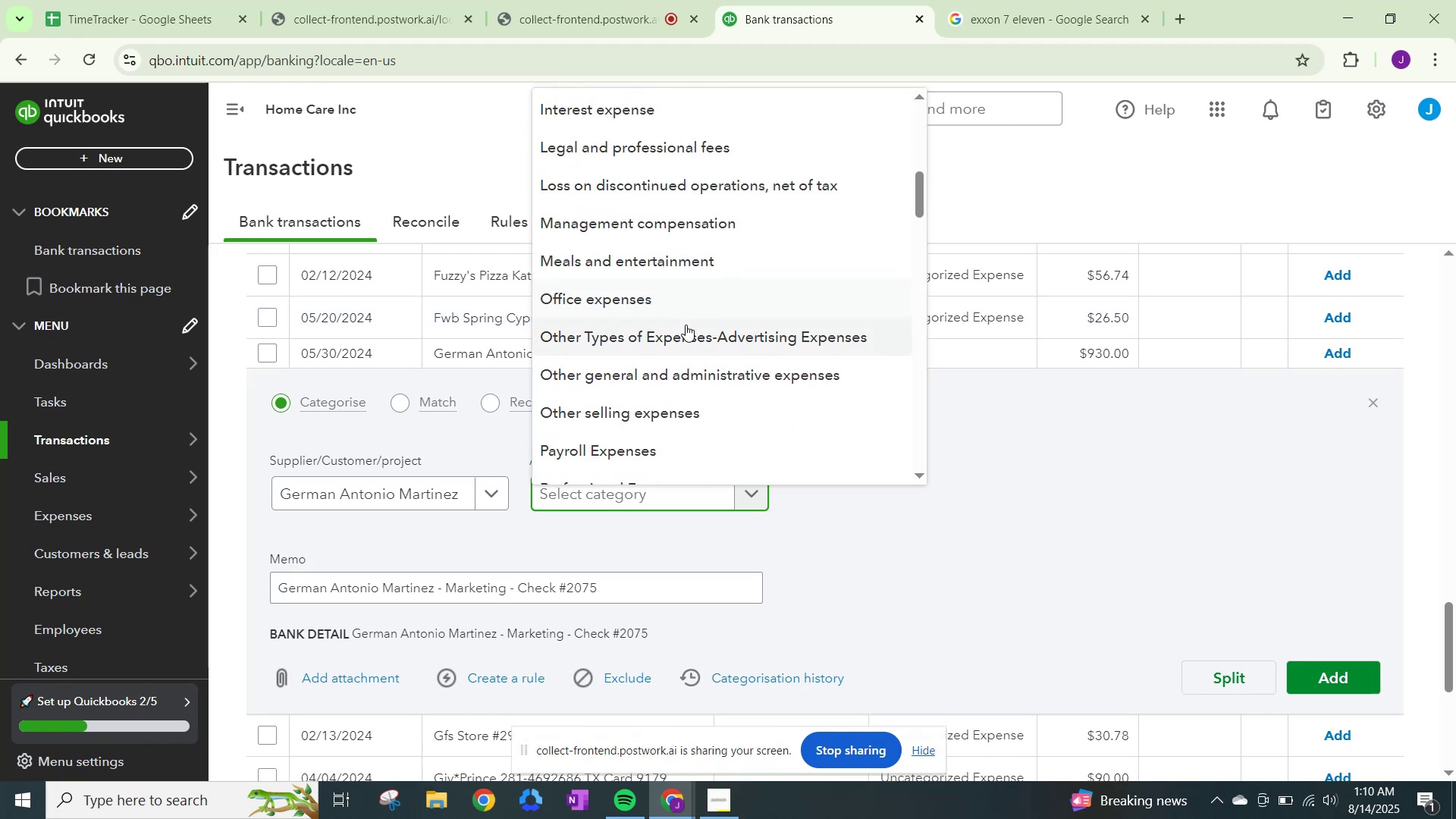 
left_click([689, 328])
 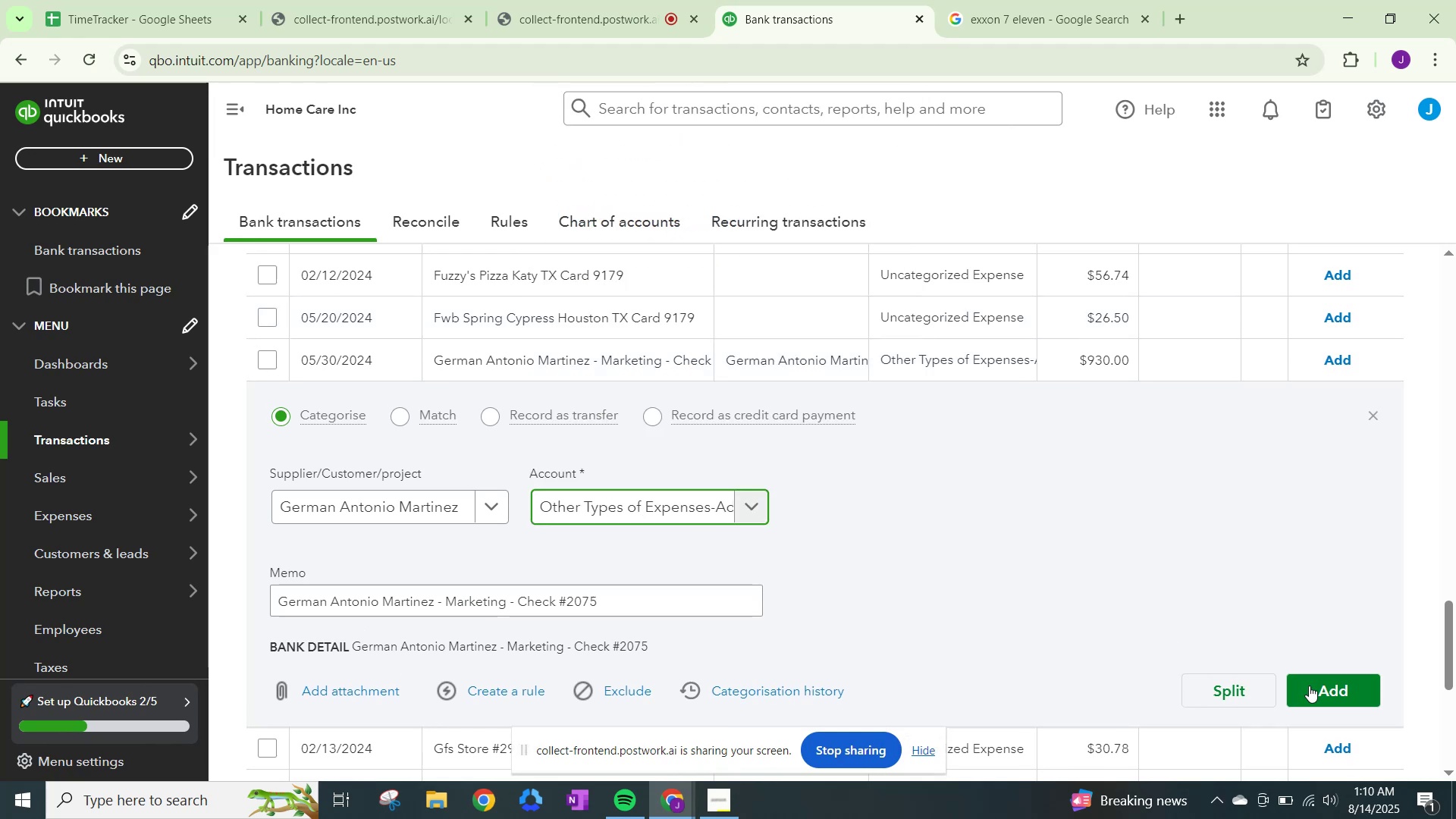 
left_click([1324, 688])
 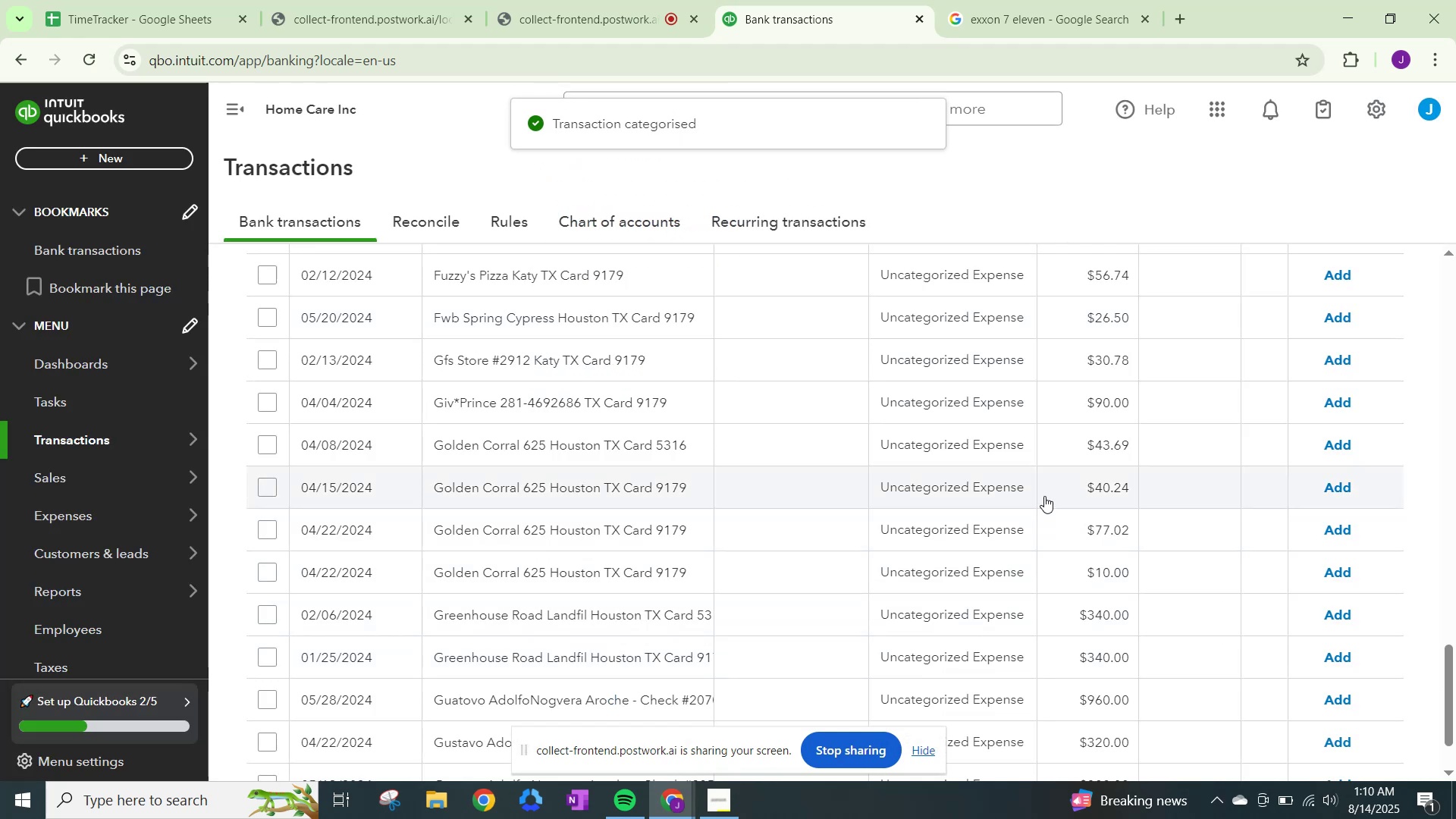 
wait(5.74)
 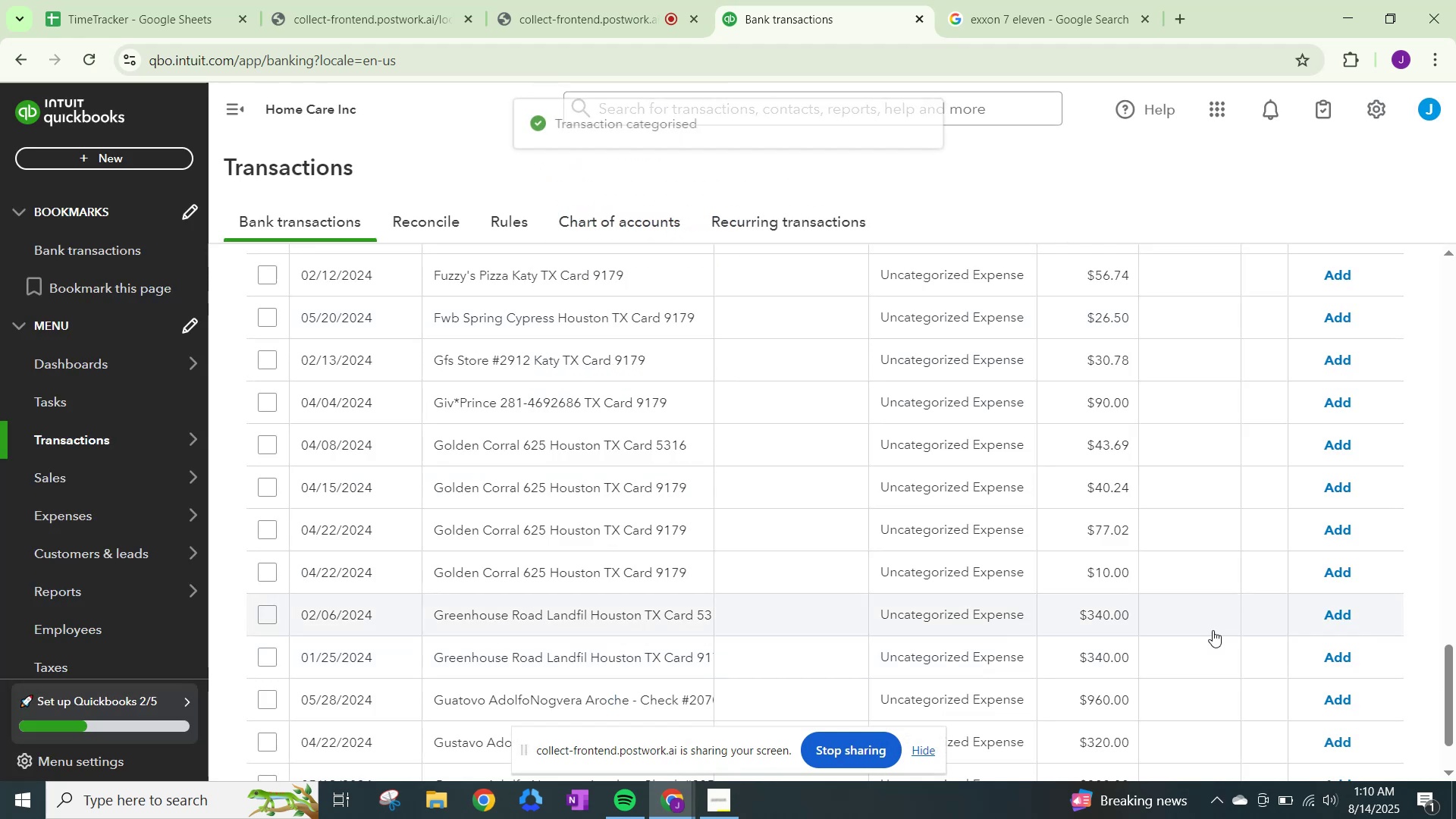 
left_click([411, 207])
 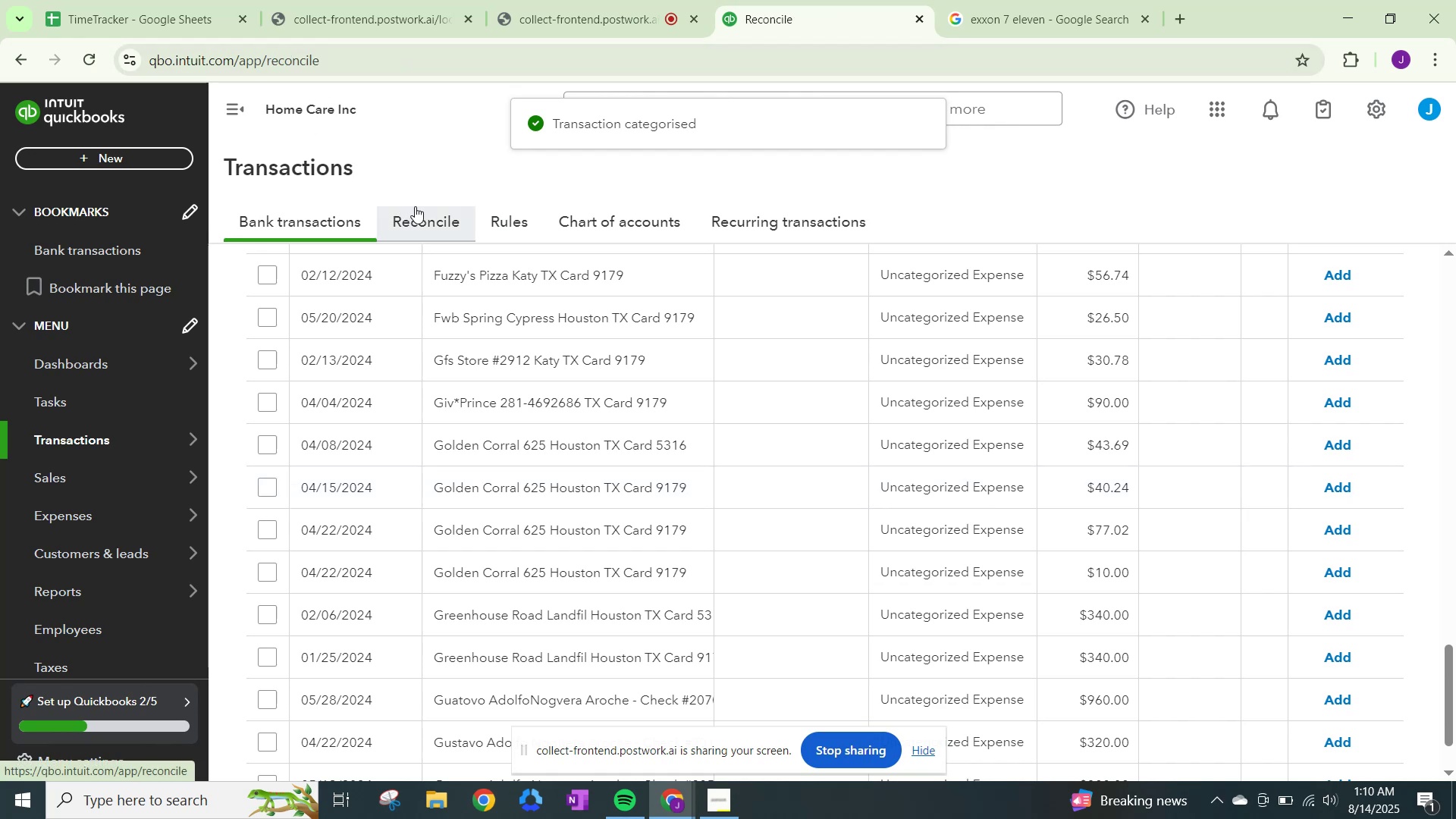 
mouse_move([360, 218])
 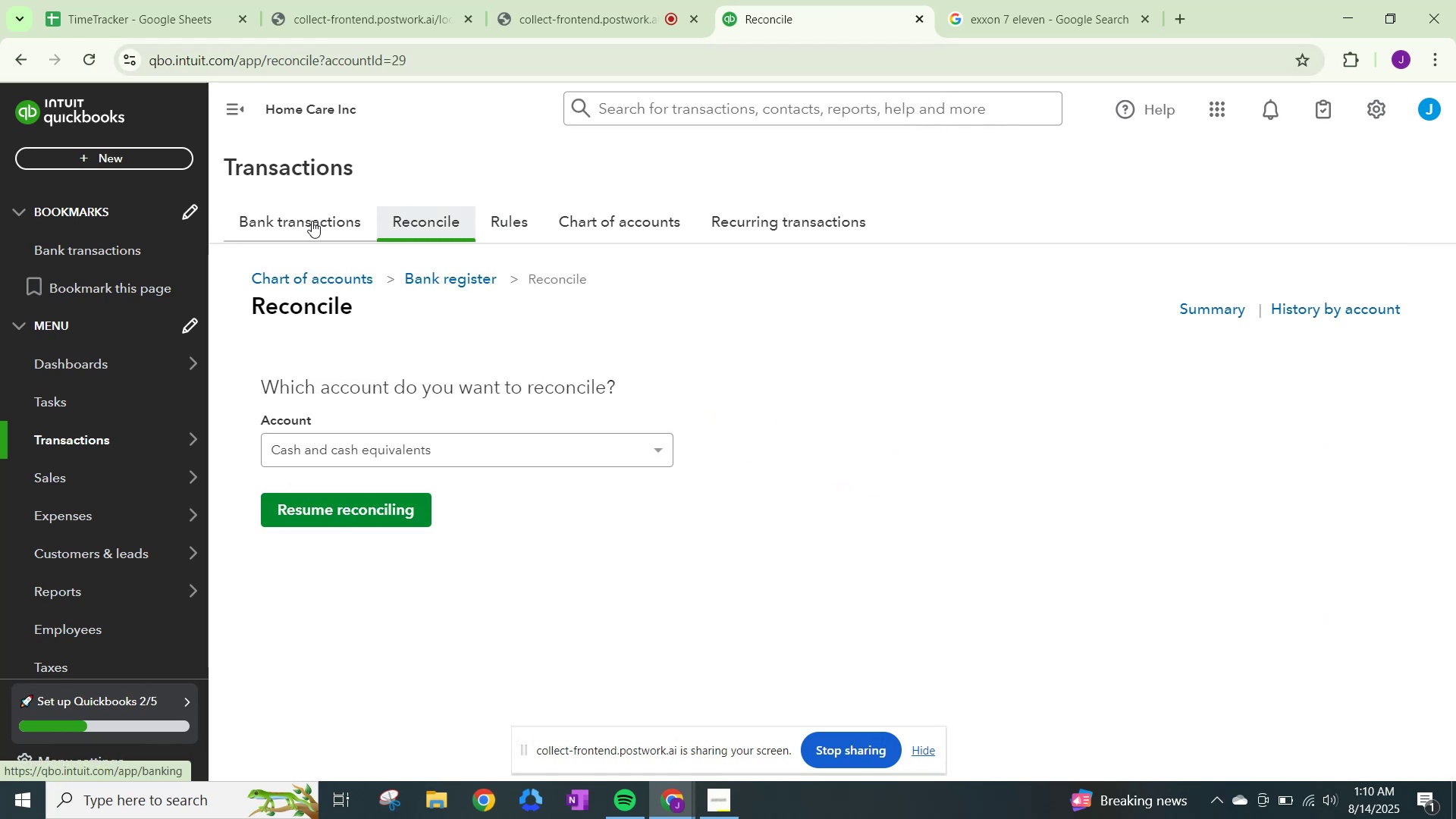 
left_click([312, 221])
 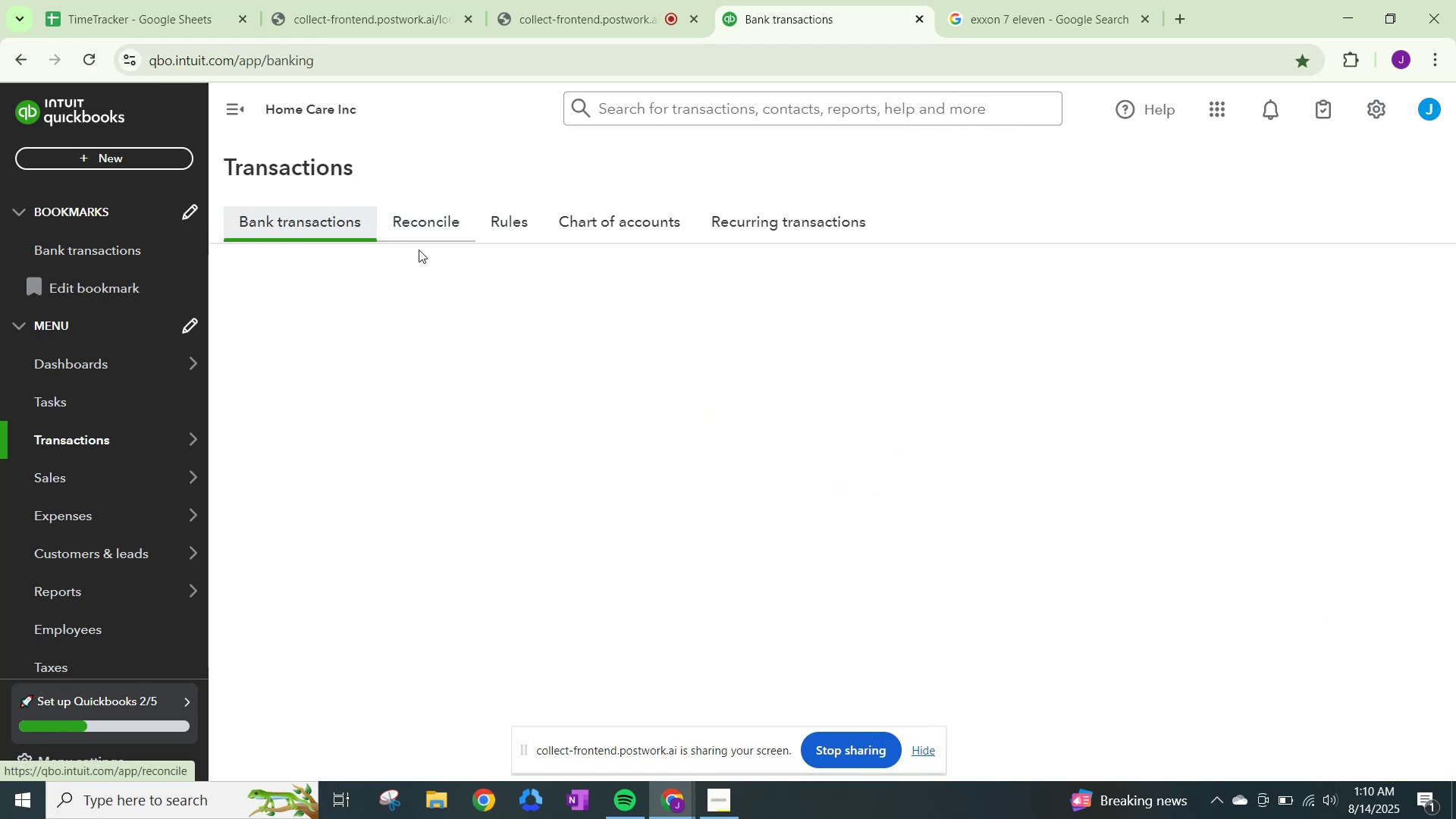 
scroll: coordinate [672, 302], scroll_direction: up, amount: 7.0
 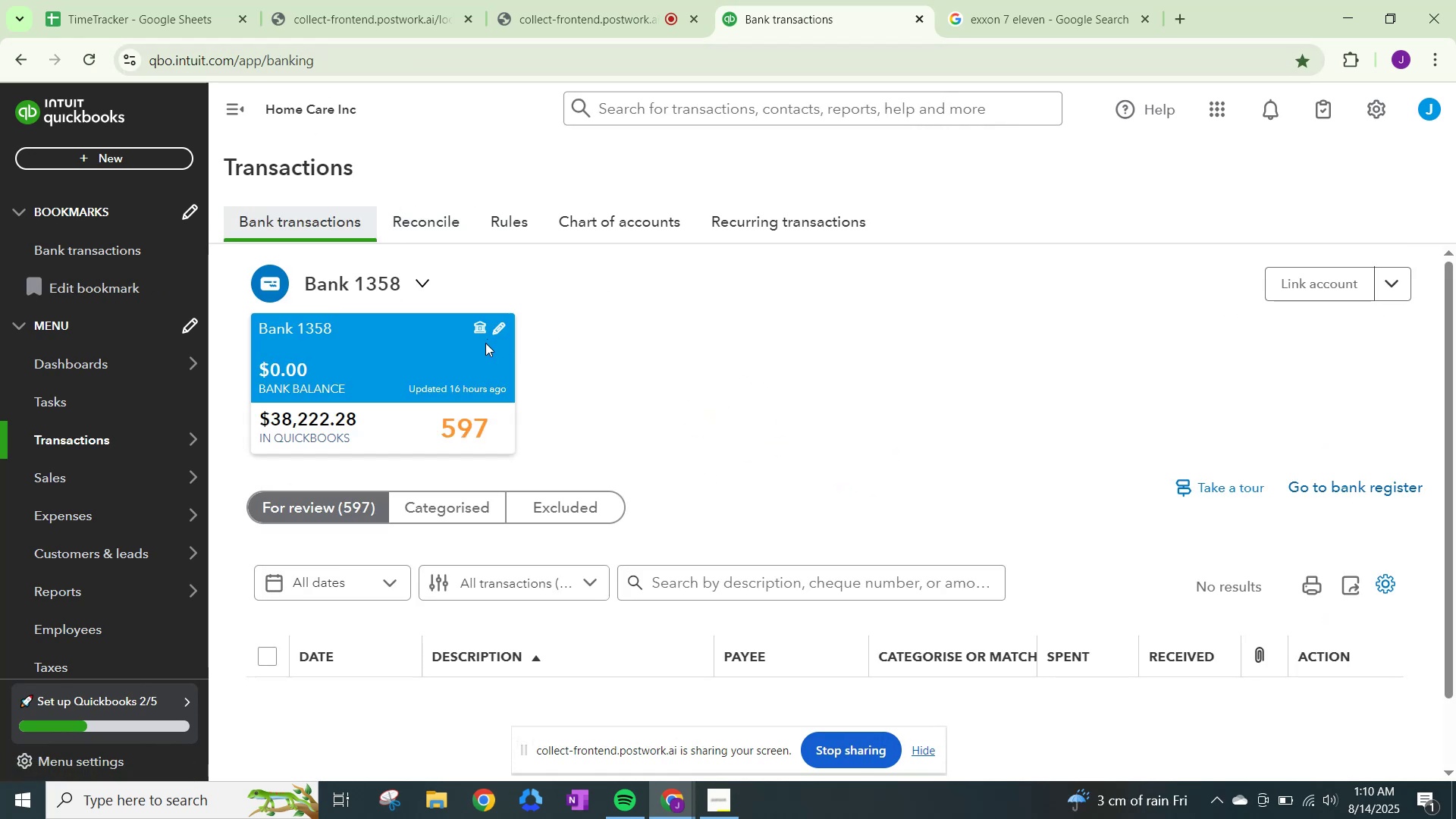 
scroll: coordinate [526, 362], scroll_direction: down, amount: 1.0
 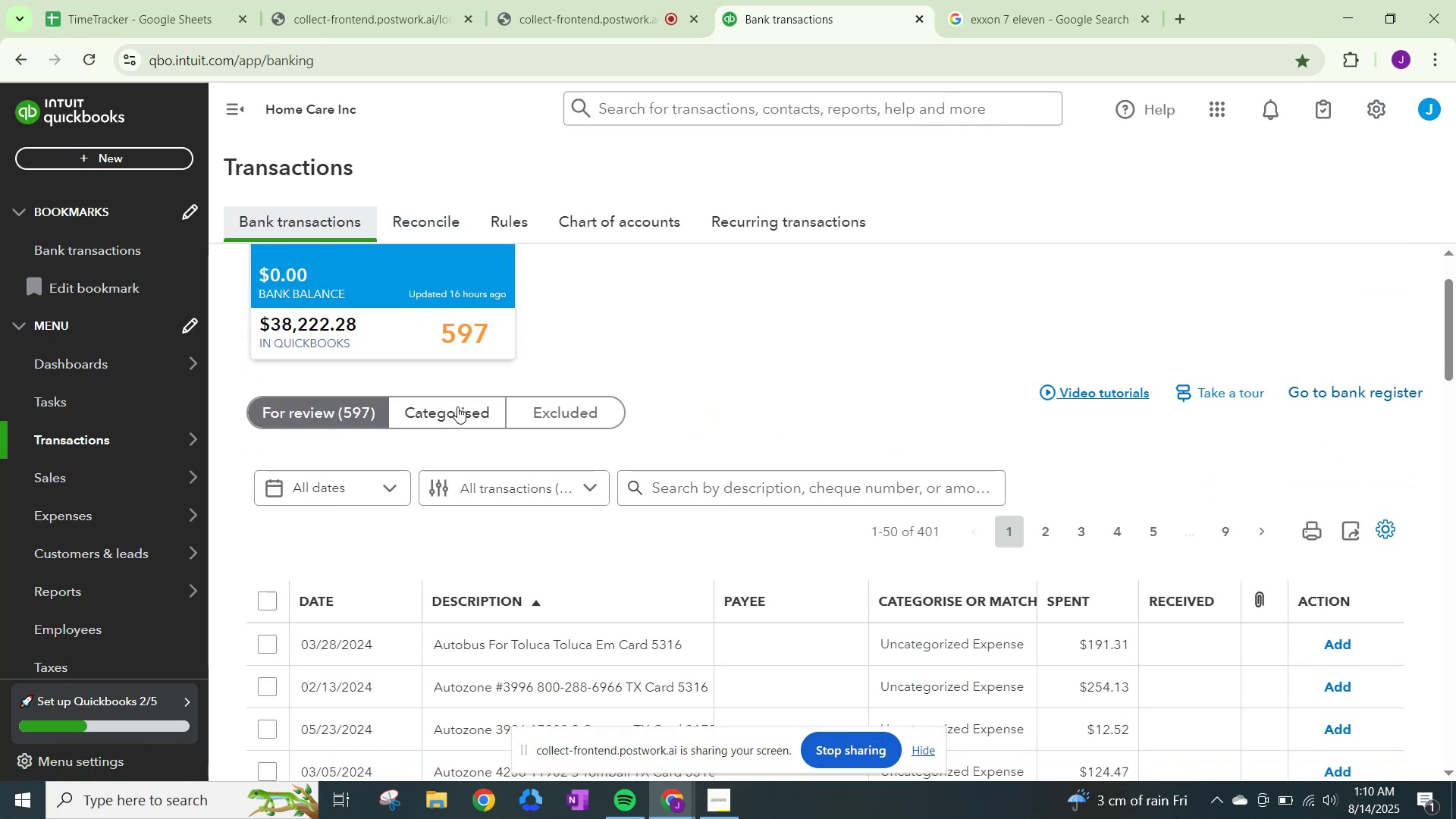 
left_click([456, 405])
 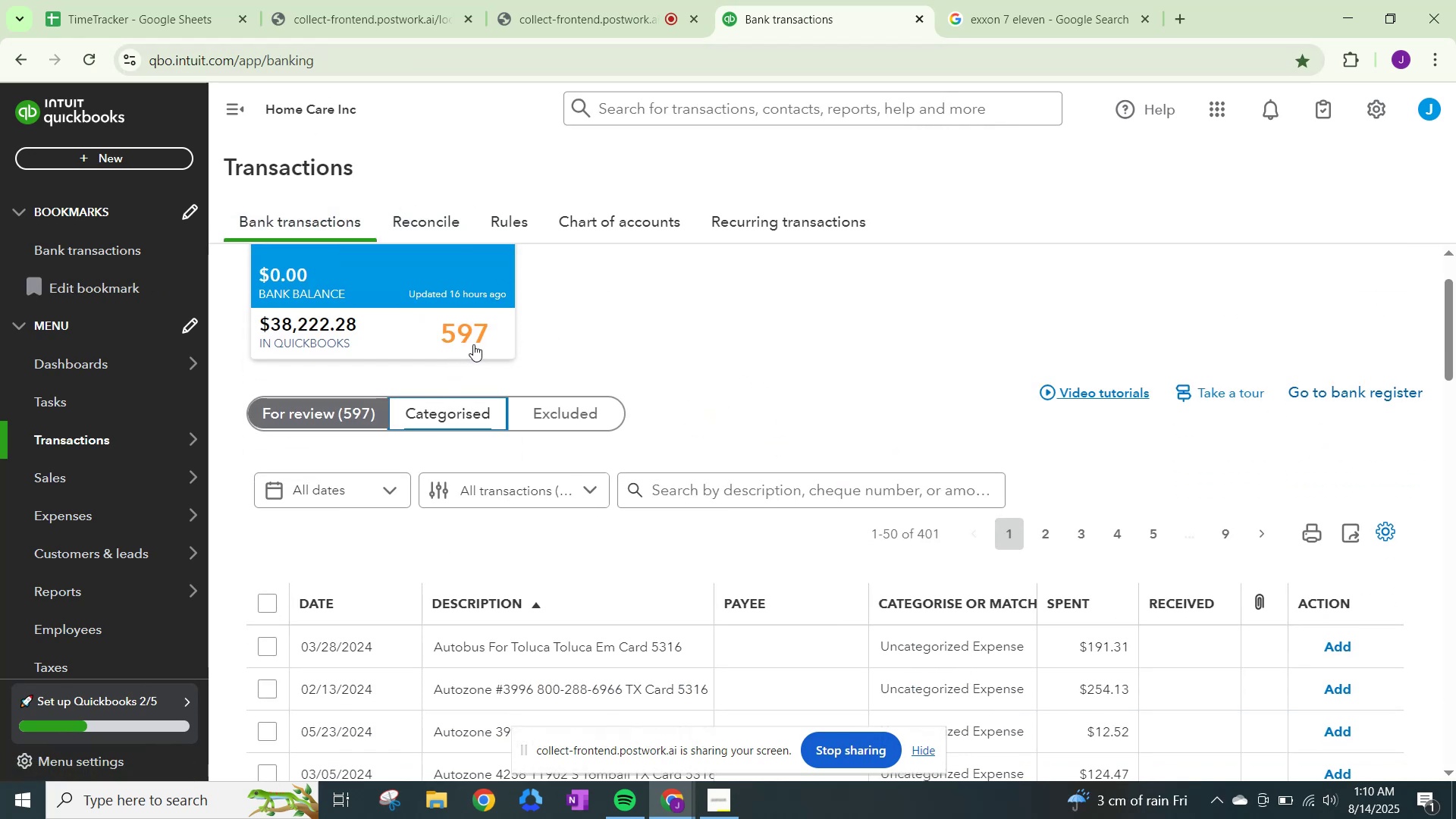 
scroll: coordinate [446, 419], scroll_direction: down, amount: 2.0
 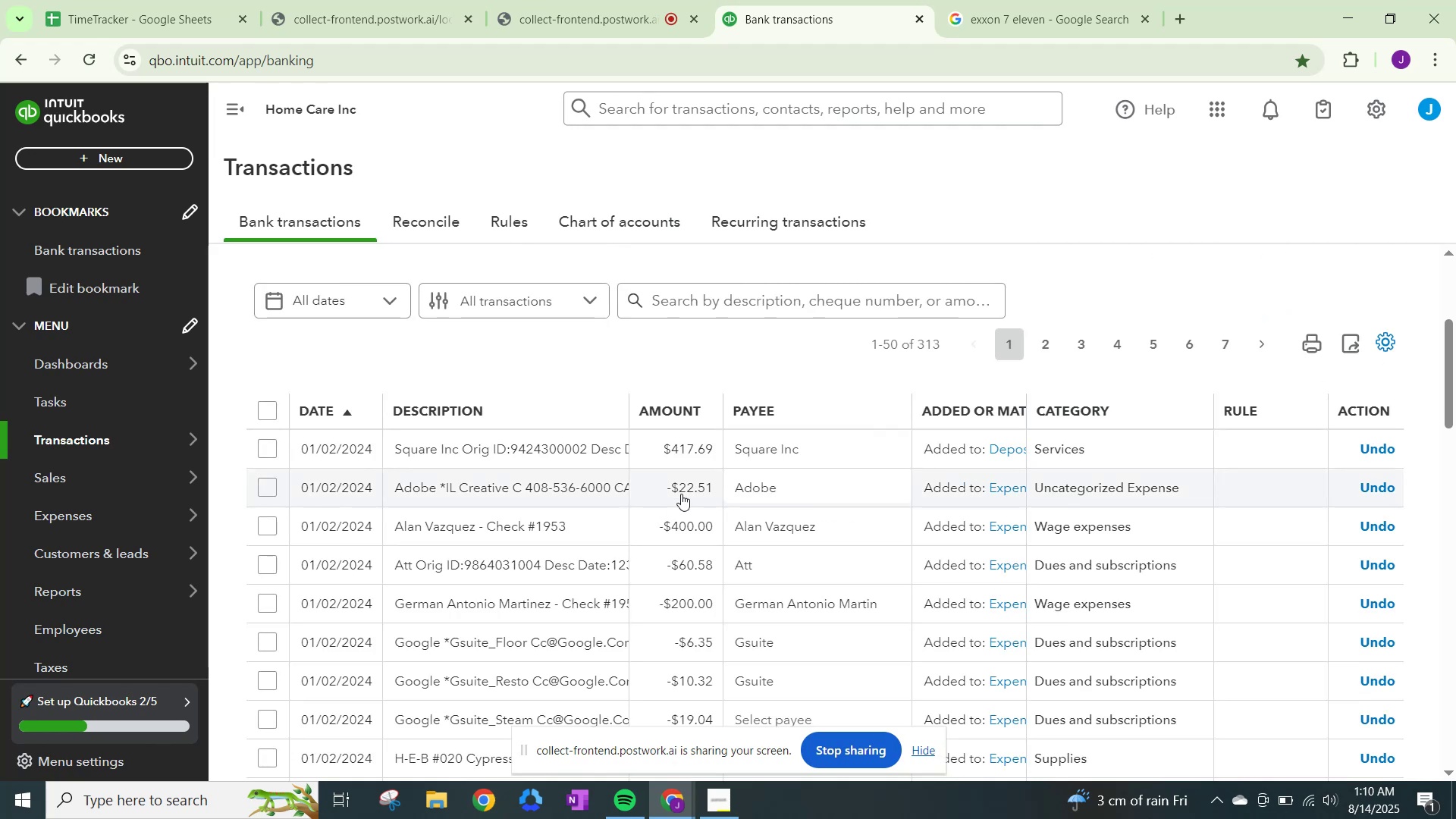 
wait(5.19)
 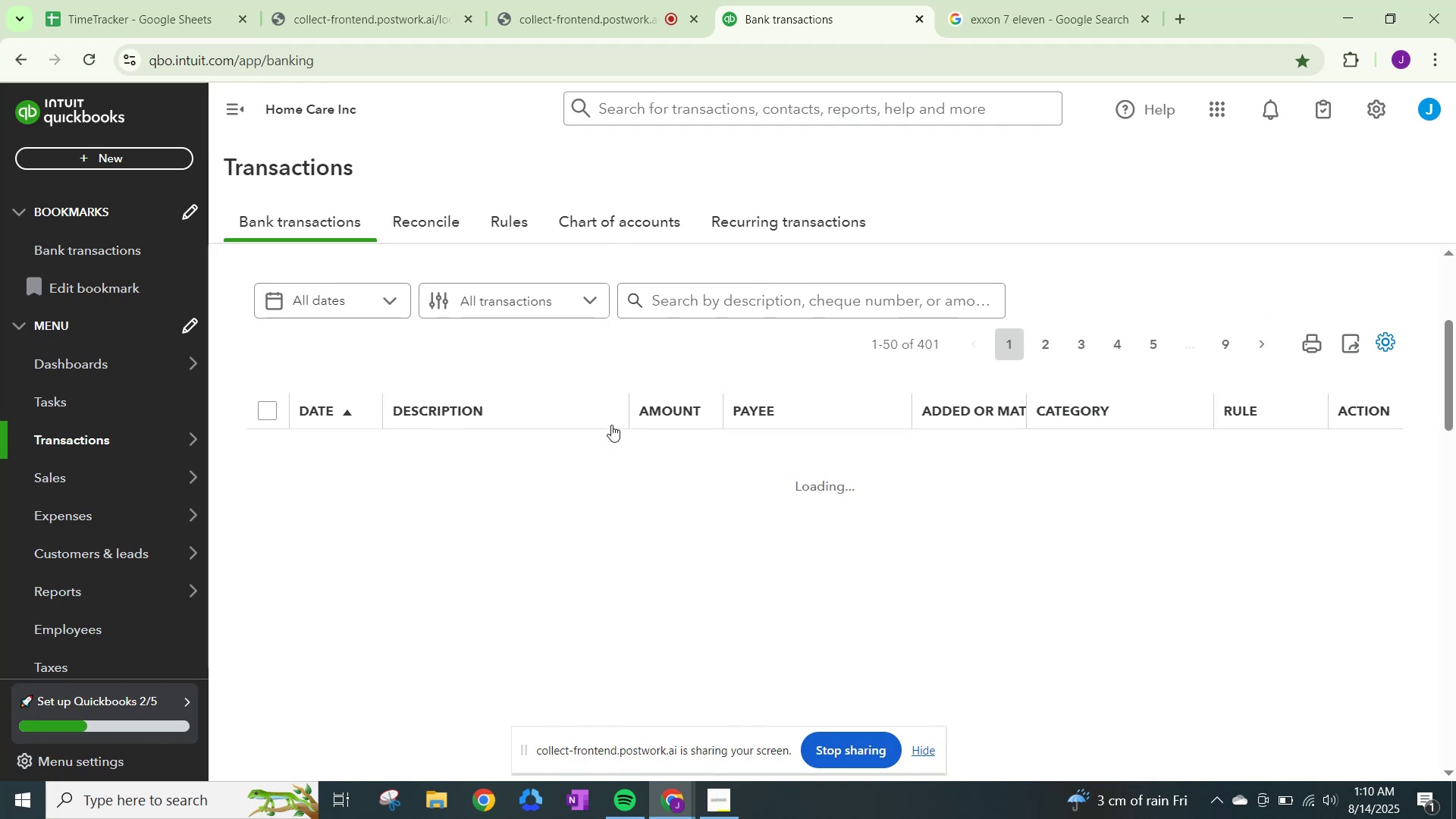 
left_click([690, 299])
 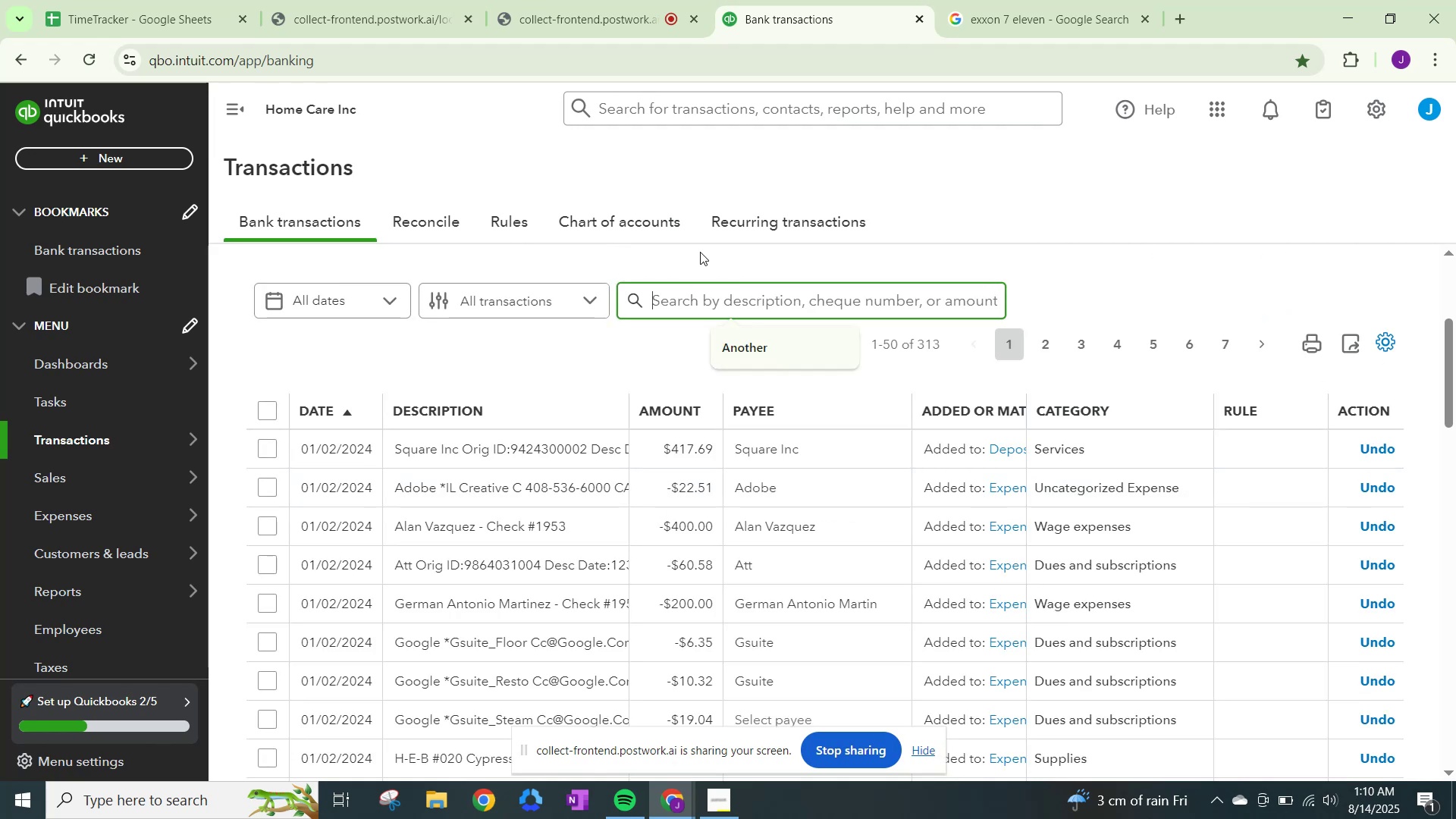 
type(eill)
key(Backspace)
 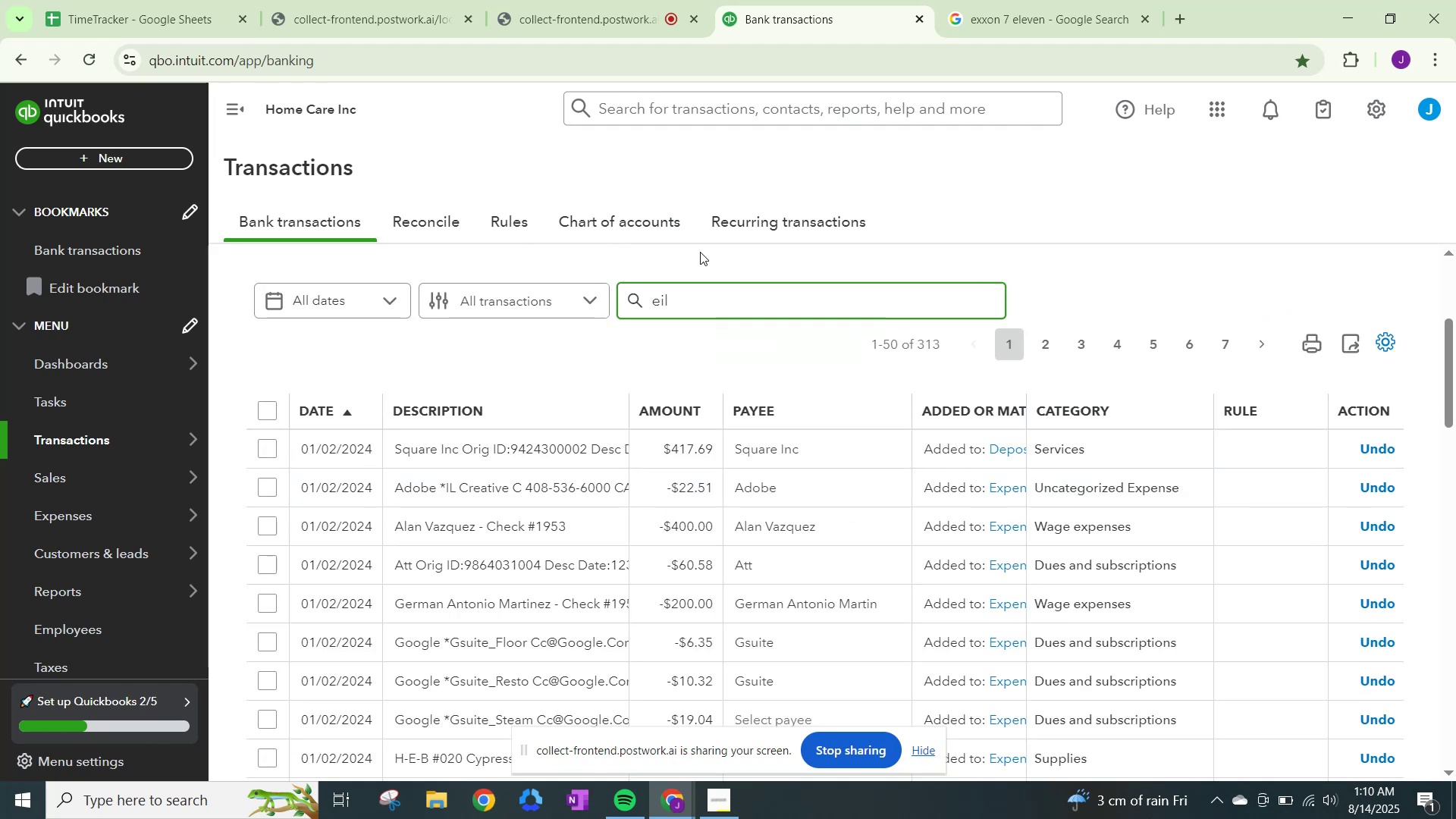 
key(Enter)
 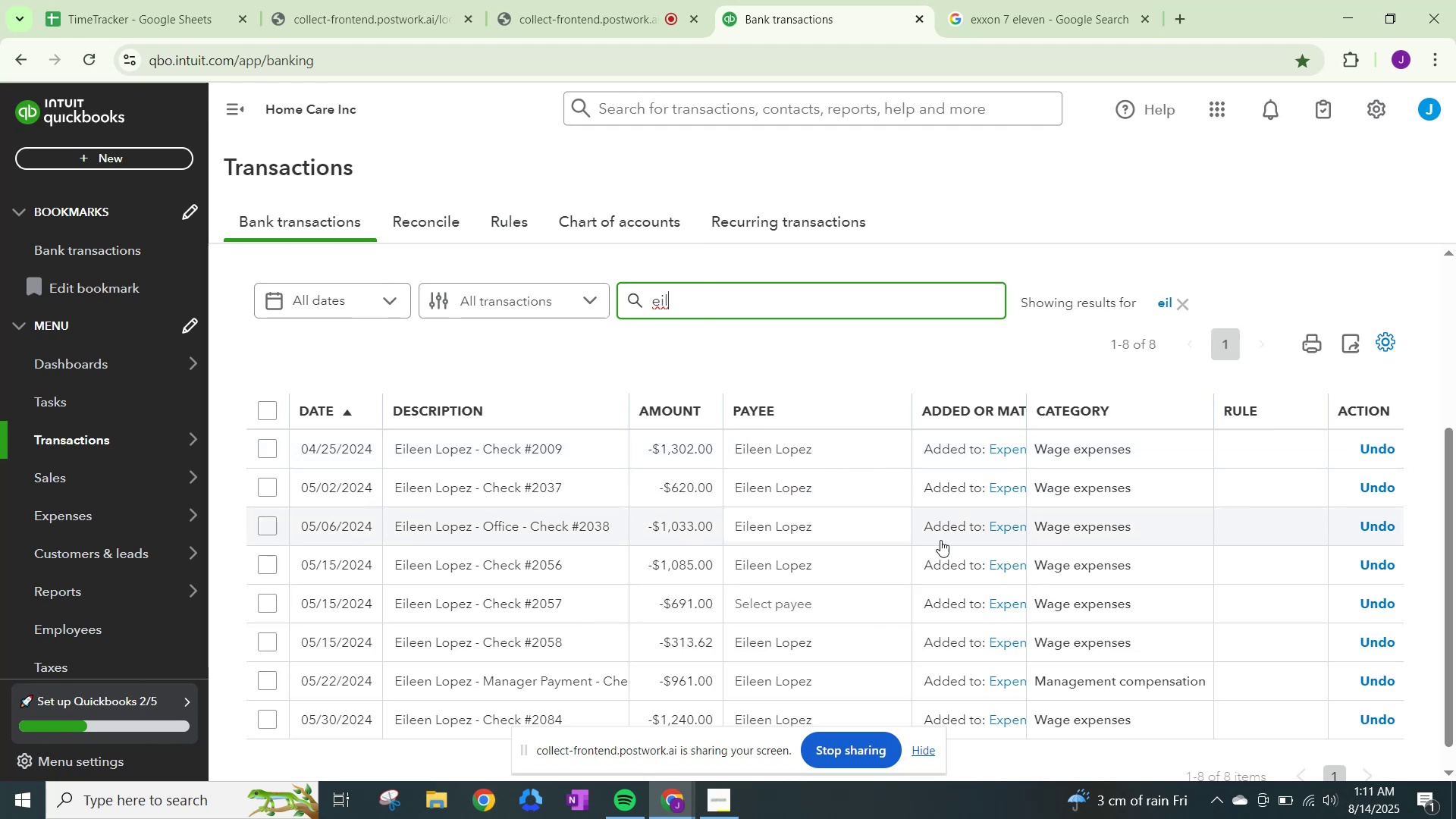 
wait(6.17)
 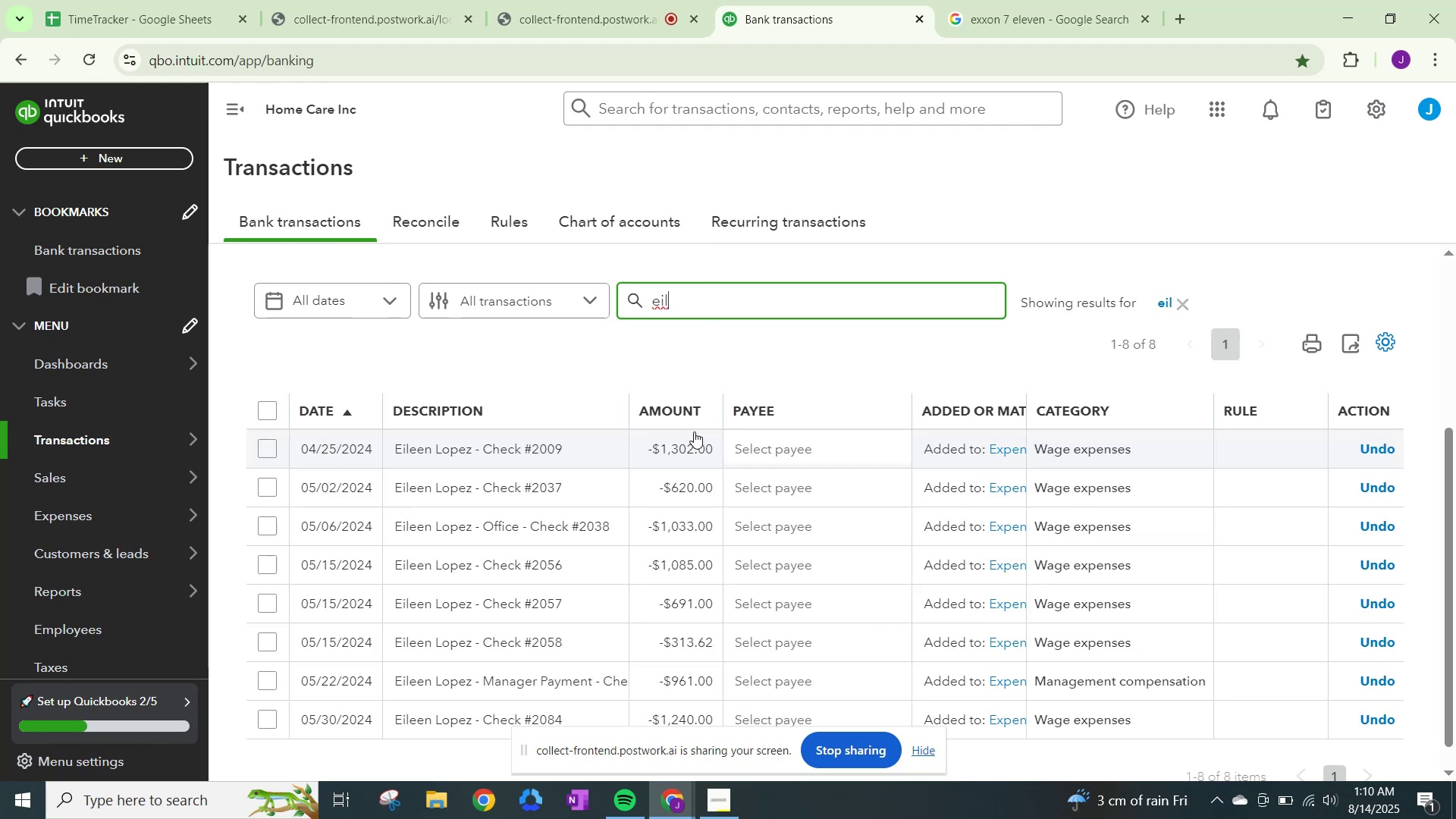 
left_click([1132, 524])
 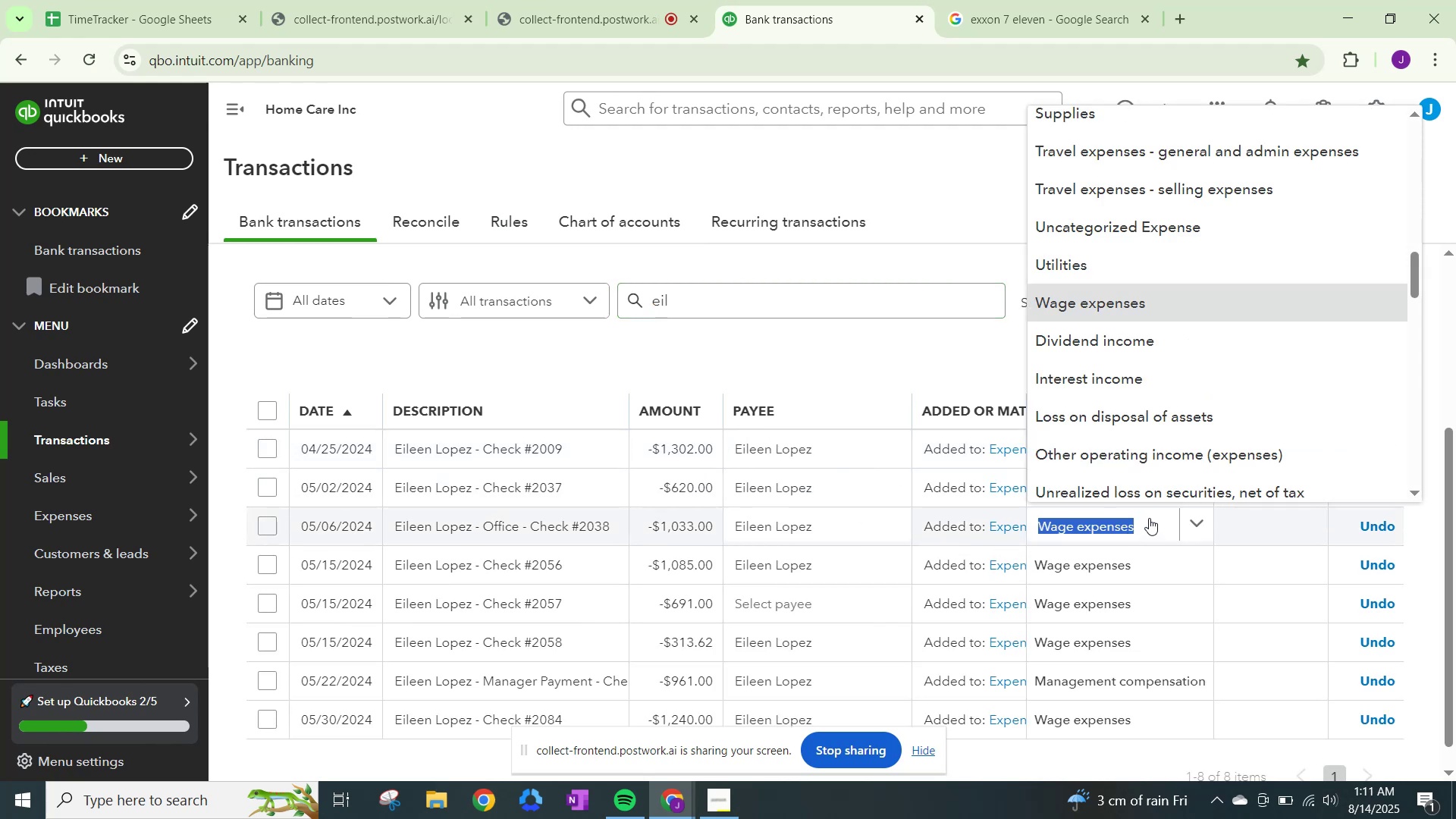 
type(officce)
key(Backspace)
key(Backspace)
key(Backspace)
 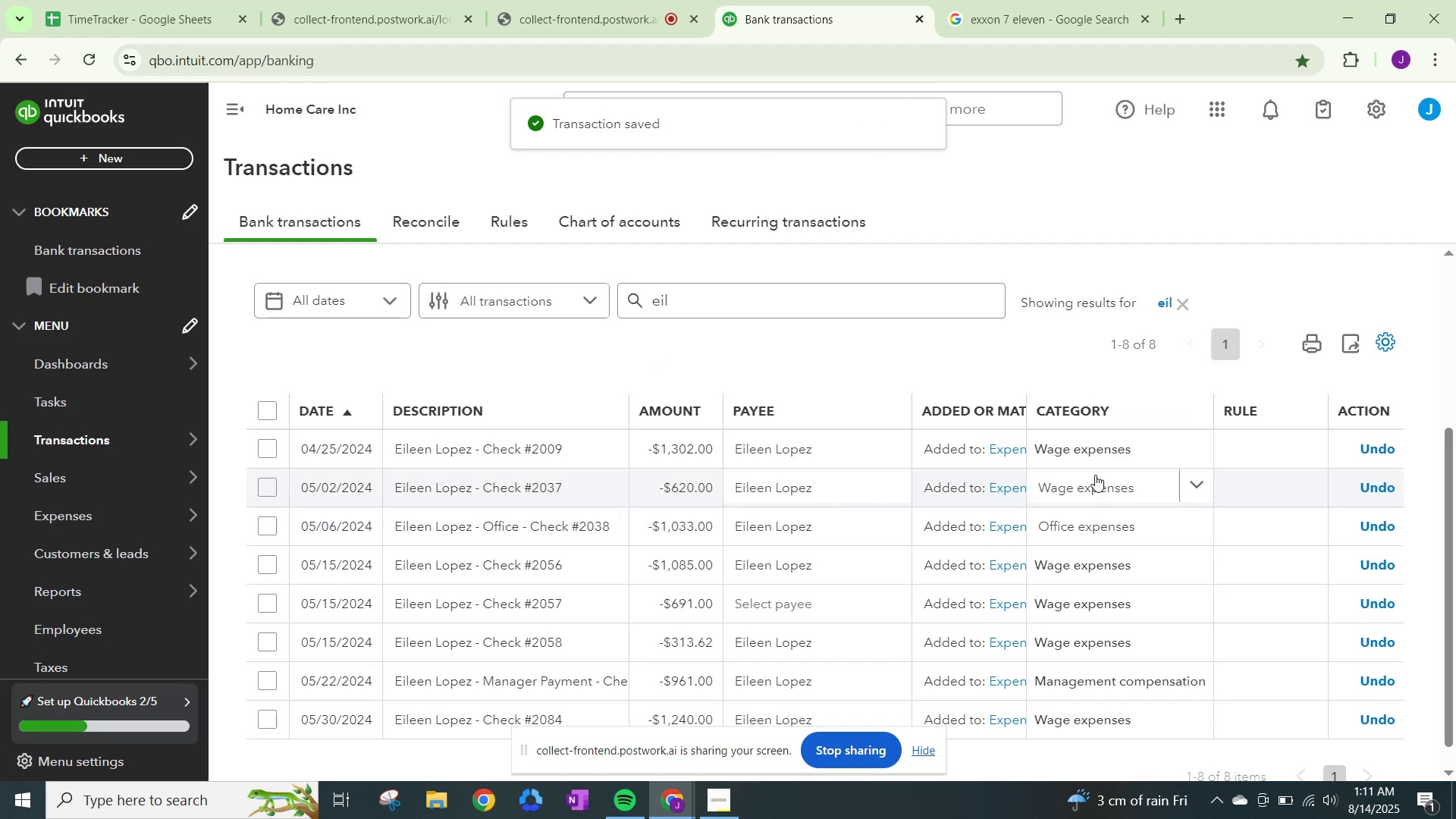 
wait(9.48)
 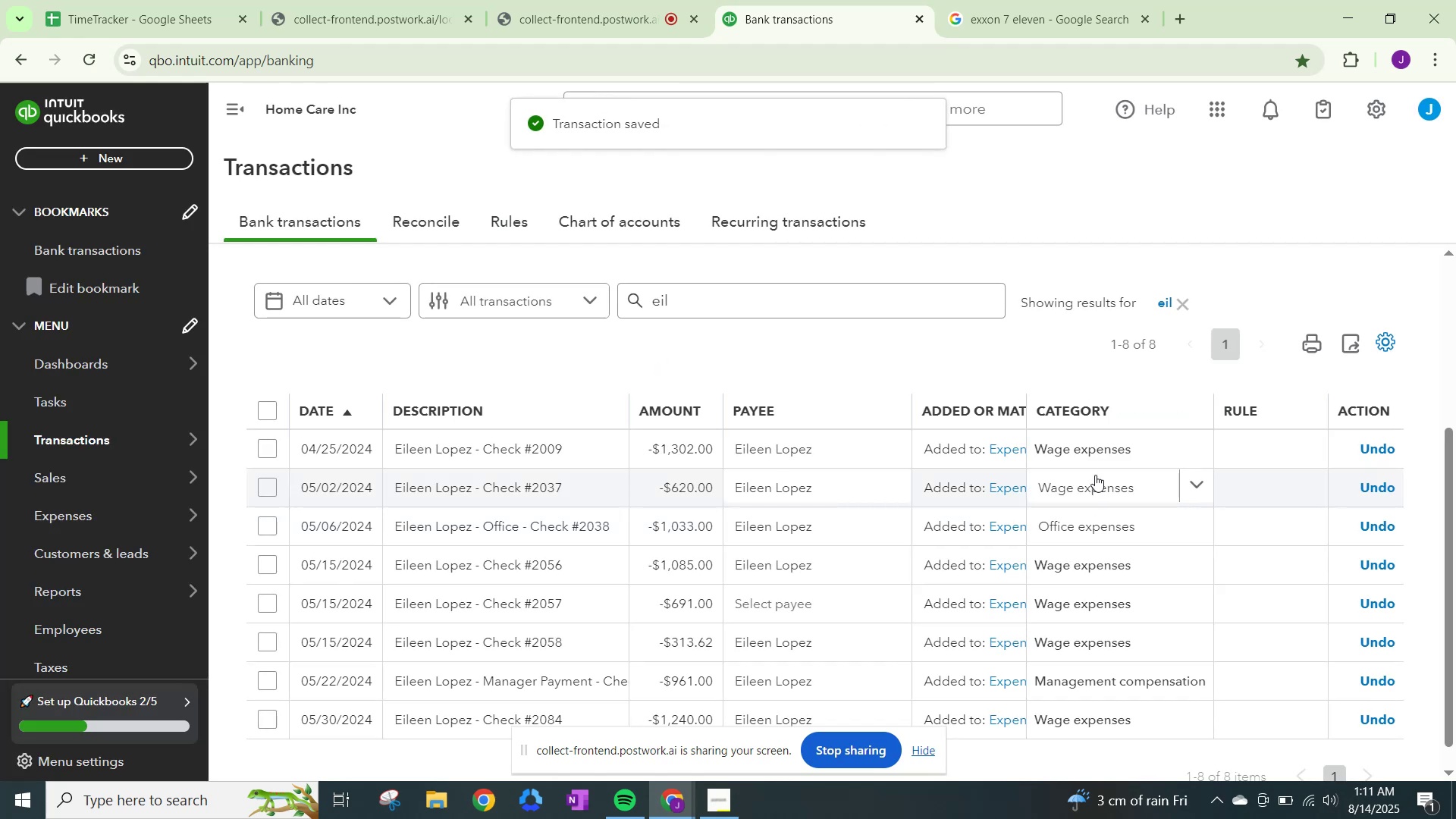 
scroll: coordinate [1082, 701], scroll_direction: down, amount: 1.0
 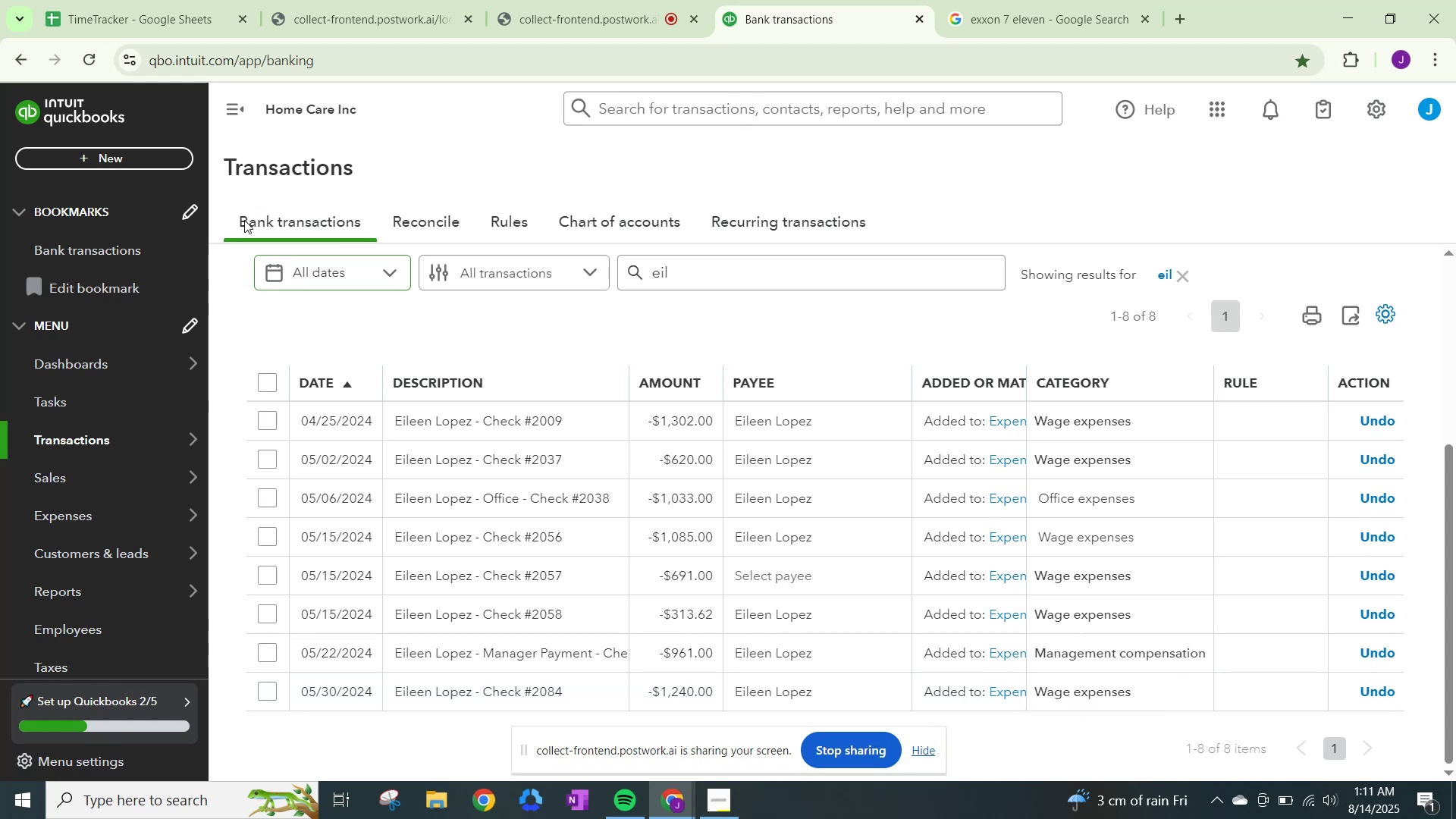 
scroll: coordinate [337, 297], scroll_direction: up, amount: 3.0
 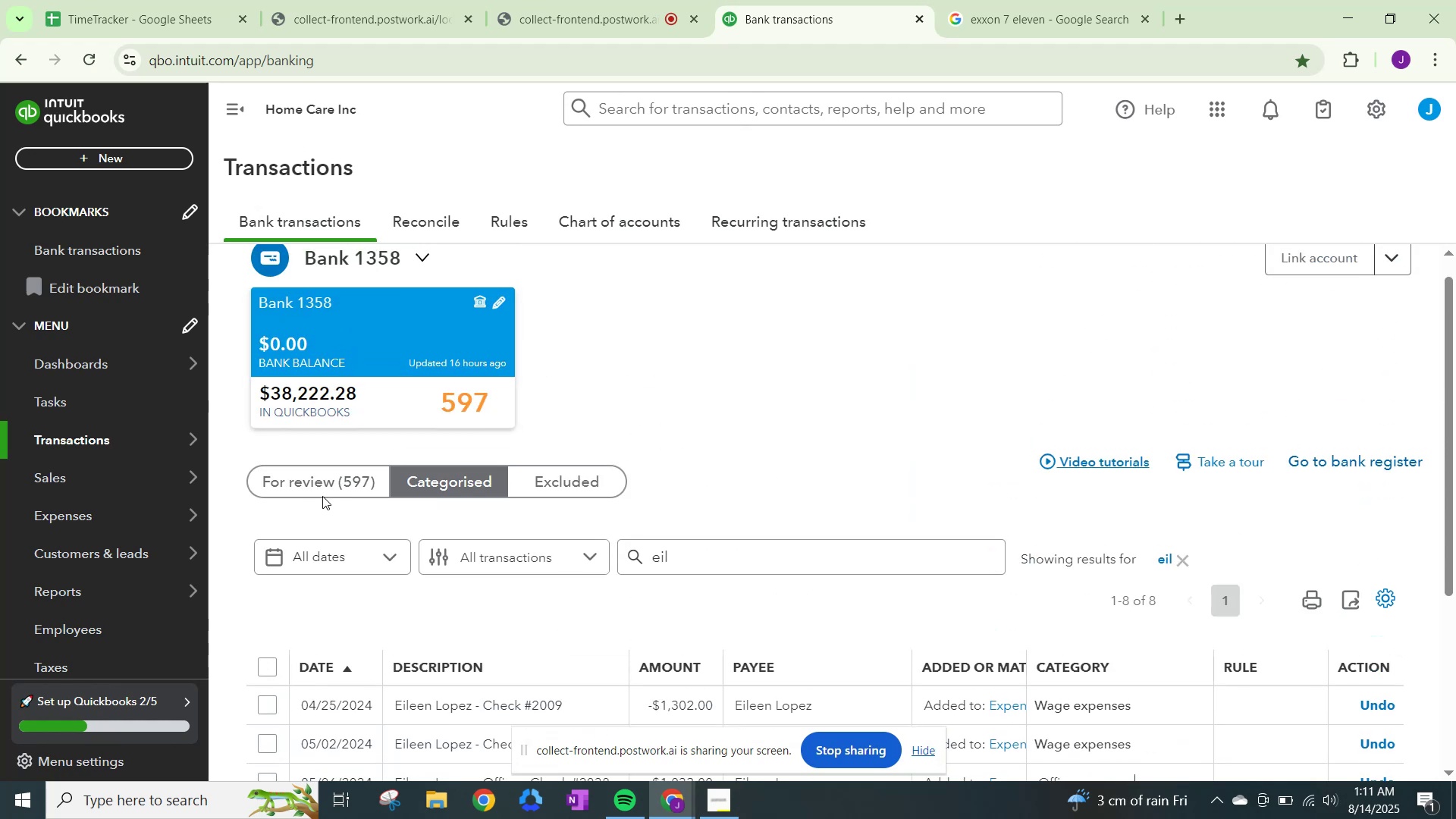 
left_click([322, 487])
 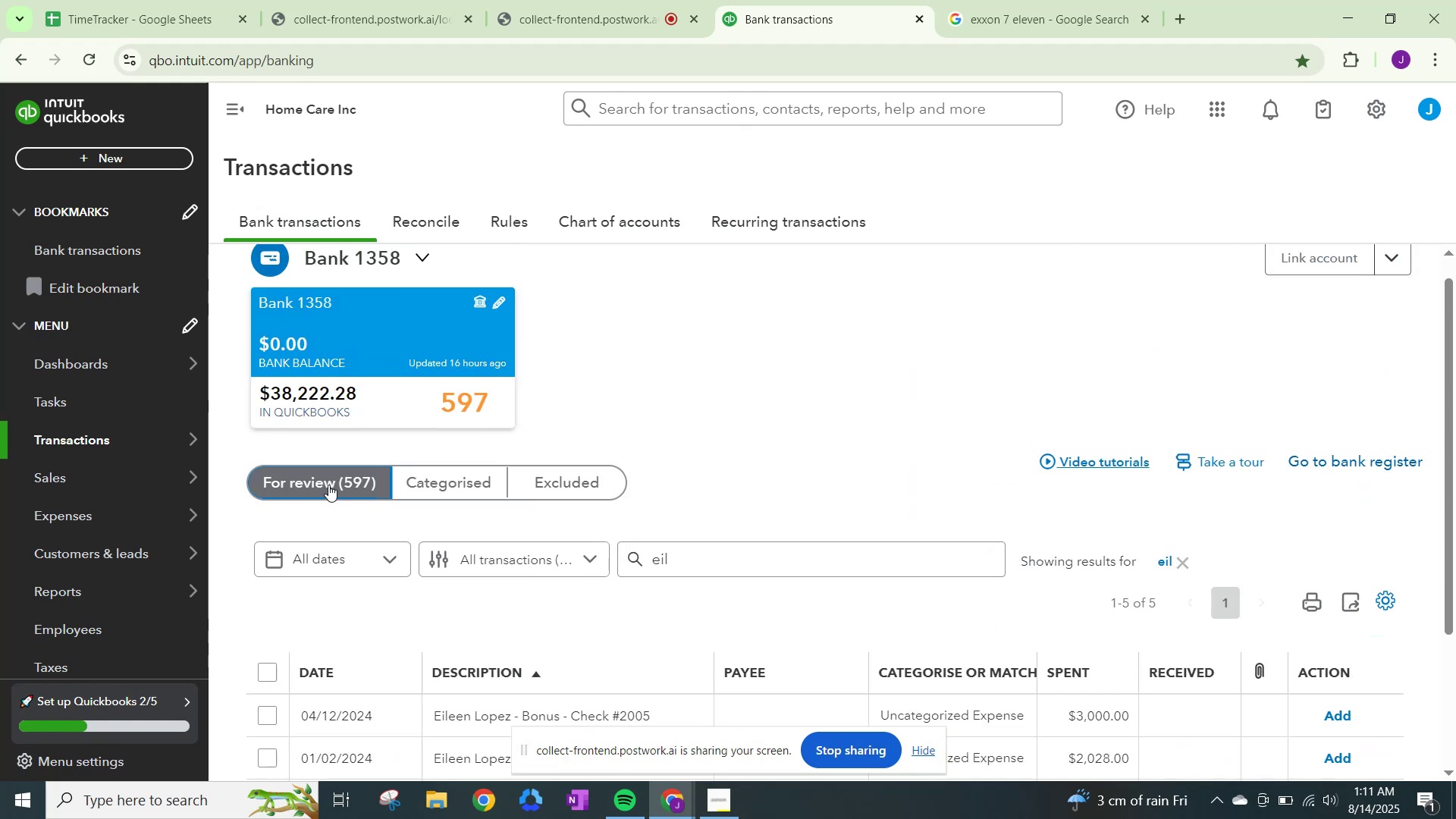 
scroll: coordinate [810, 521], scroll_direction: down, amount: 7.0
 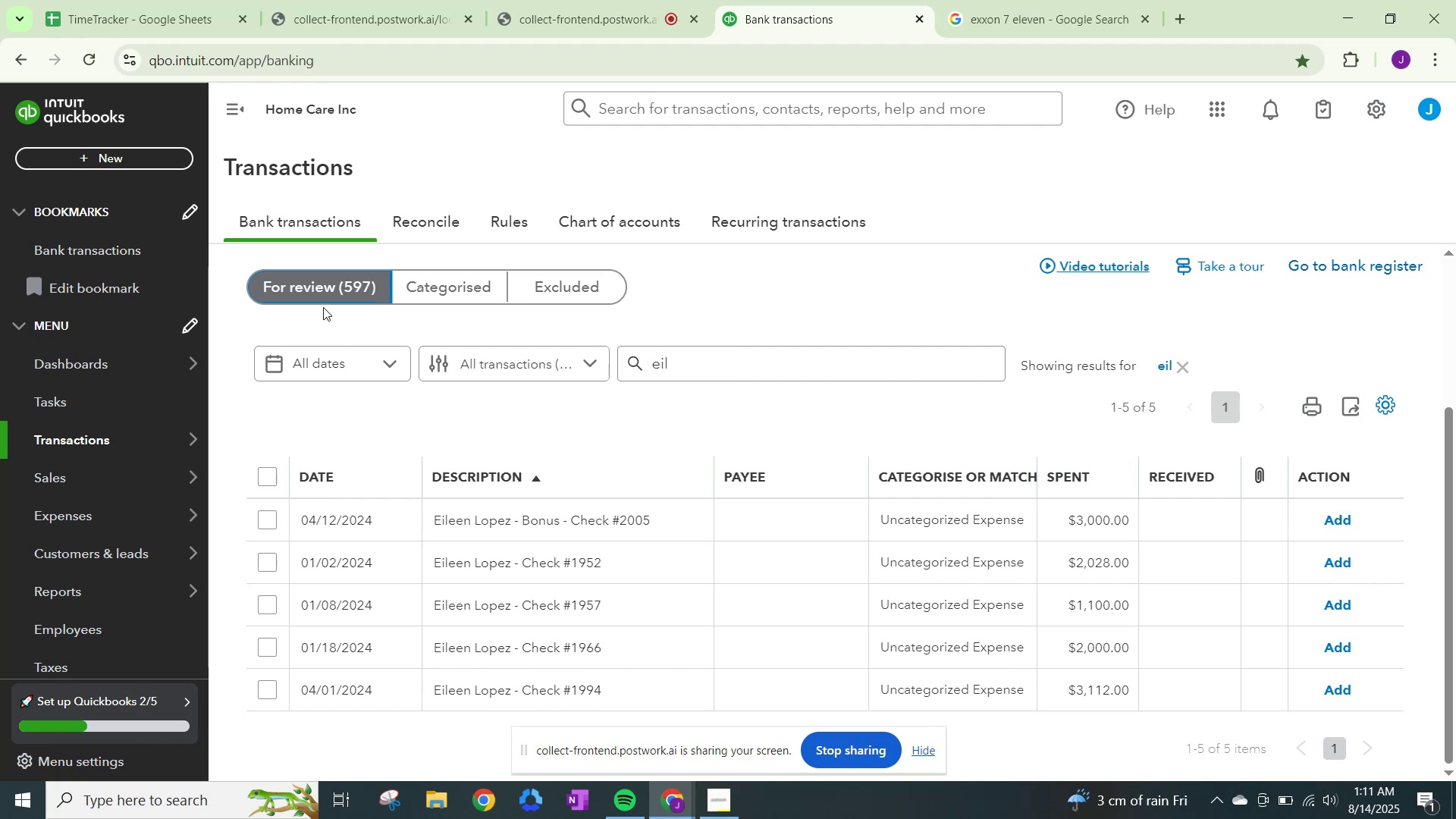 
left_click([332, 279])
 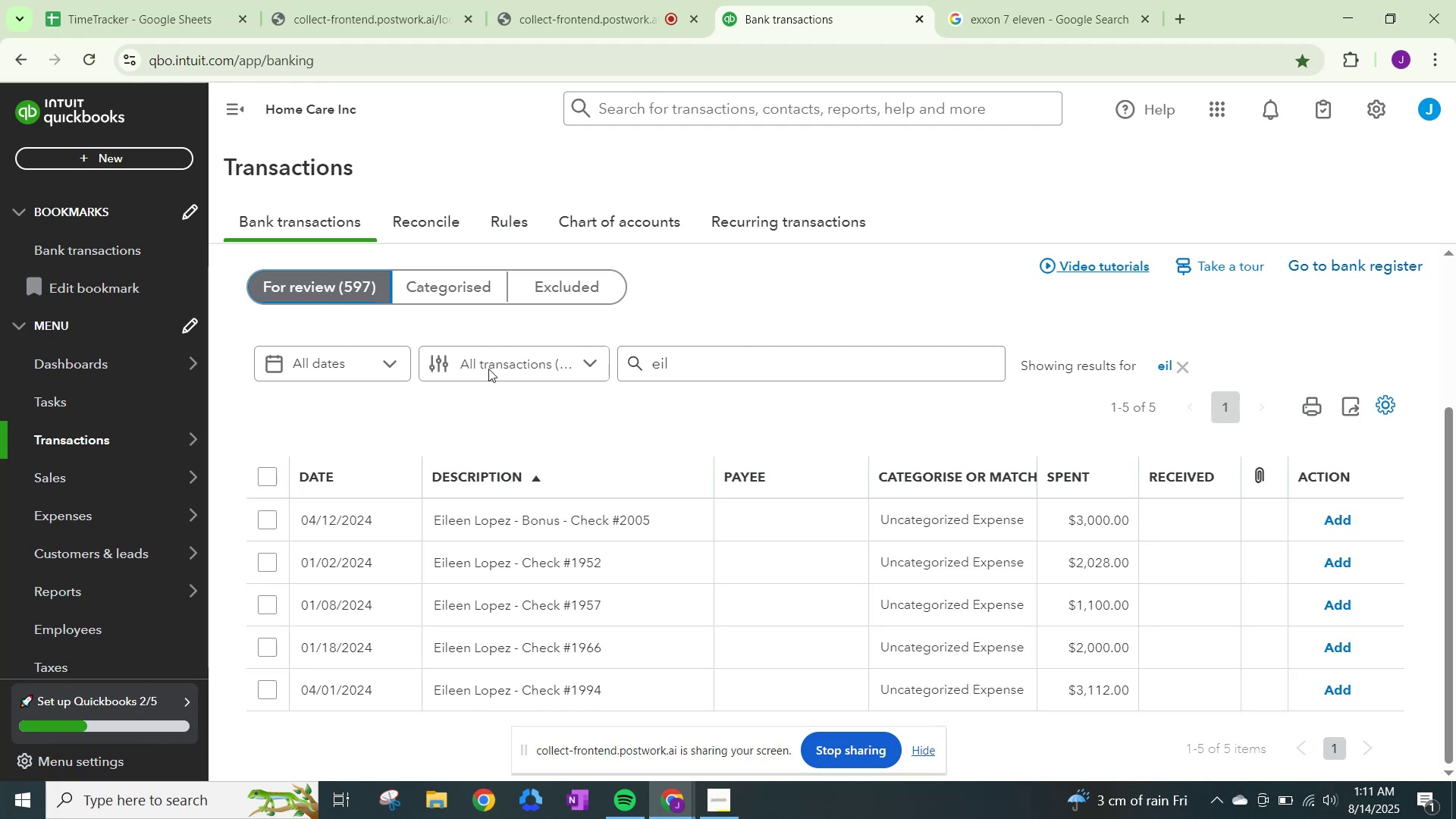 
scroll: coordinate [939, 619], scroll_direction: down, amount: 4.0
 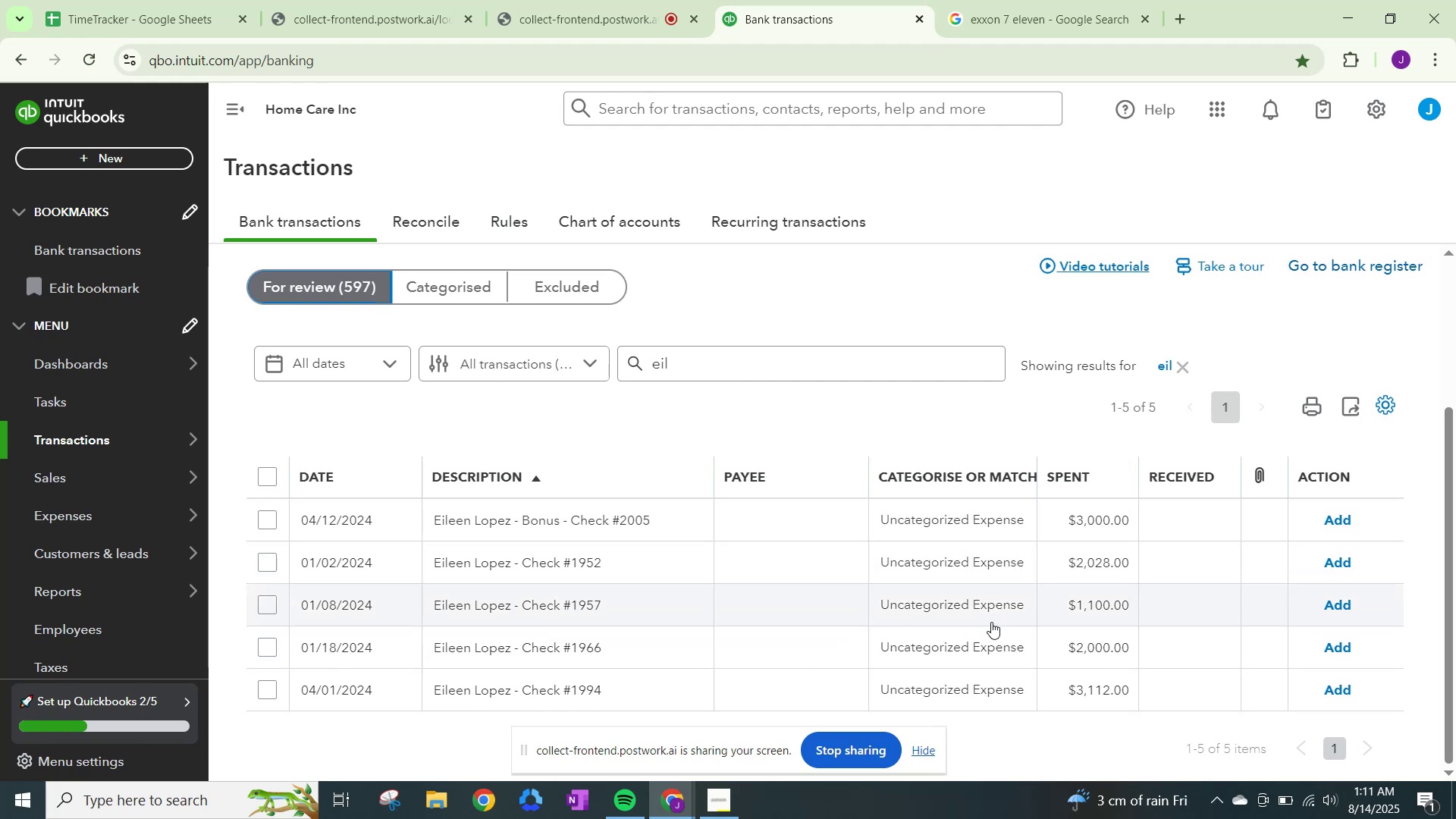 
mouse_move([982, 540])
 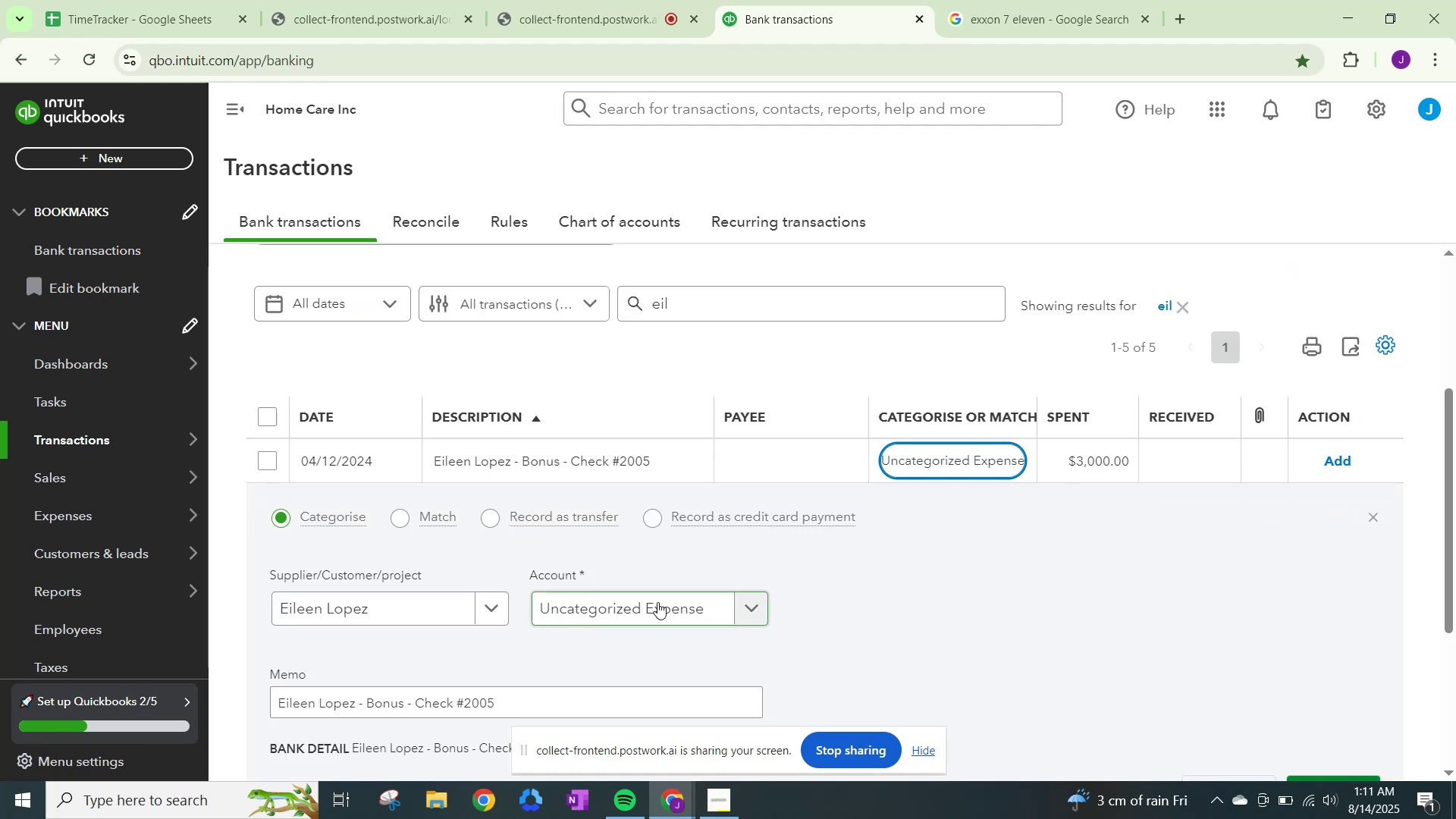 
scroll: coordinate [654, 601], scroll_direction: up, amount: 3.0
 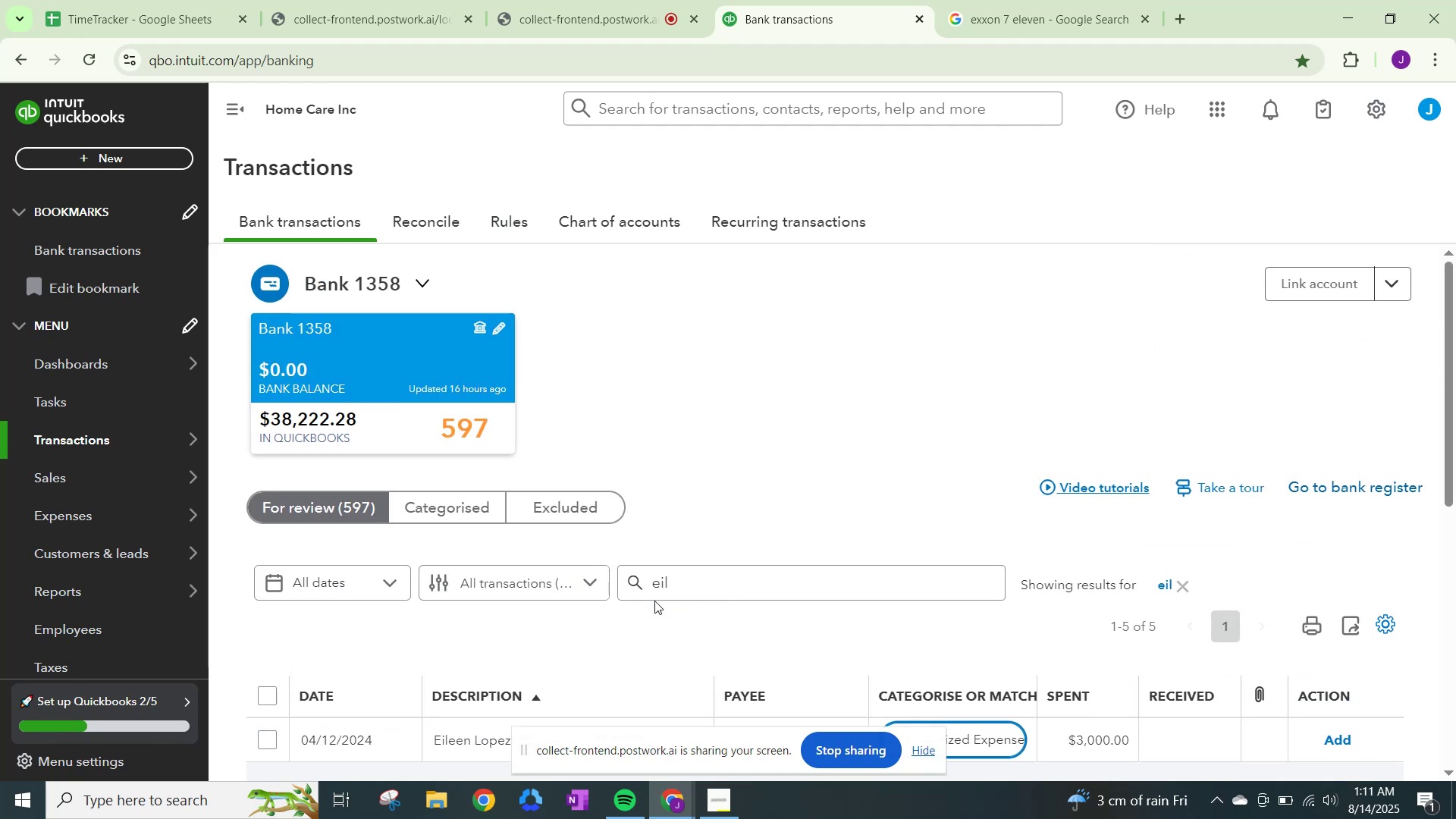 
scroll: coordinate [654, 601], scroll_direction: down, amount: 4.0
 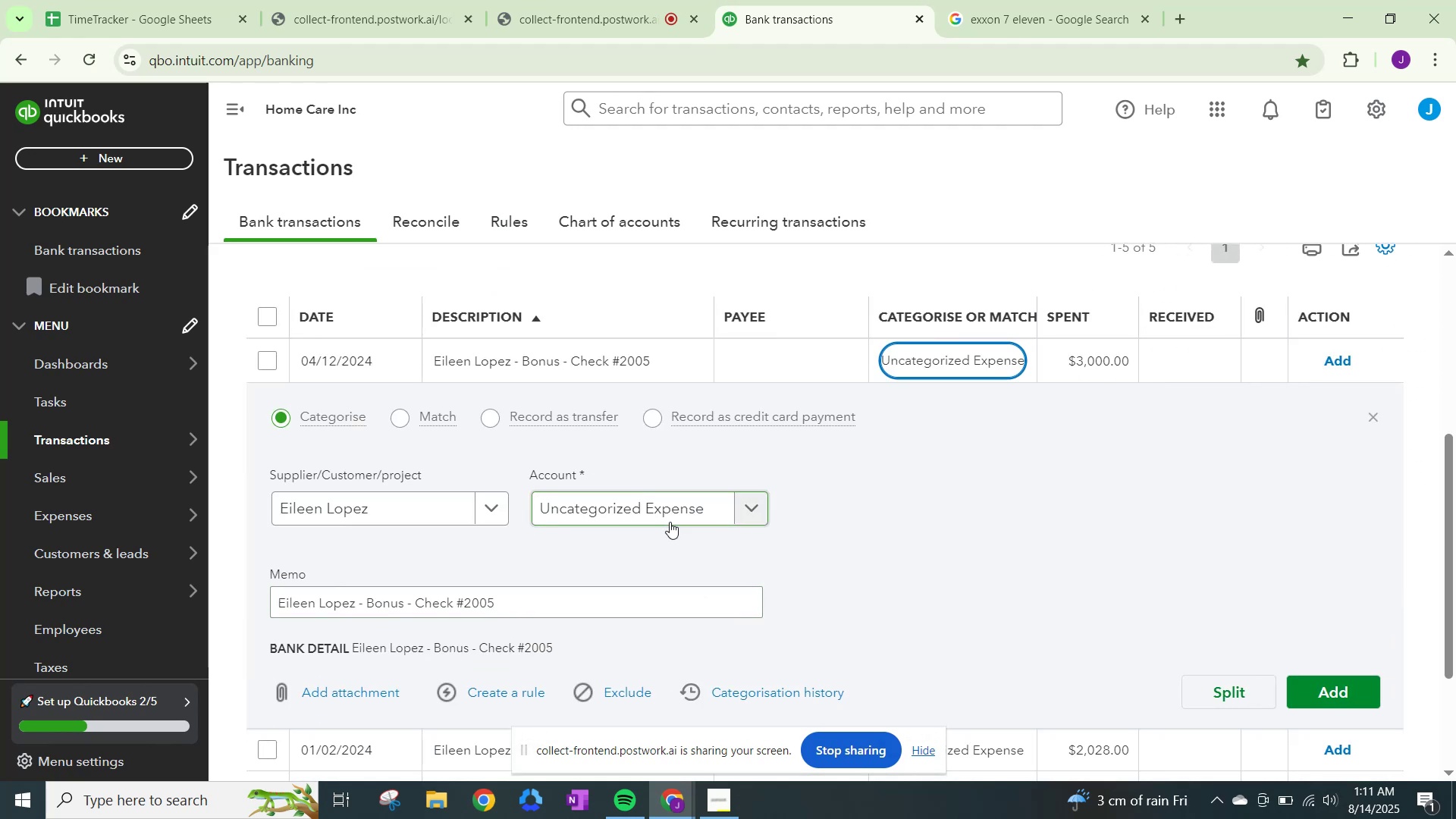 
left_click([670, 521])
 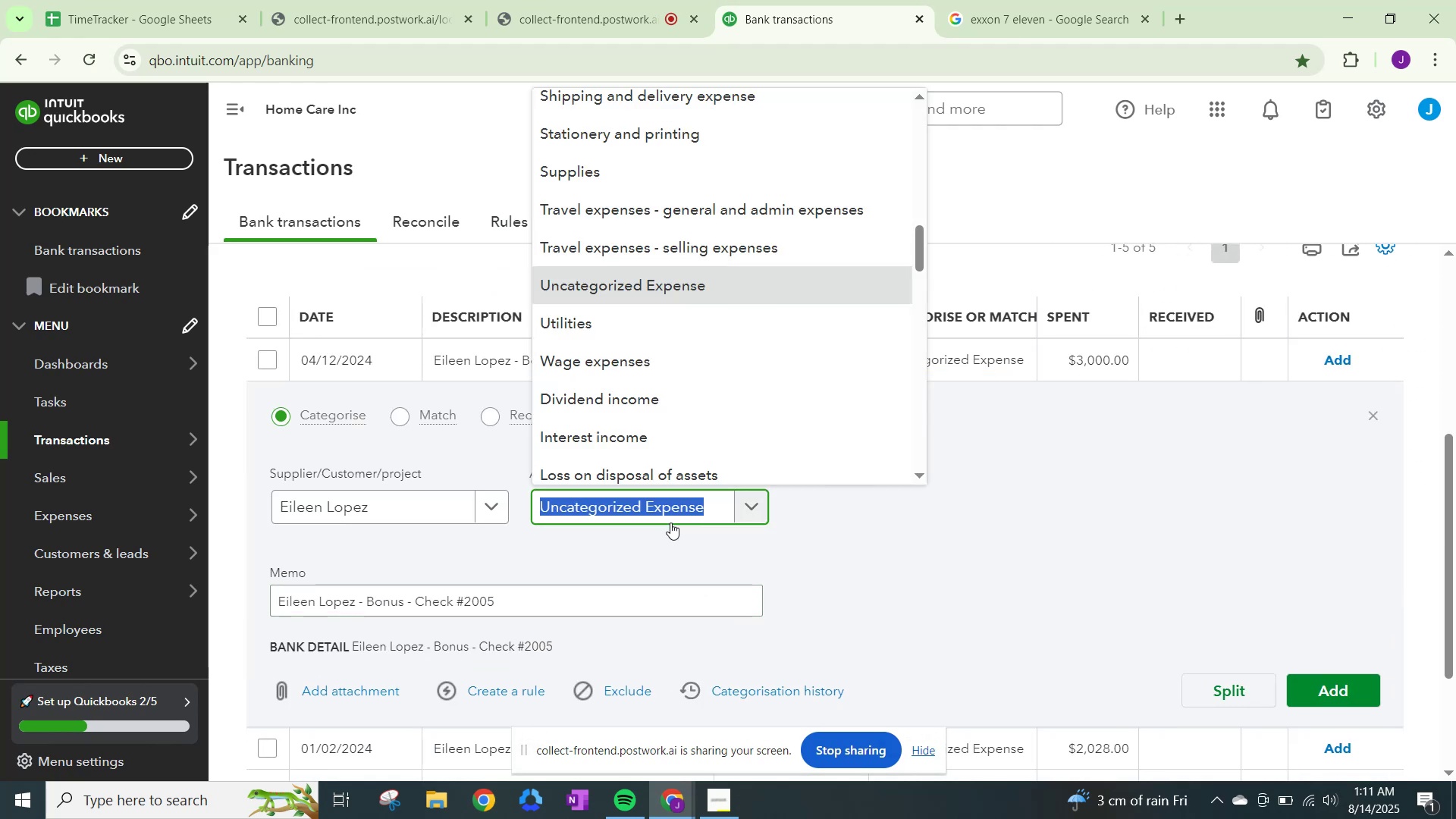 
left_click([627, 354])
 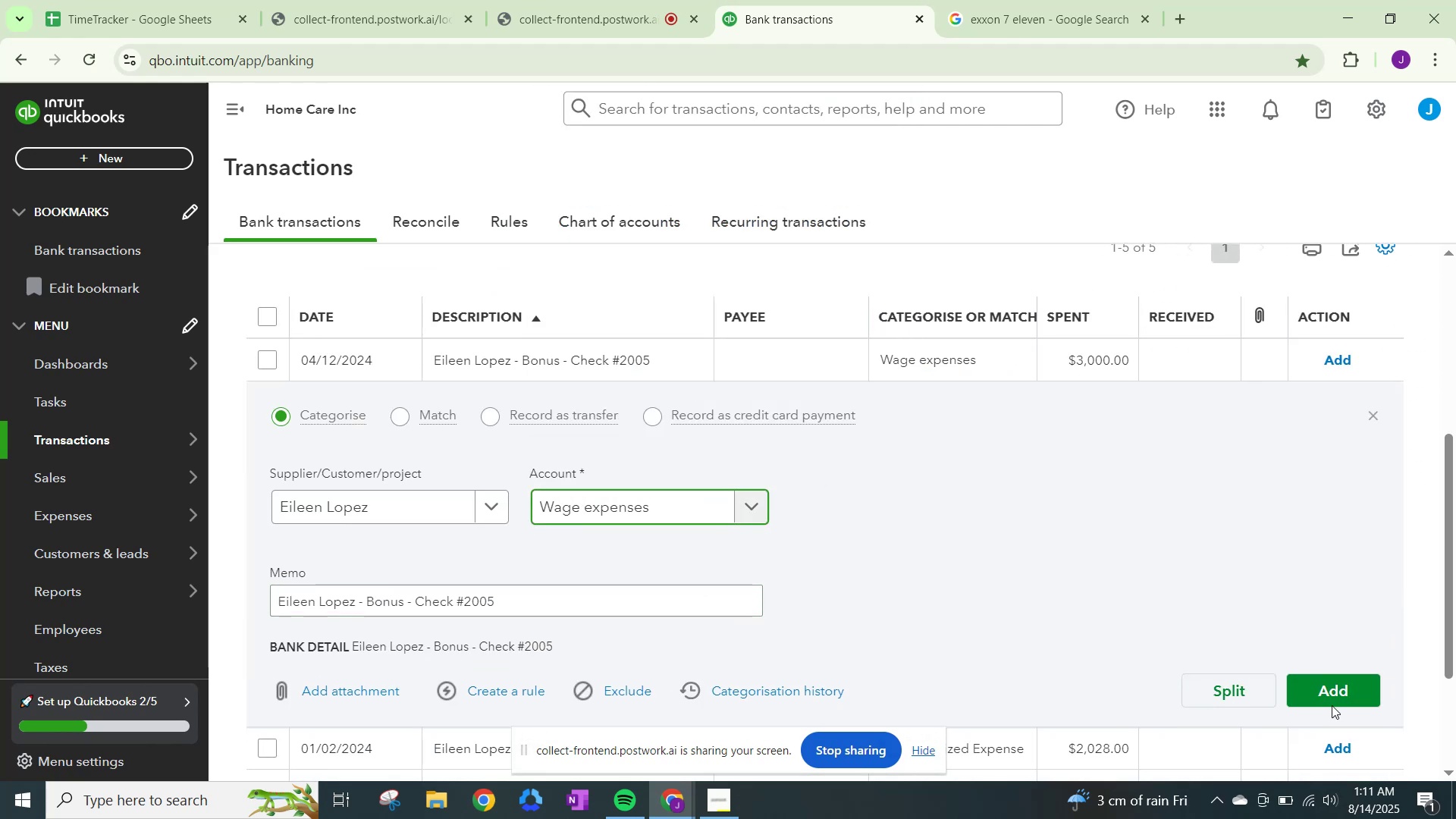 
left_click([1332, 676])
 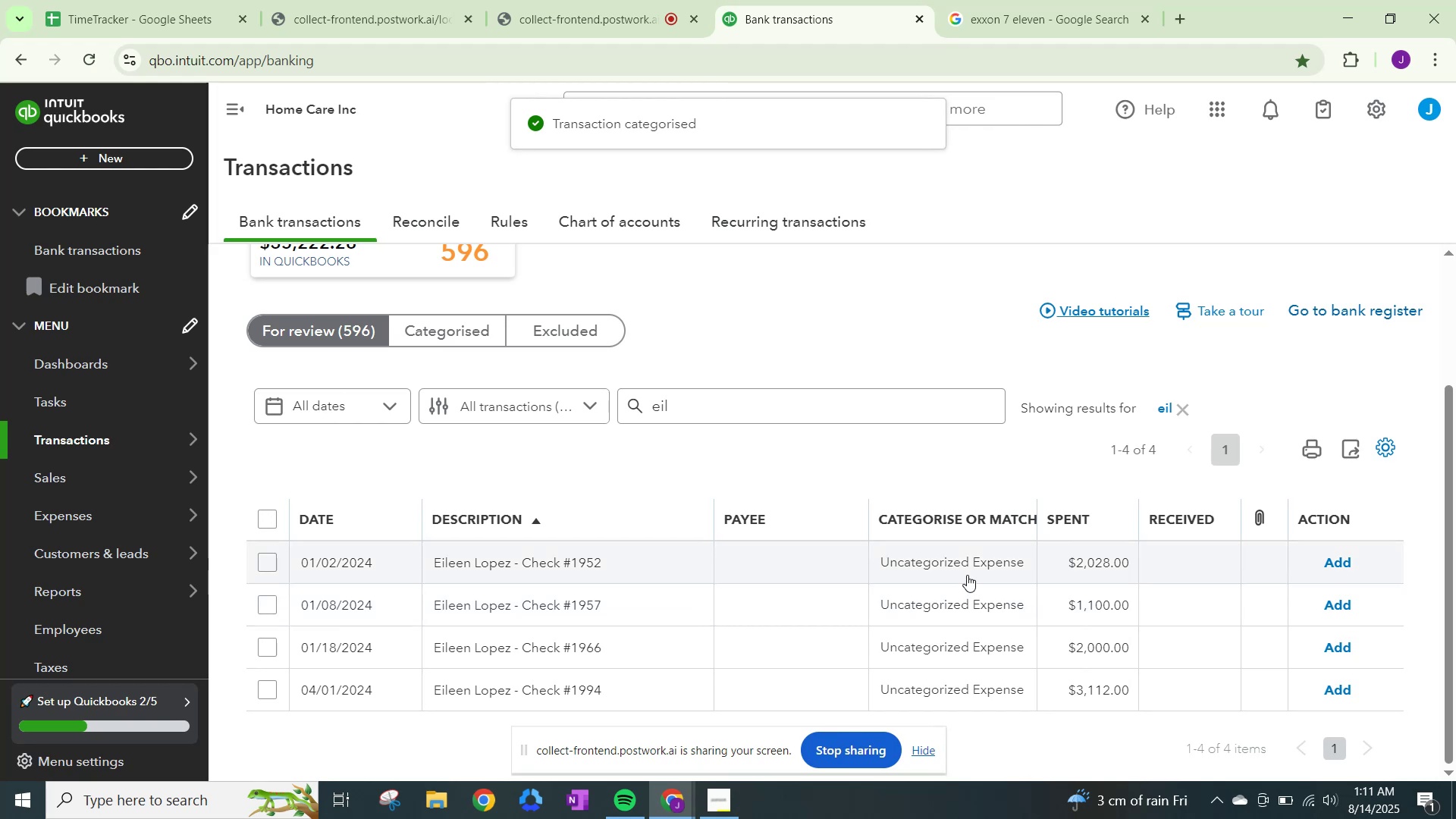 
left_click([968, 574])
 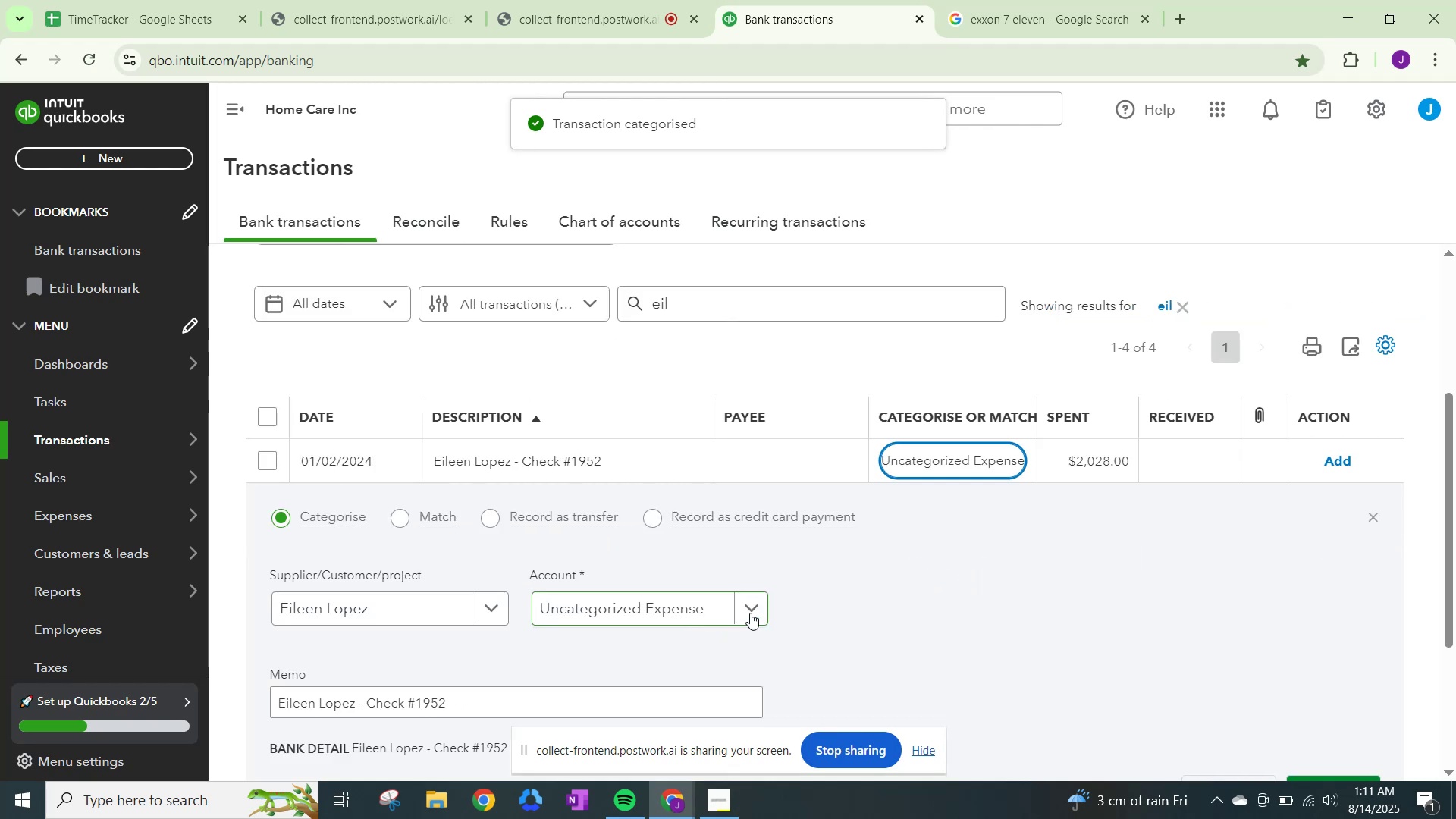 
left_click([752, 610])
 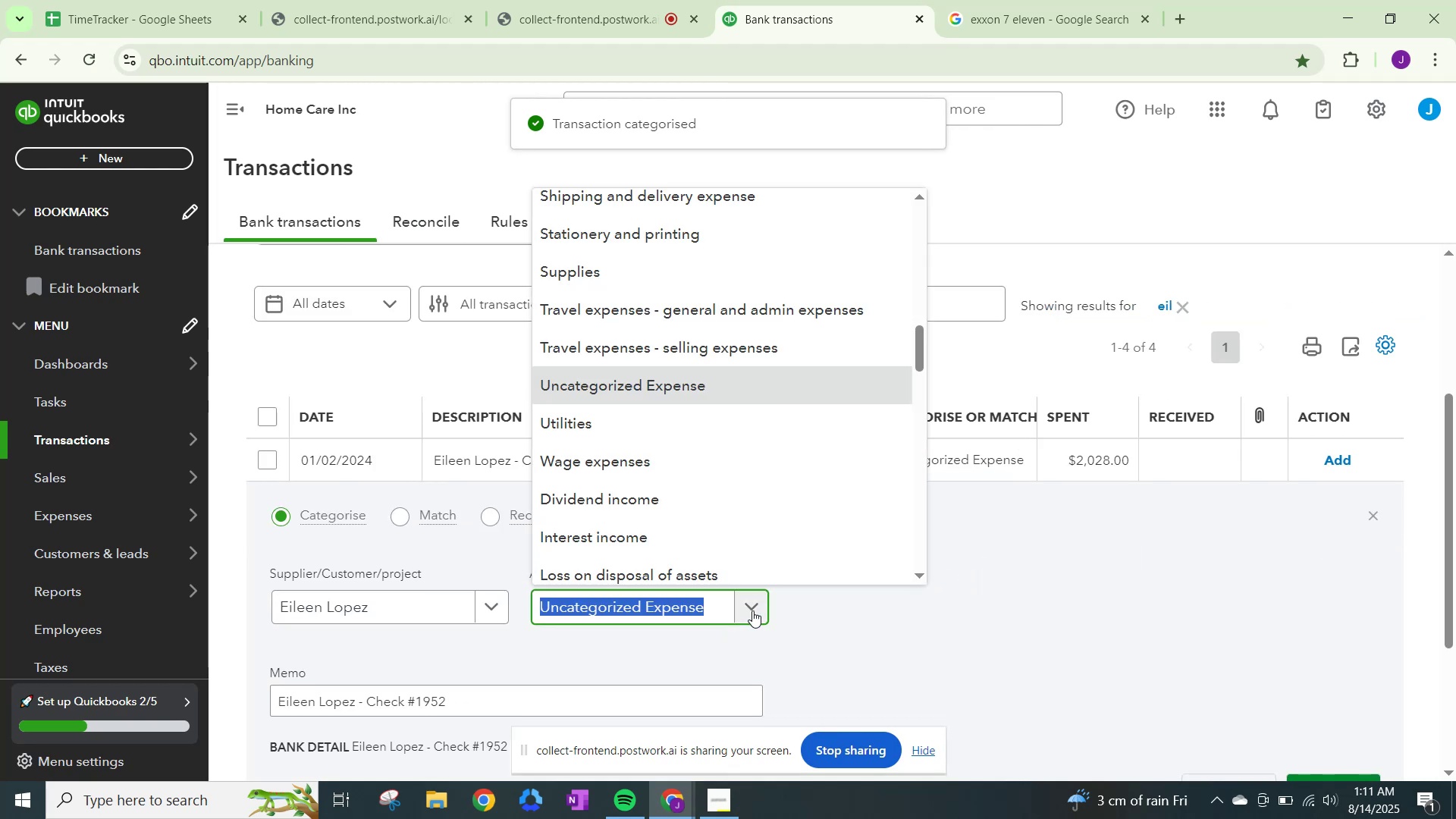 
type(wage)
 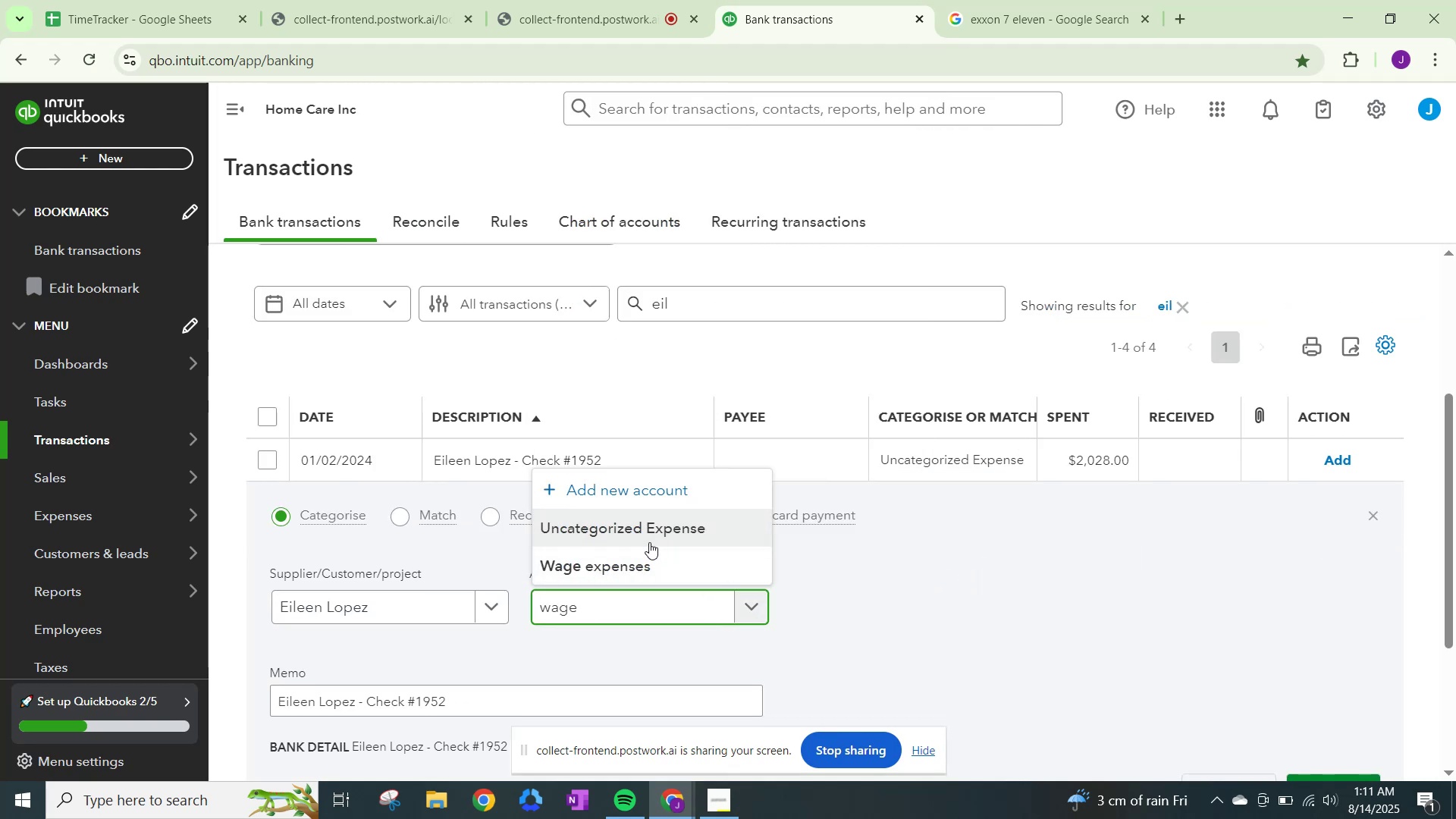 
left_click([648, 562])
 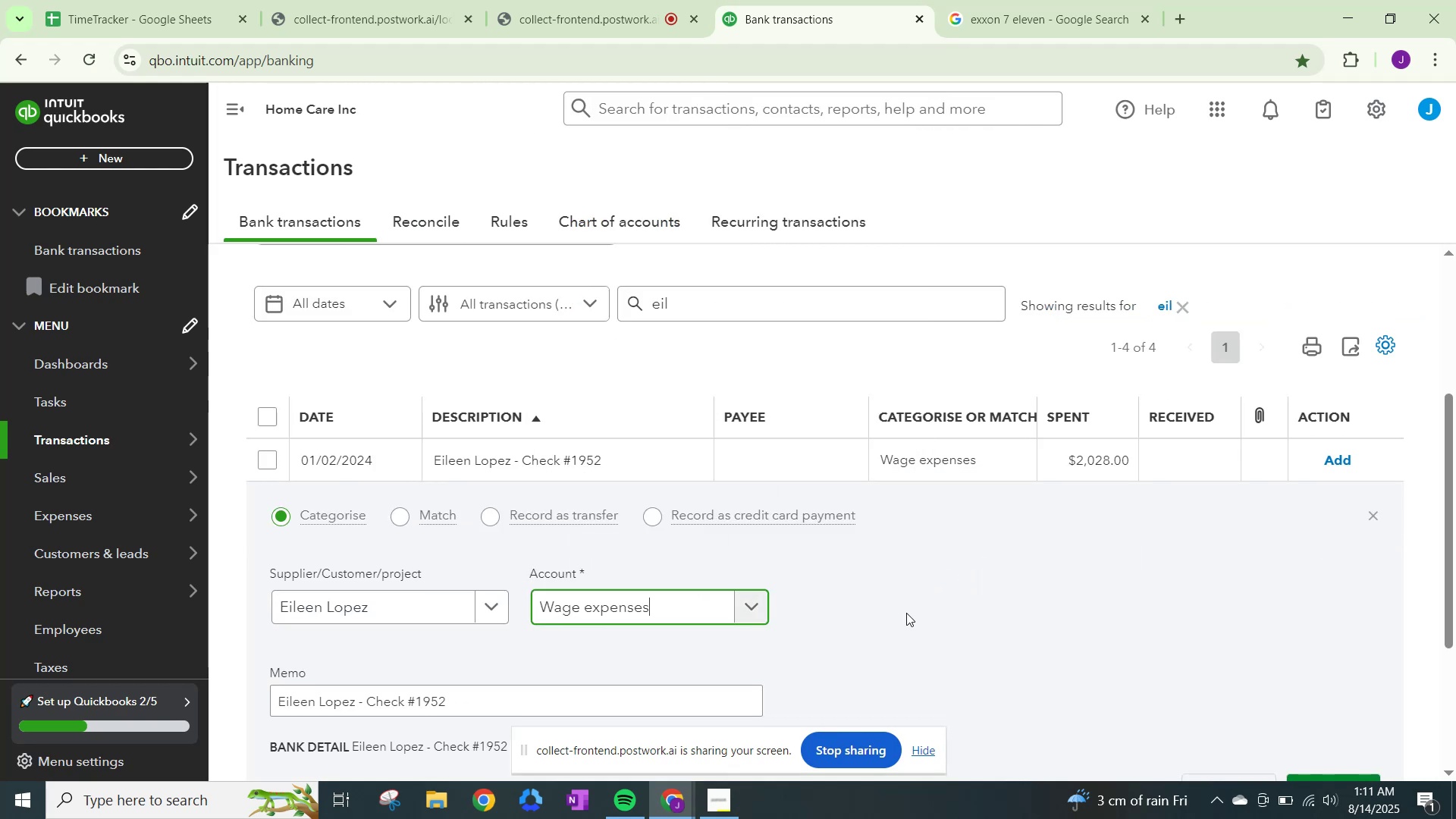 
scroll: coordinate [610, 581], scroll_direction: down, amount: 4.0
 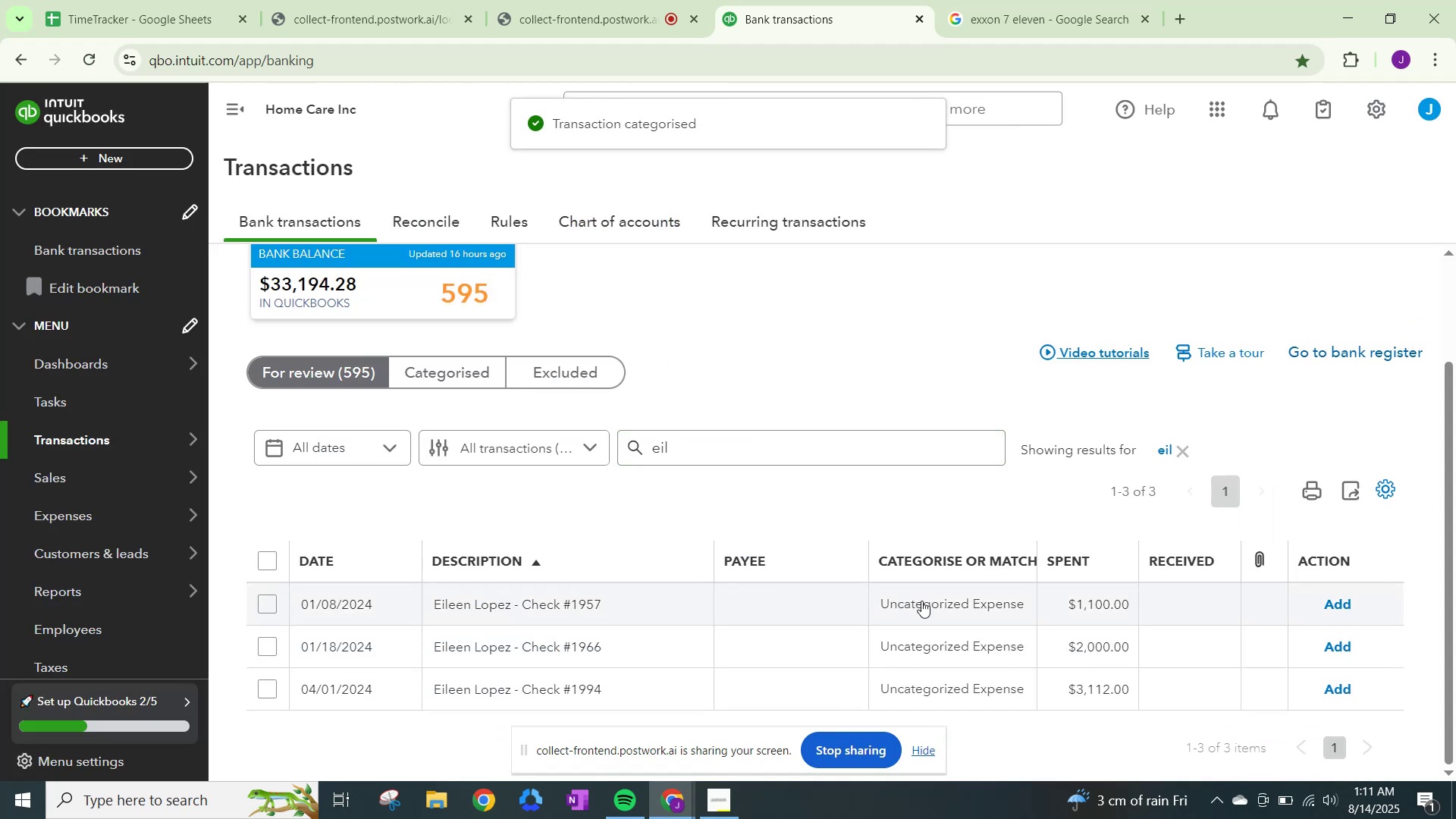 
left_click([925, 598])
 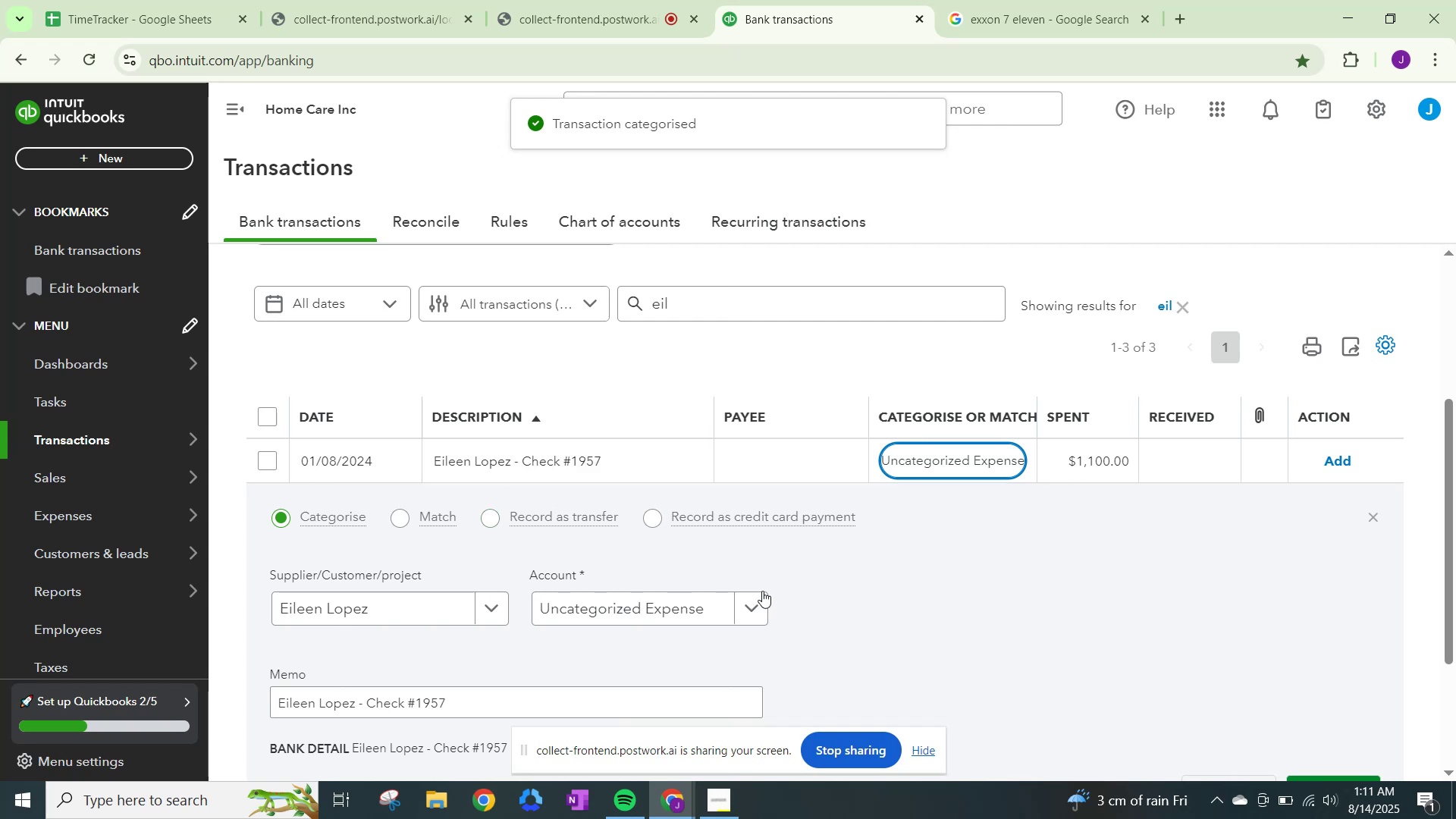 
left_click([736, 604])
 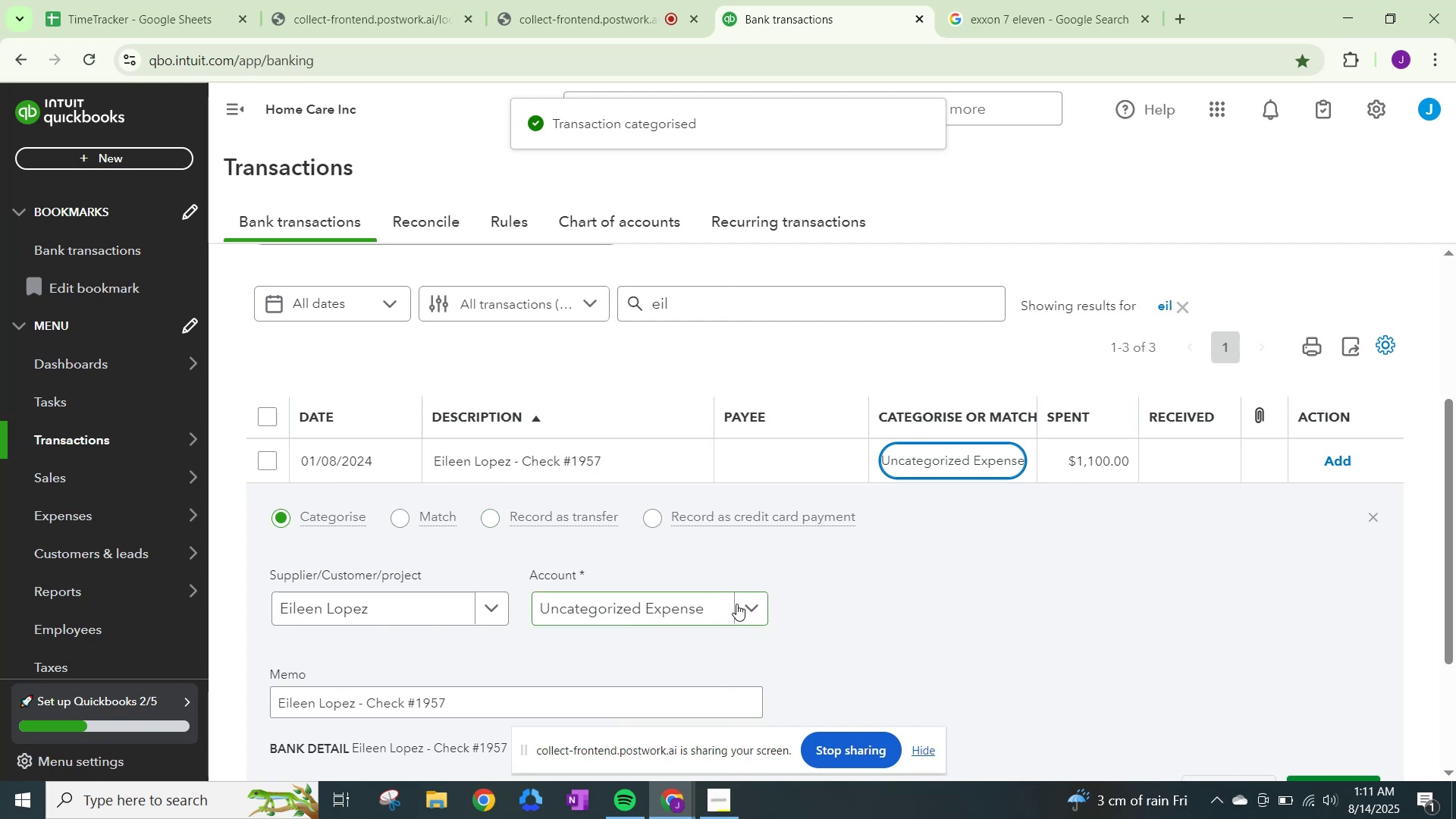 
type(wage)
 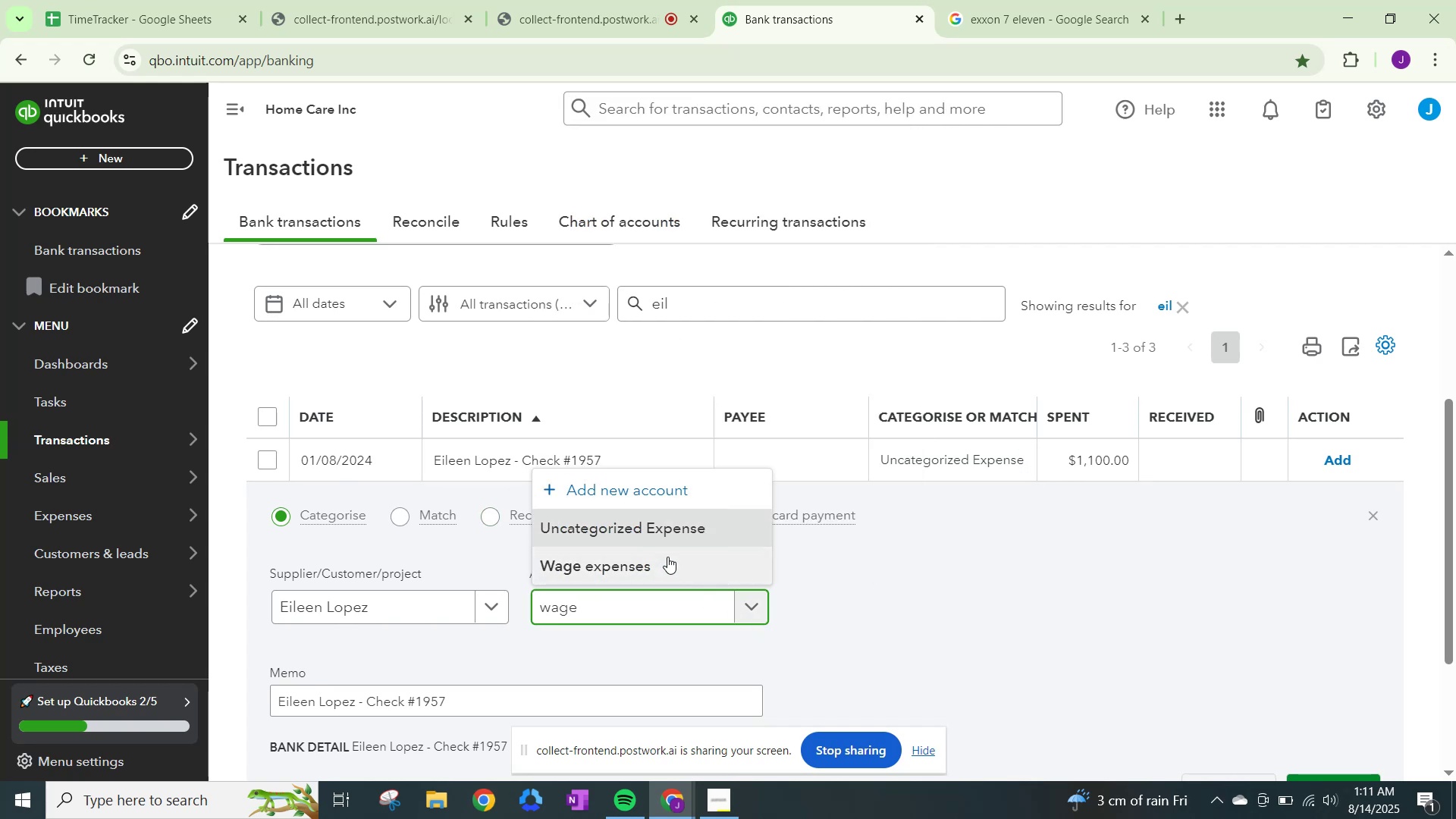 
left_click([666, 554])
 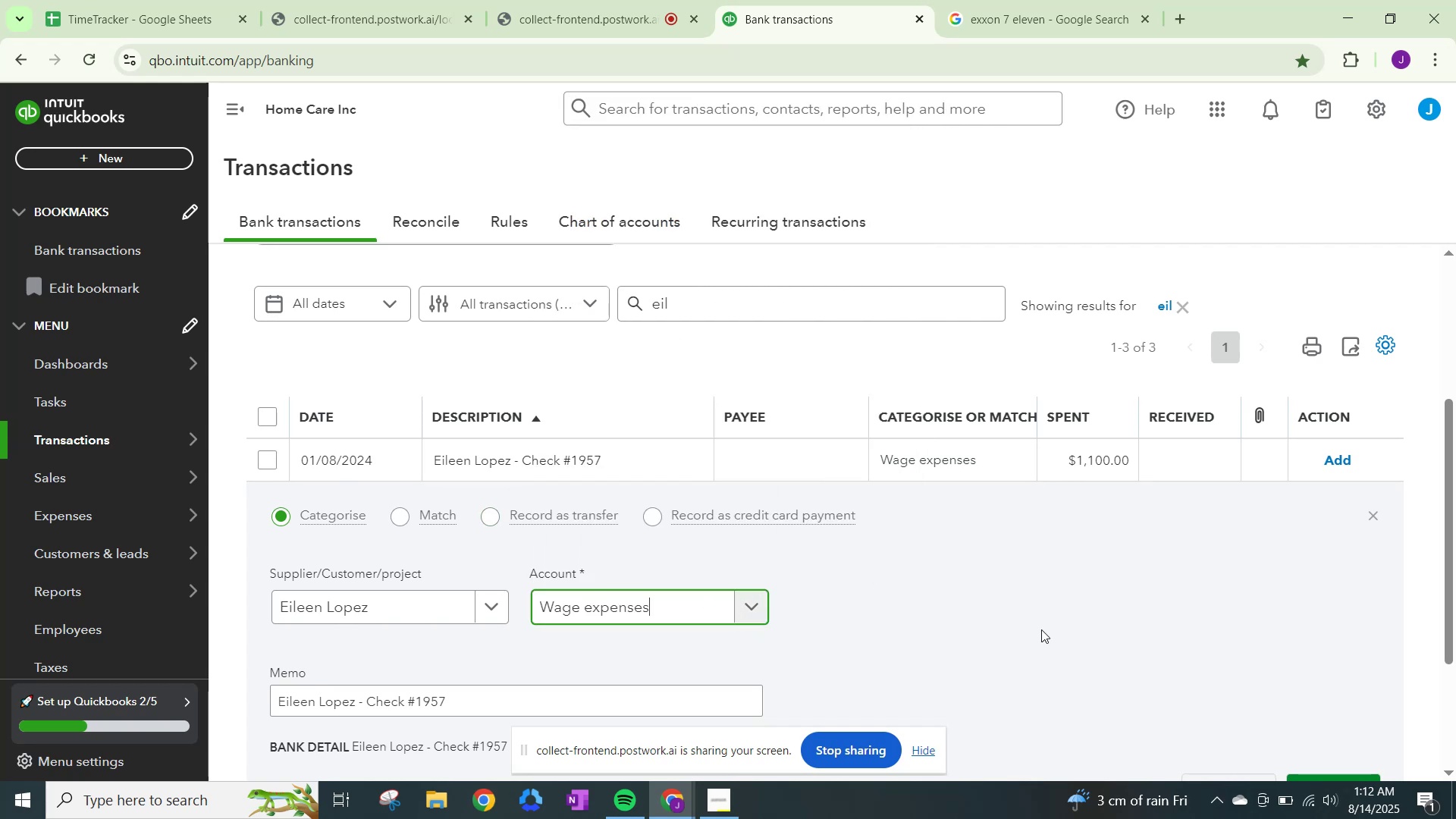 
scroll: coordinate [934, 594], scroll_direction: down, amount: 2.0
 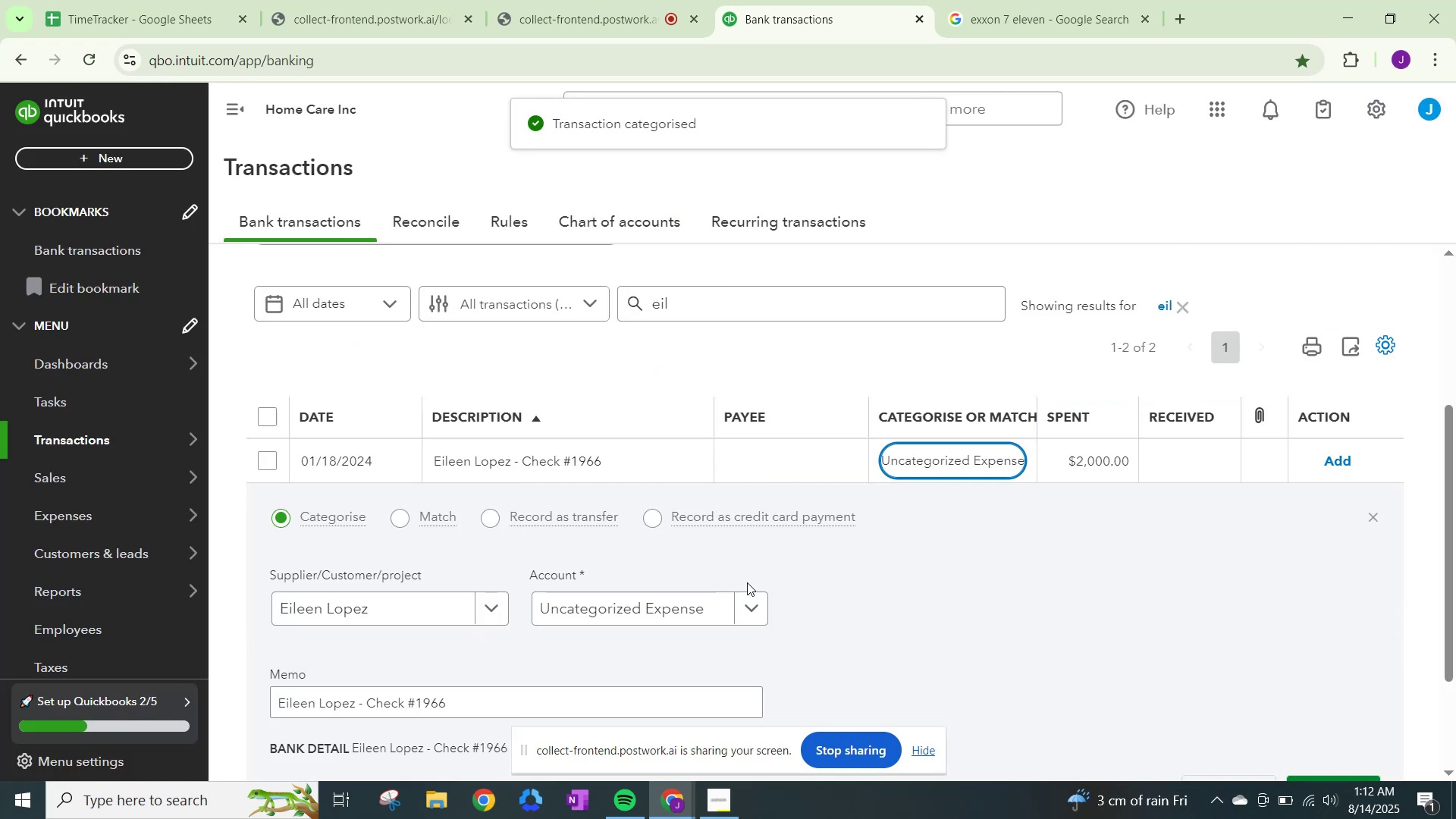 
type(wage)
 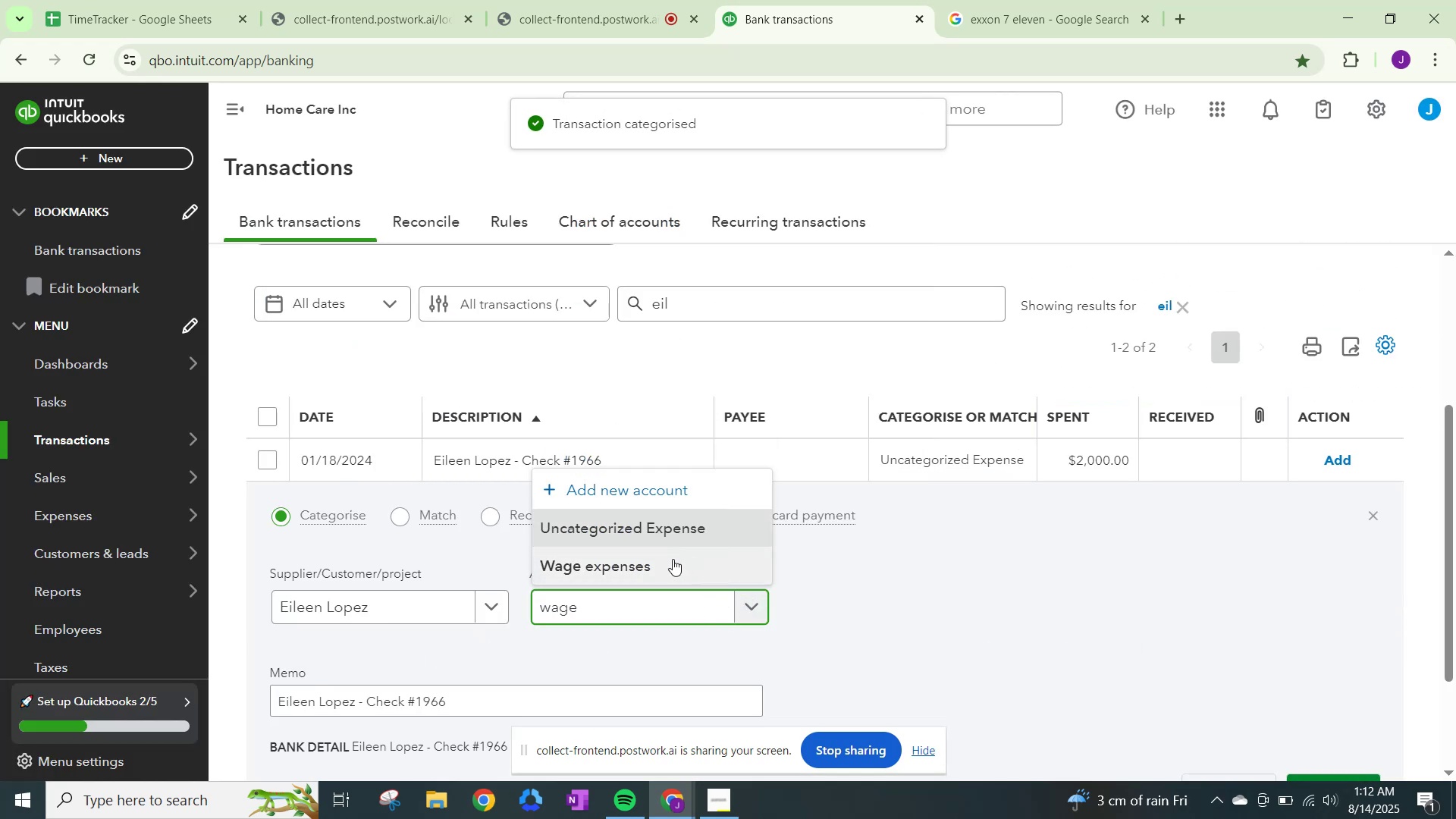 
left_click([673, 569])
 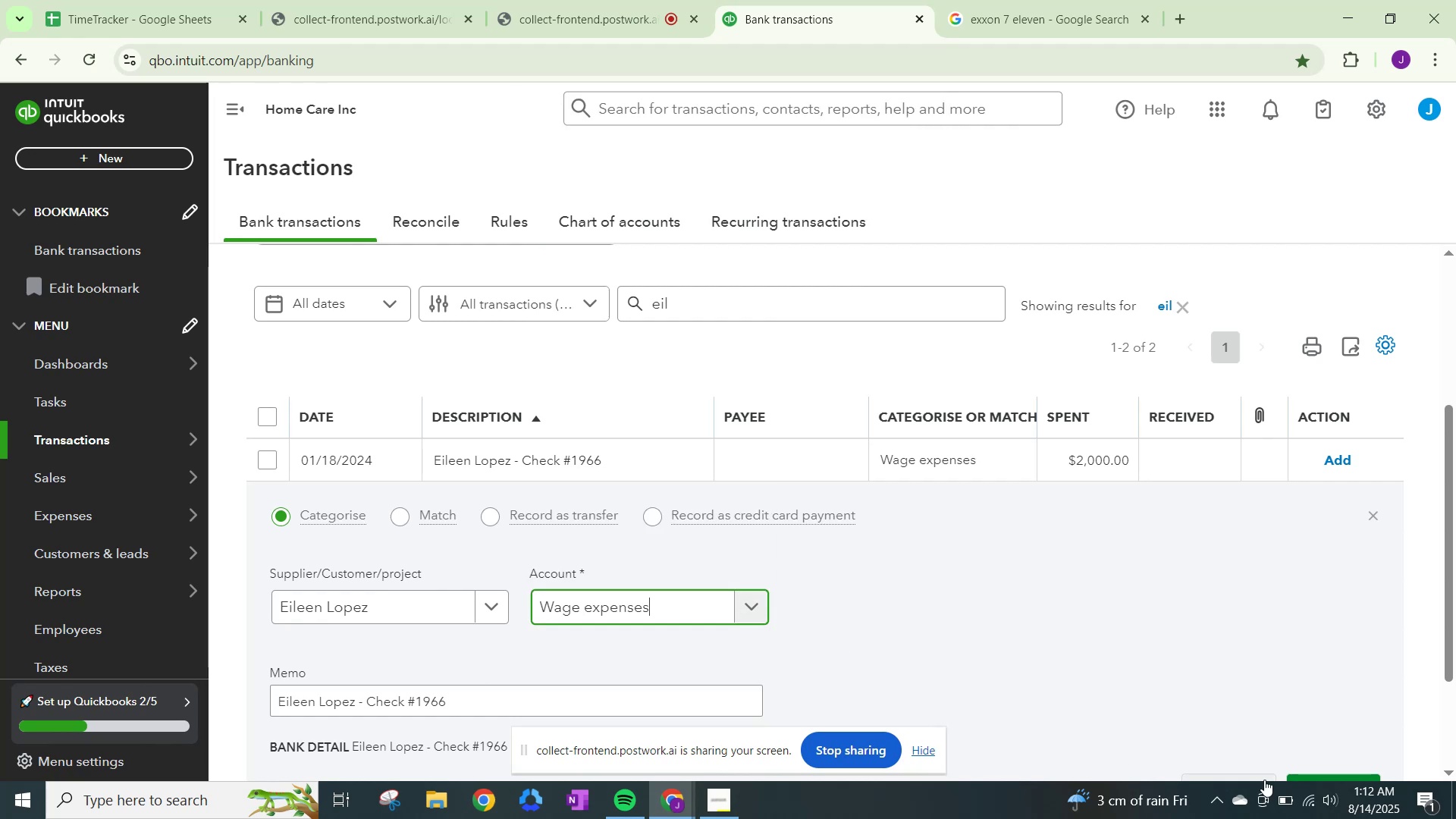 
scroll: coordinate [678, 630], scroll_direction: down, amount: 8.0
 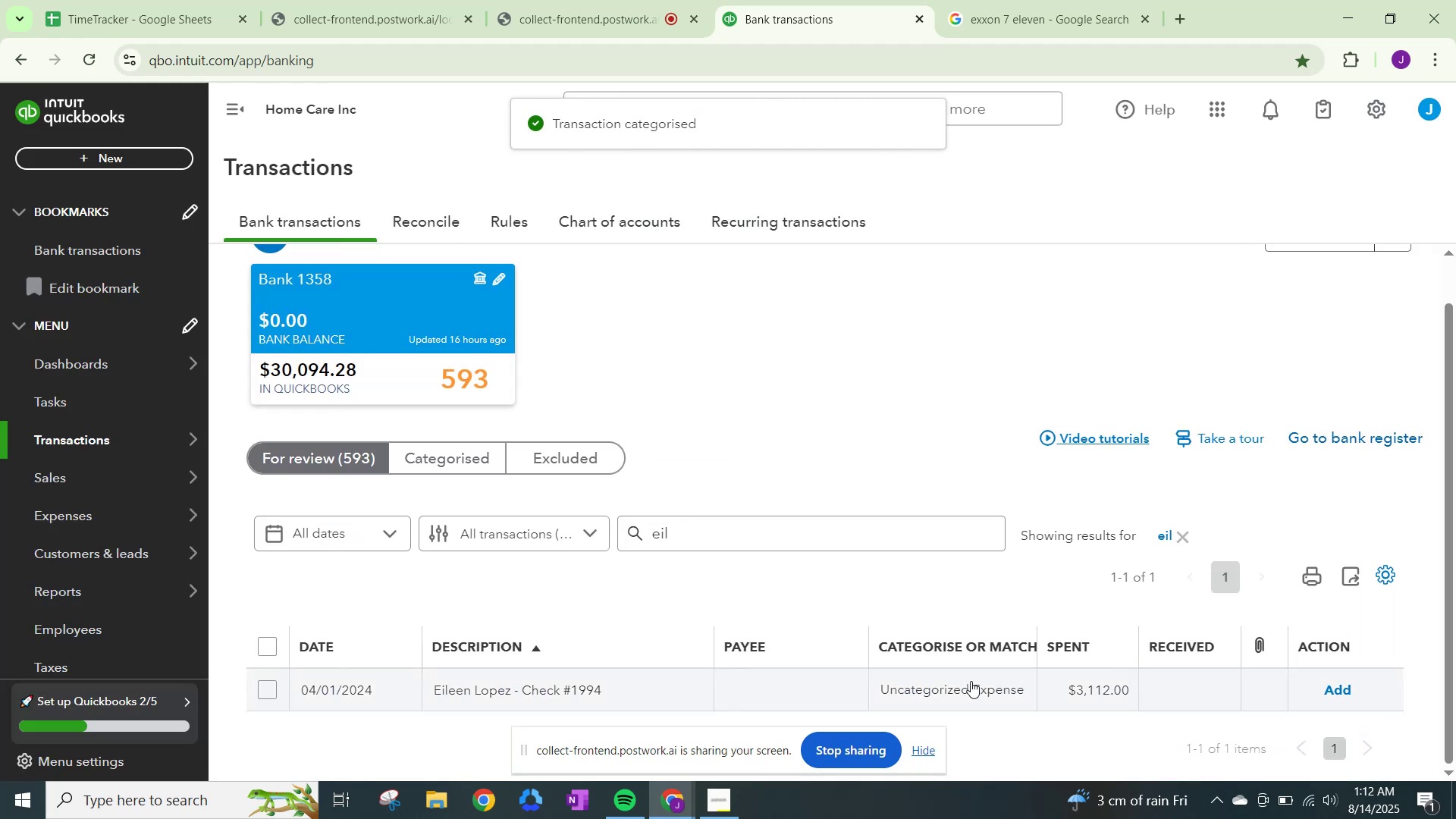 
left_click([971, 681])
 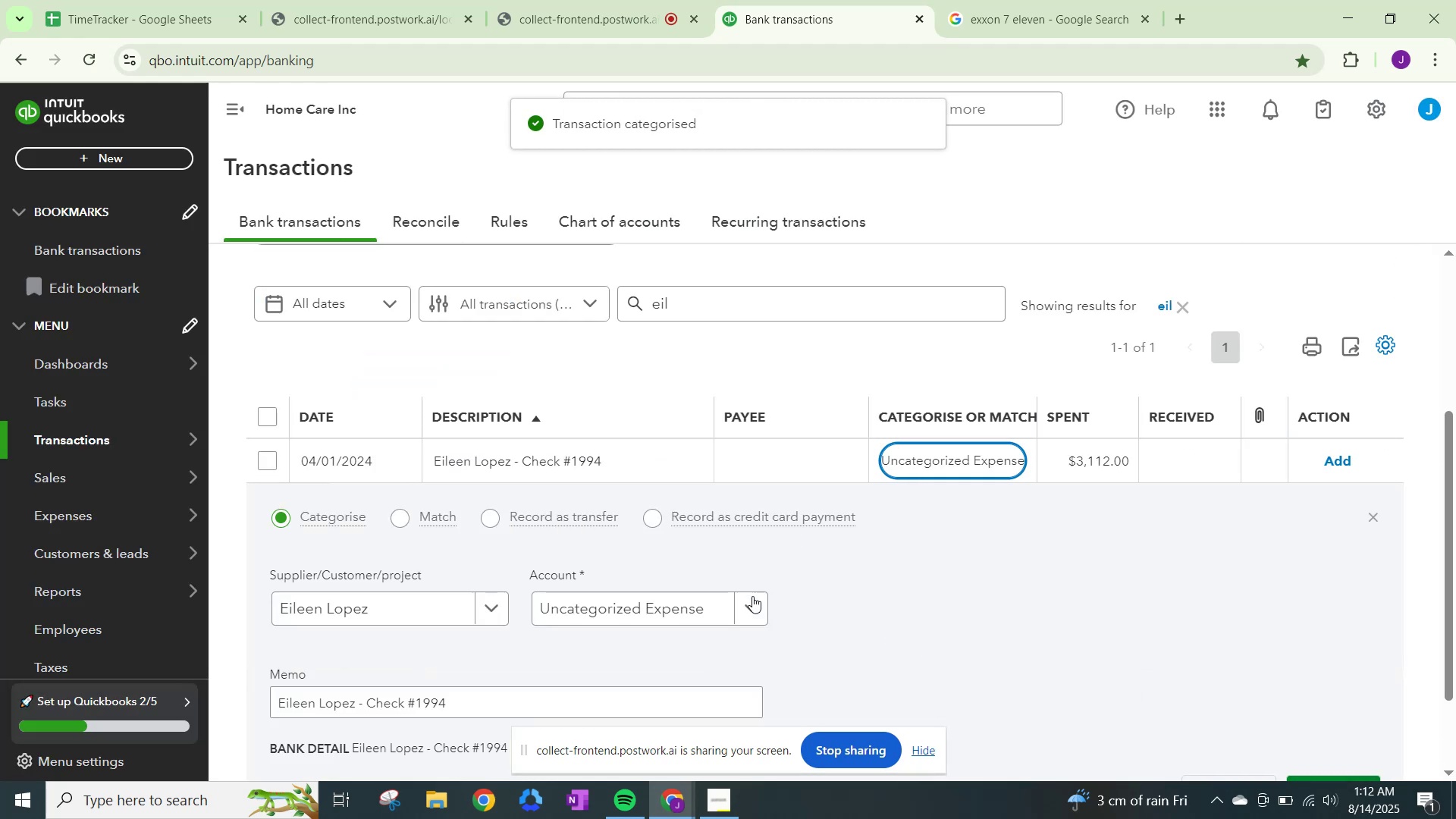 
left_click([752, 610])
 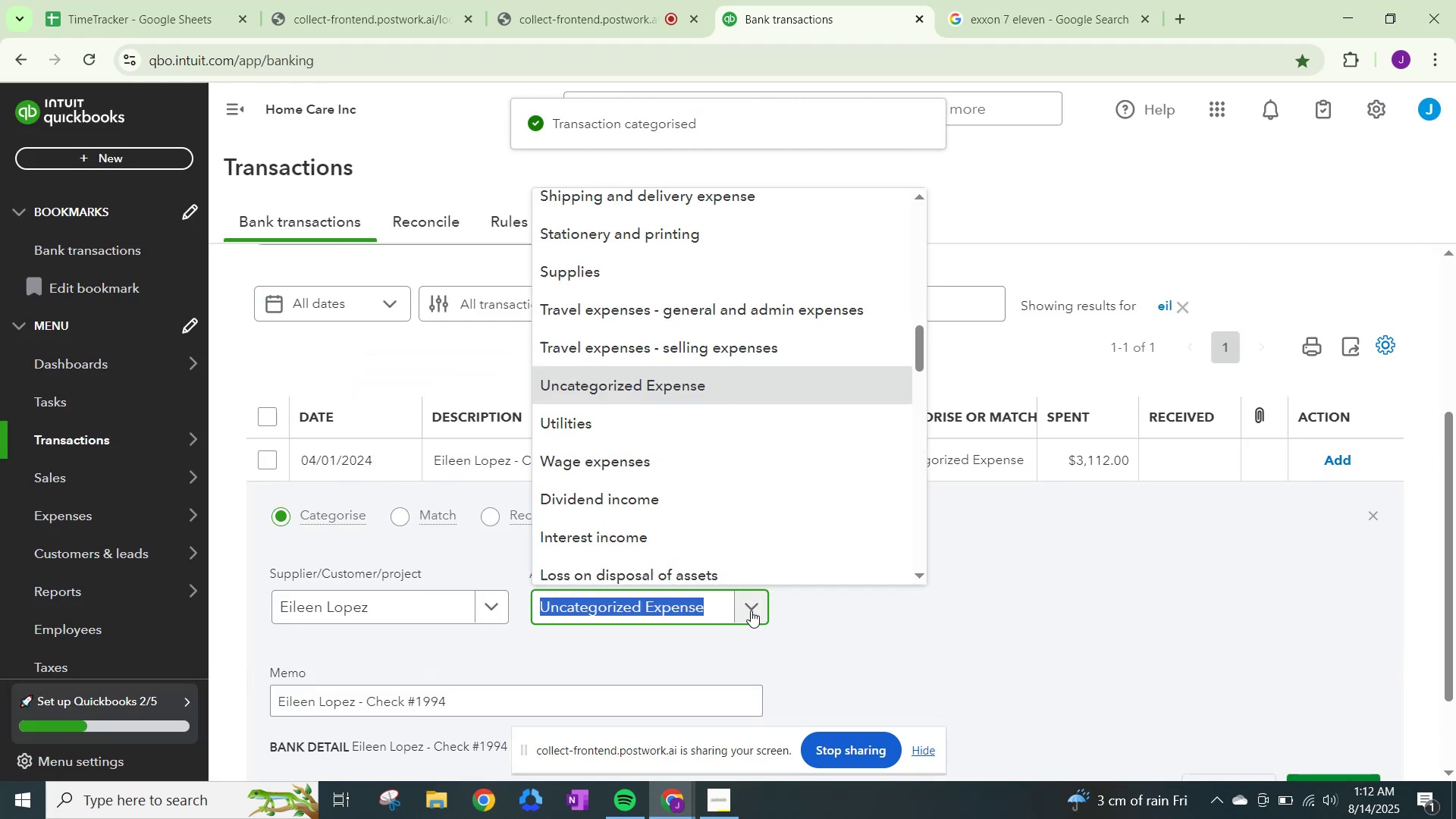 
type(wage)
 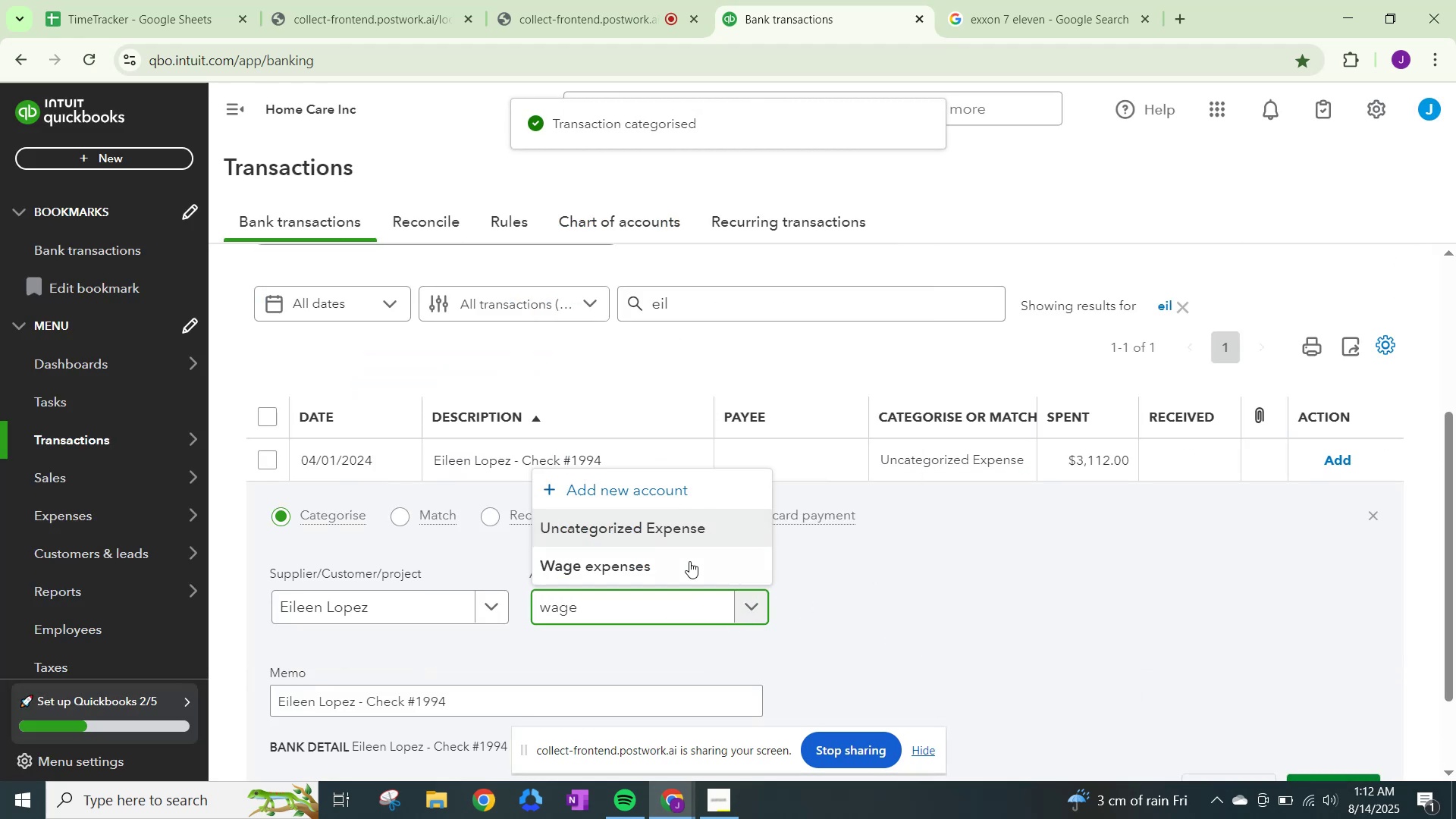 
left_click([687, 566])
 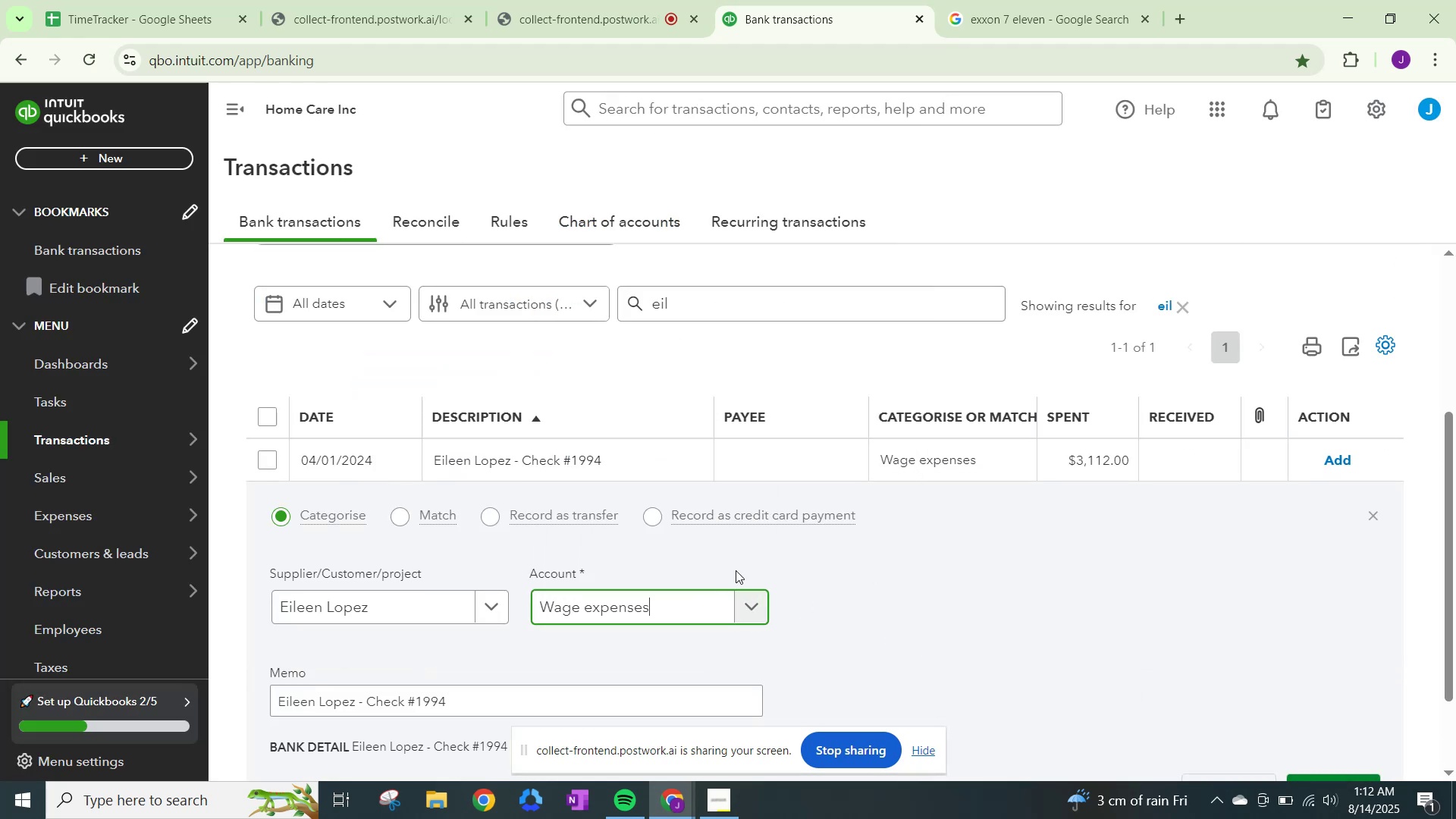 
scroll: coordinate [347, 582], scroll_direction: down, amount: 7.0
 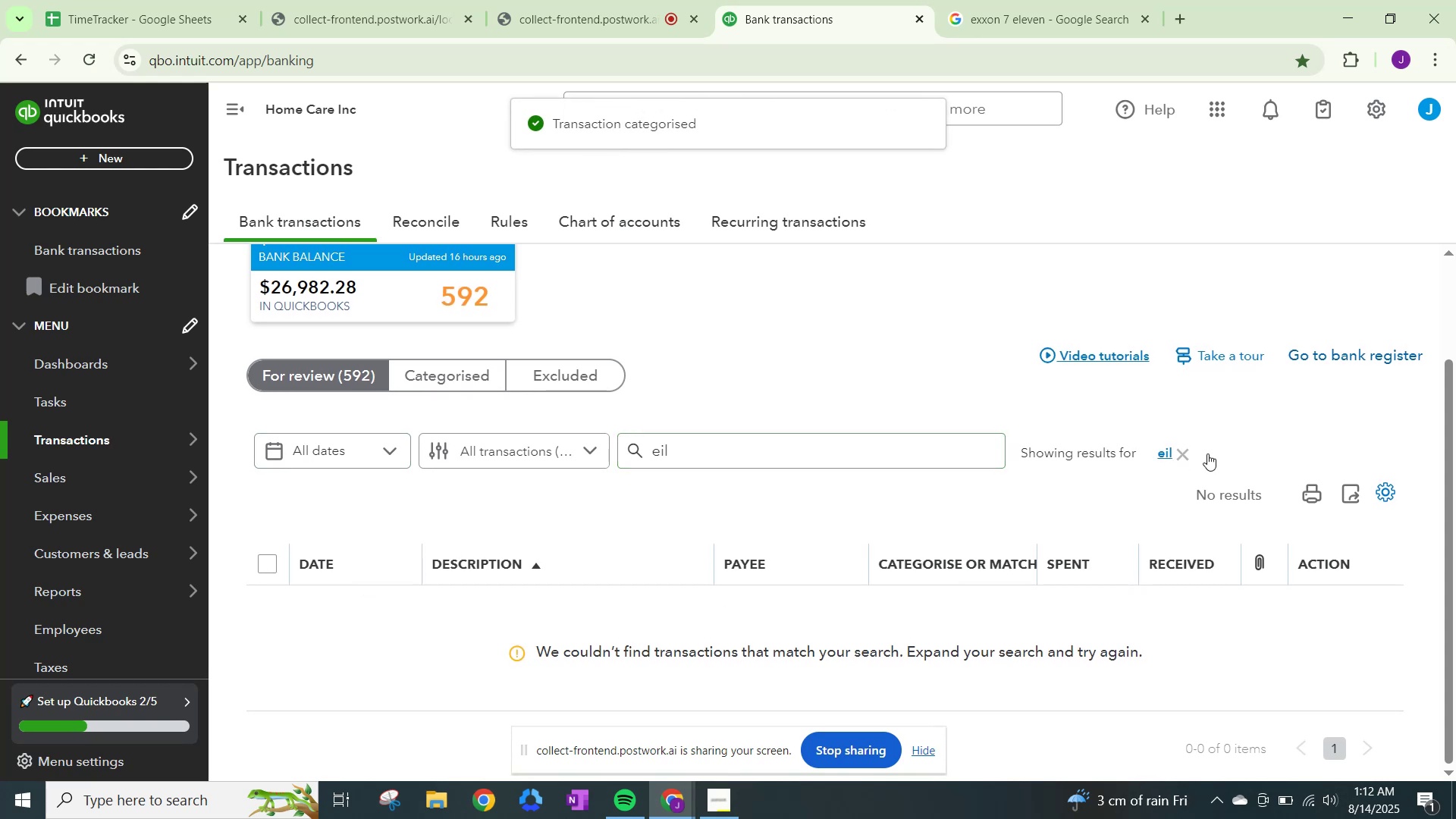 
left_click([1188, 453])
 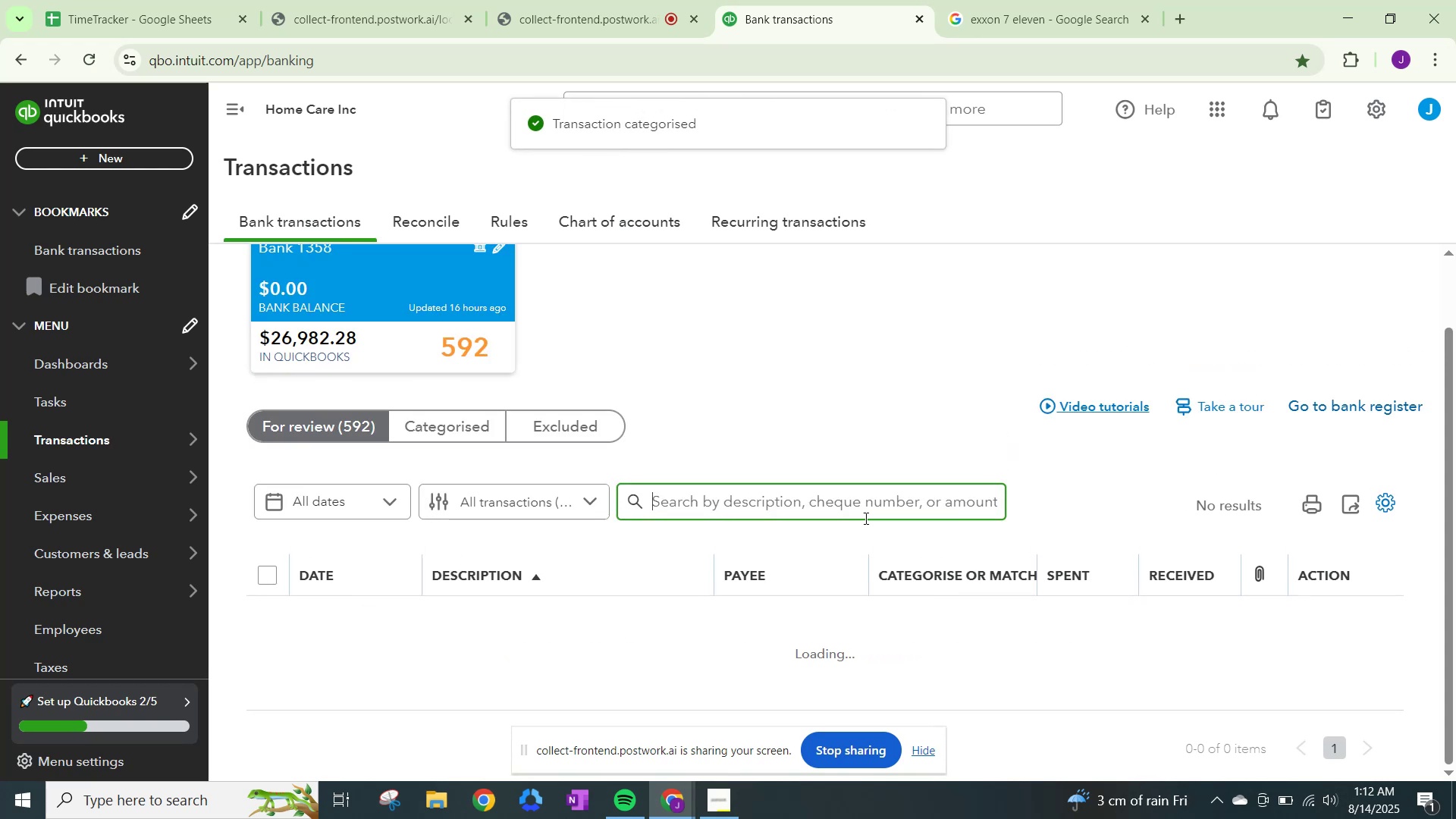 
scroll: coordinate [798, 577], scroll_direction: down, amount: 4.0
 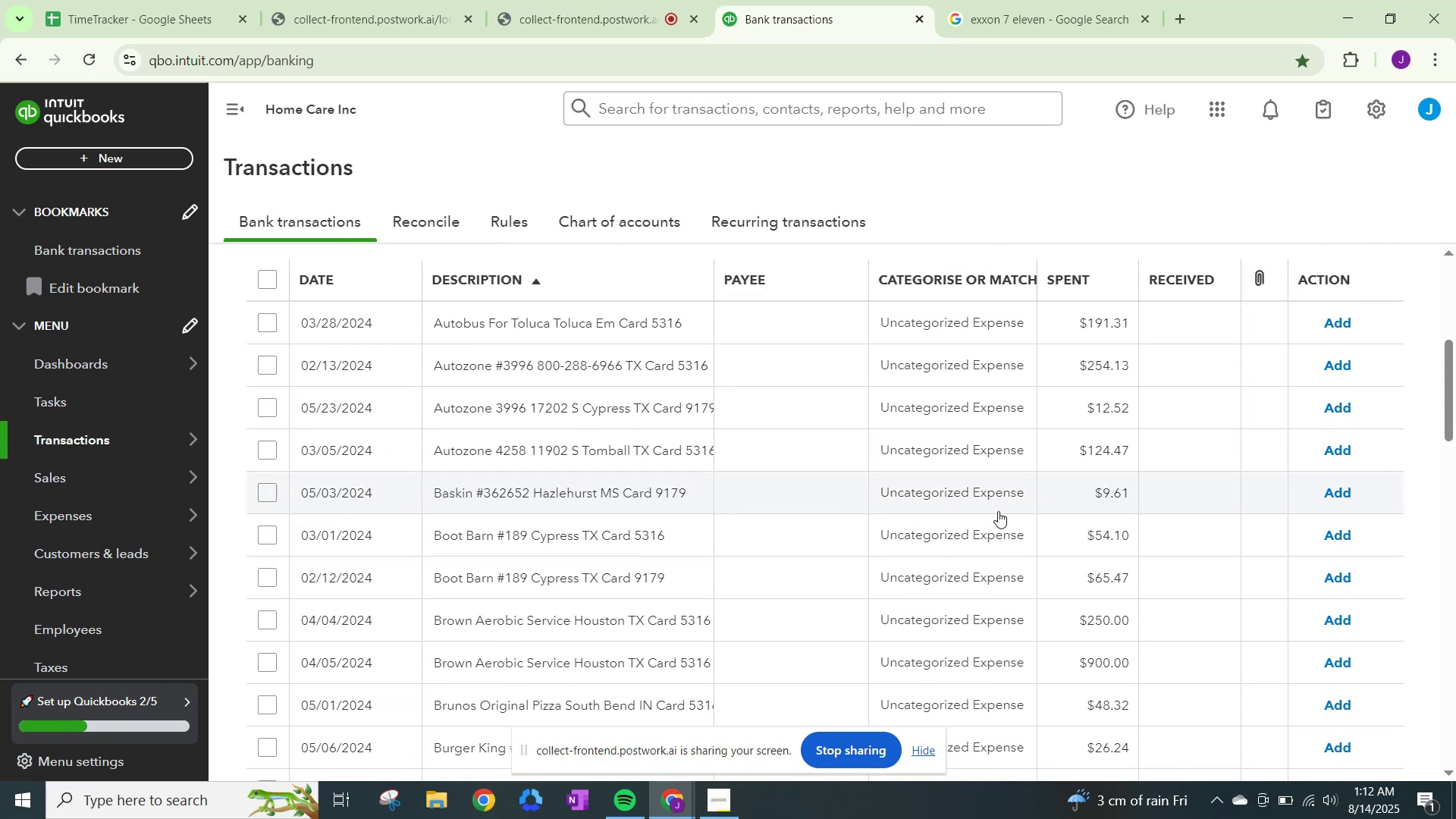 
scroll: coordinate [991, 505], scroll_direction: up, amount: 3.0
 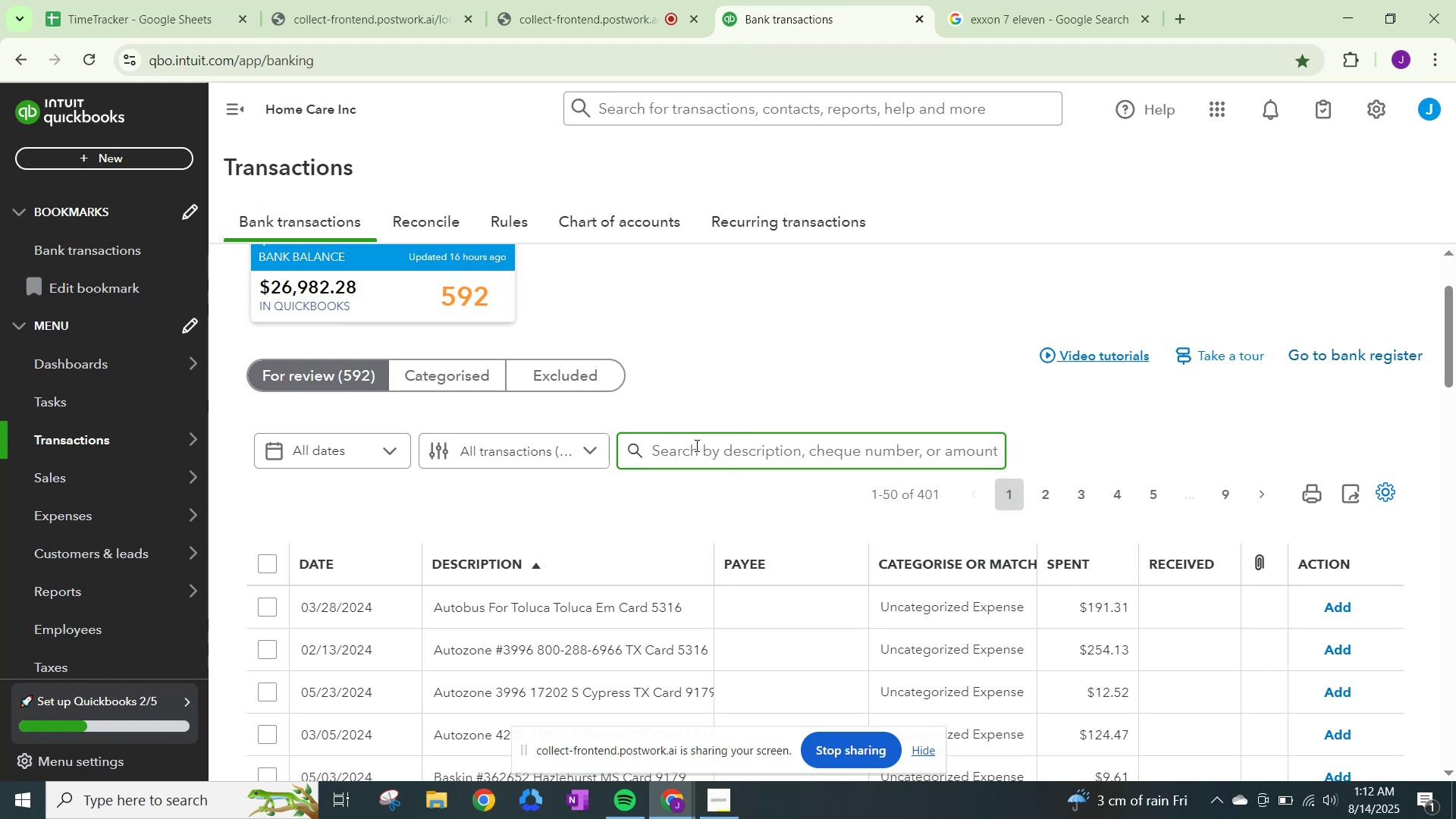 
type(german)
 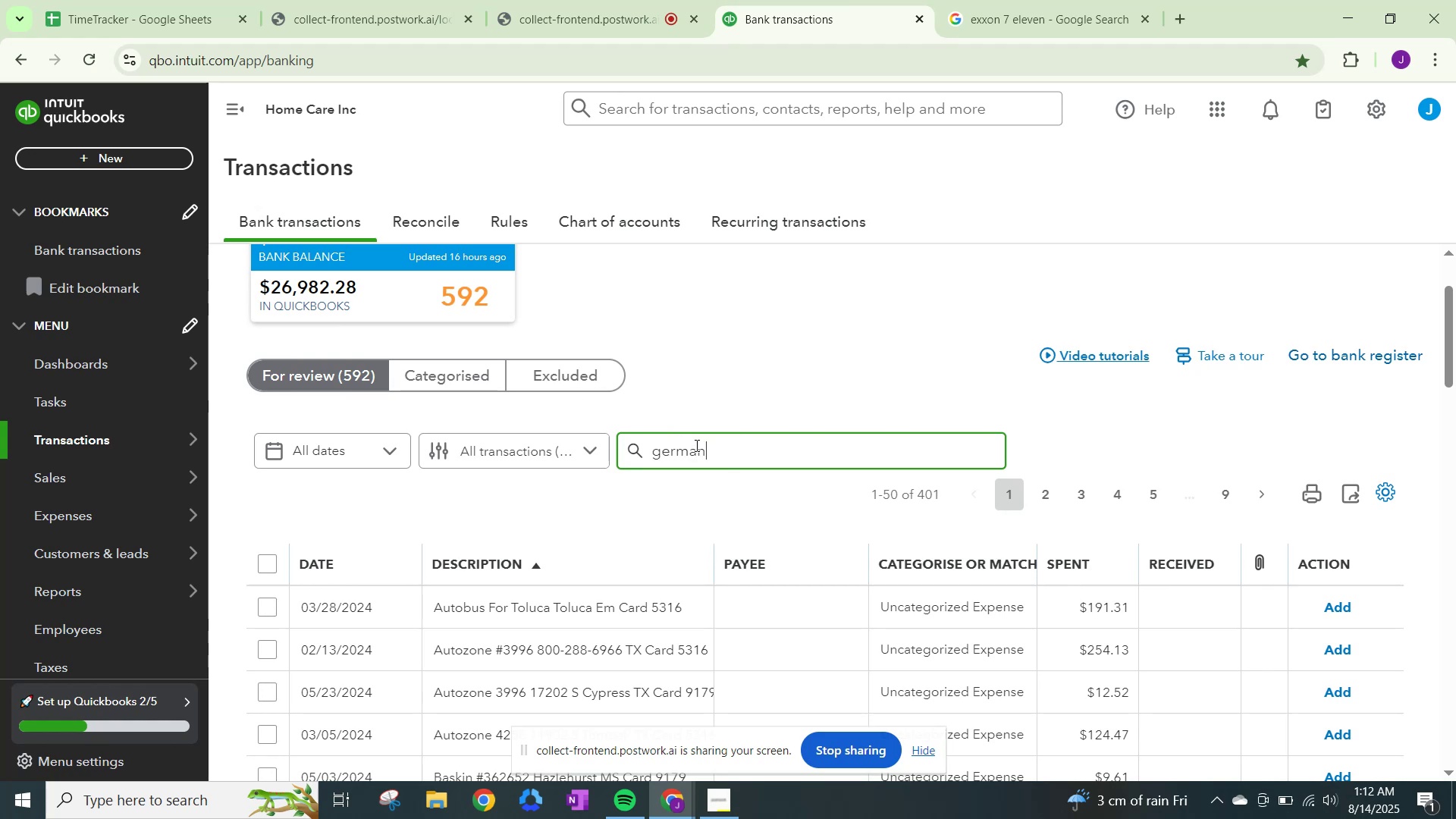 
key(Enter)
 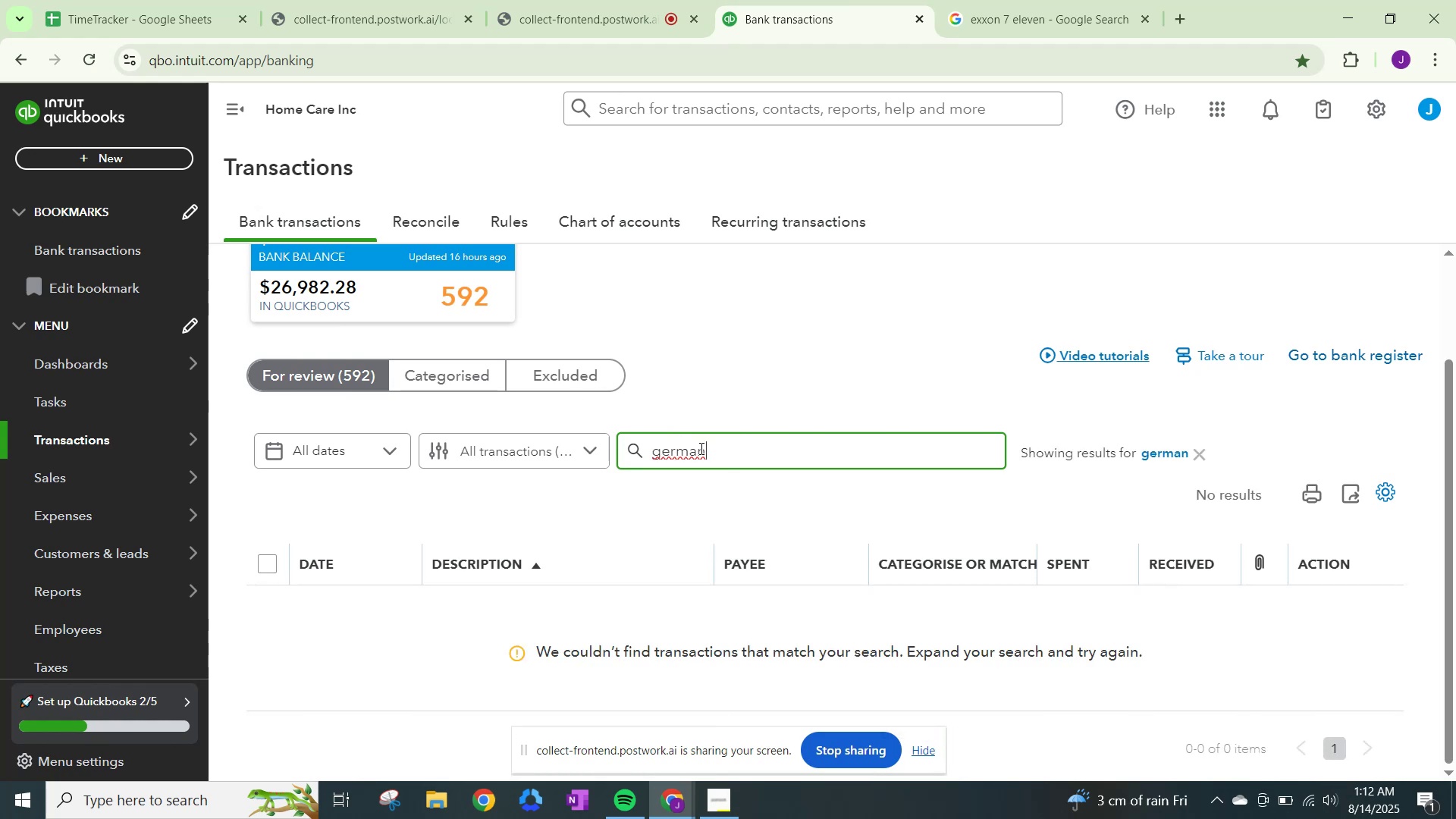 
scroll: coordinate [864, 535], scroll_direction: down, amount: 23.0
 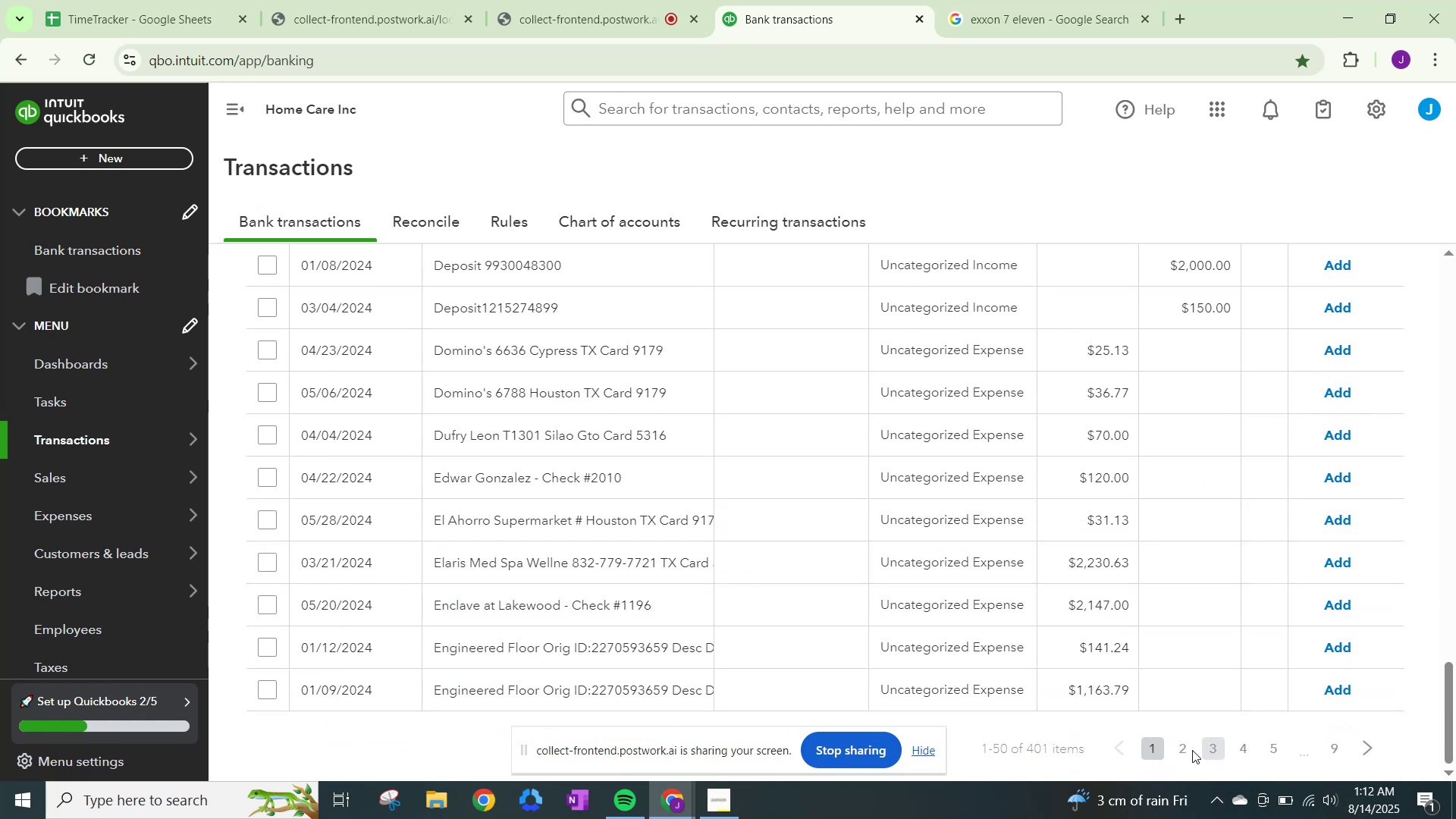 
left_click([1172, 749])
 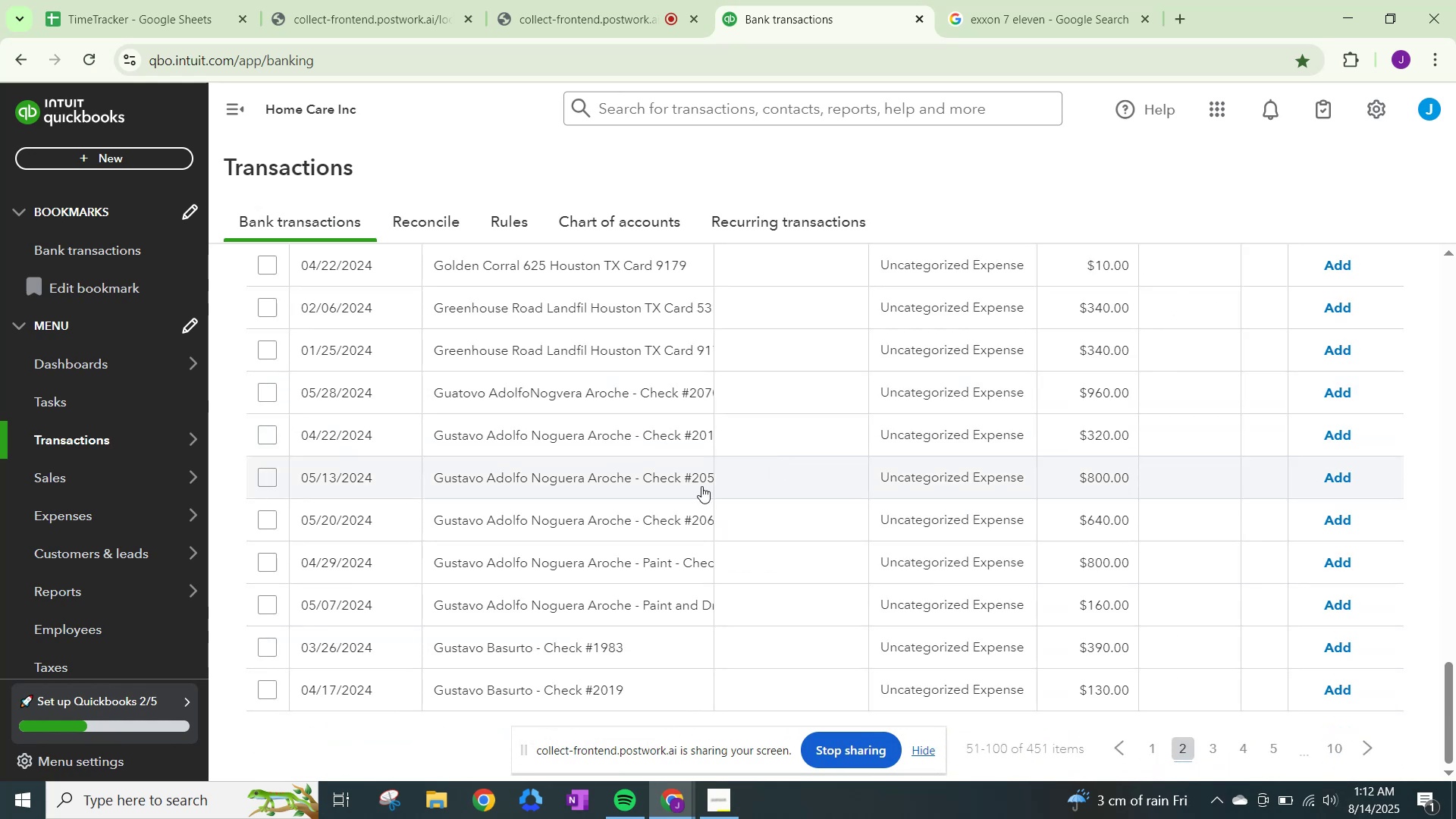 
wait(10.37)
 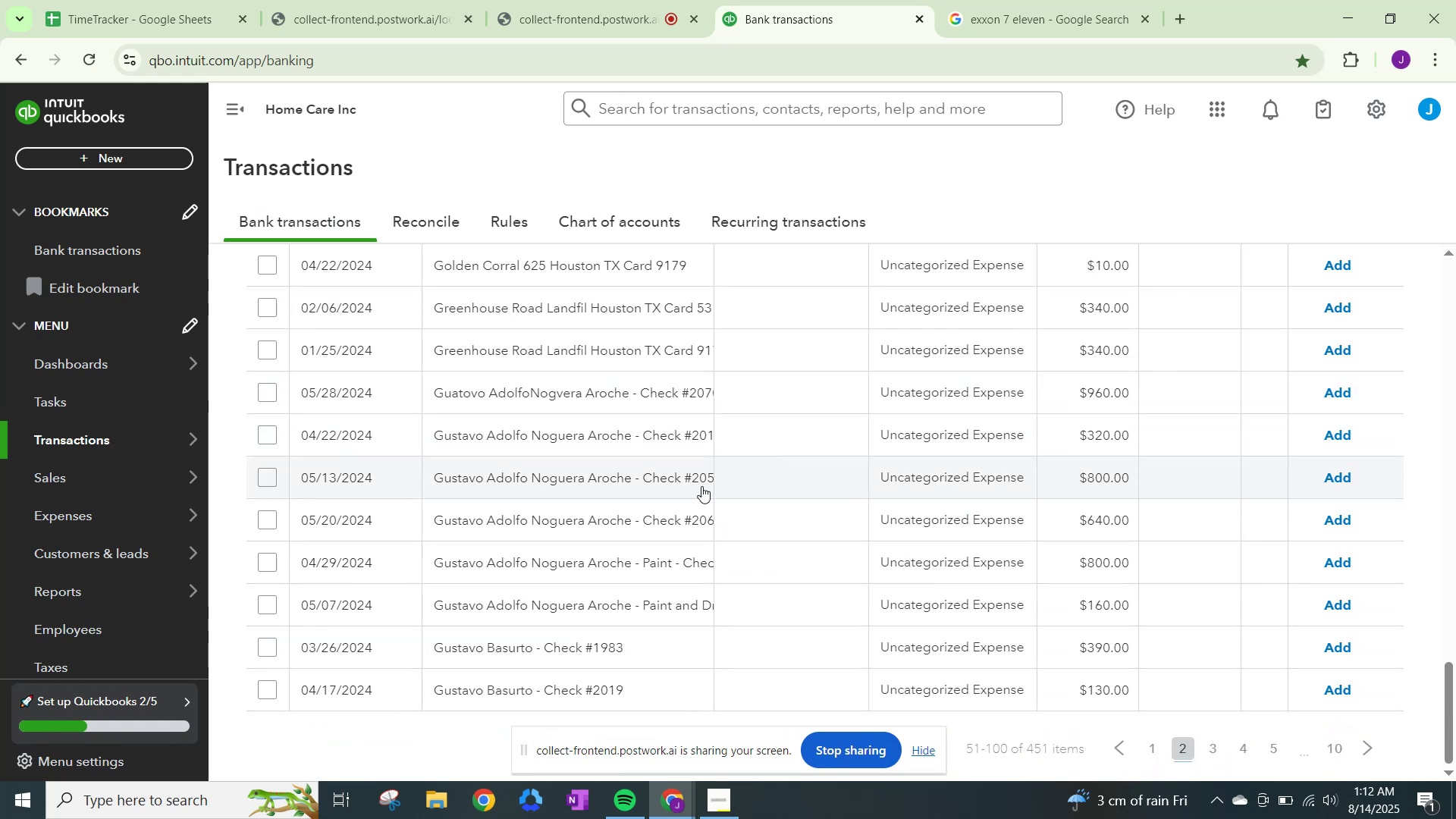 
scroll: coordinate [698, 403], scroll_direction: up, amount: 20.0
 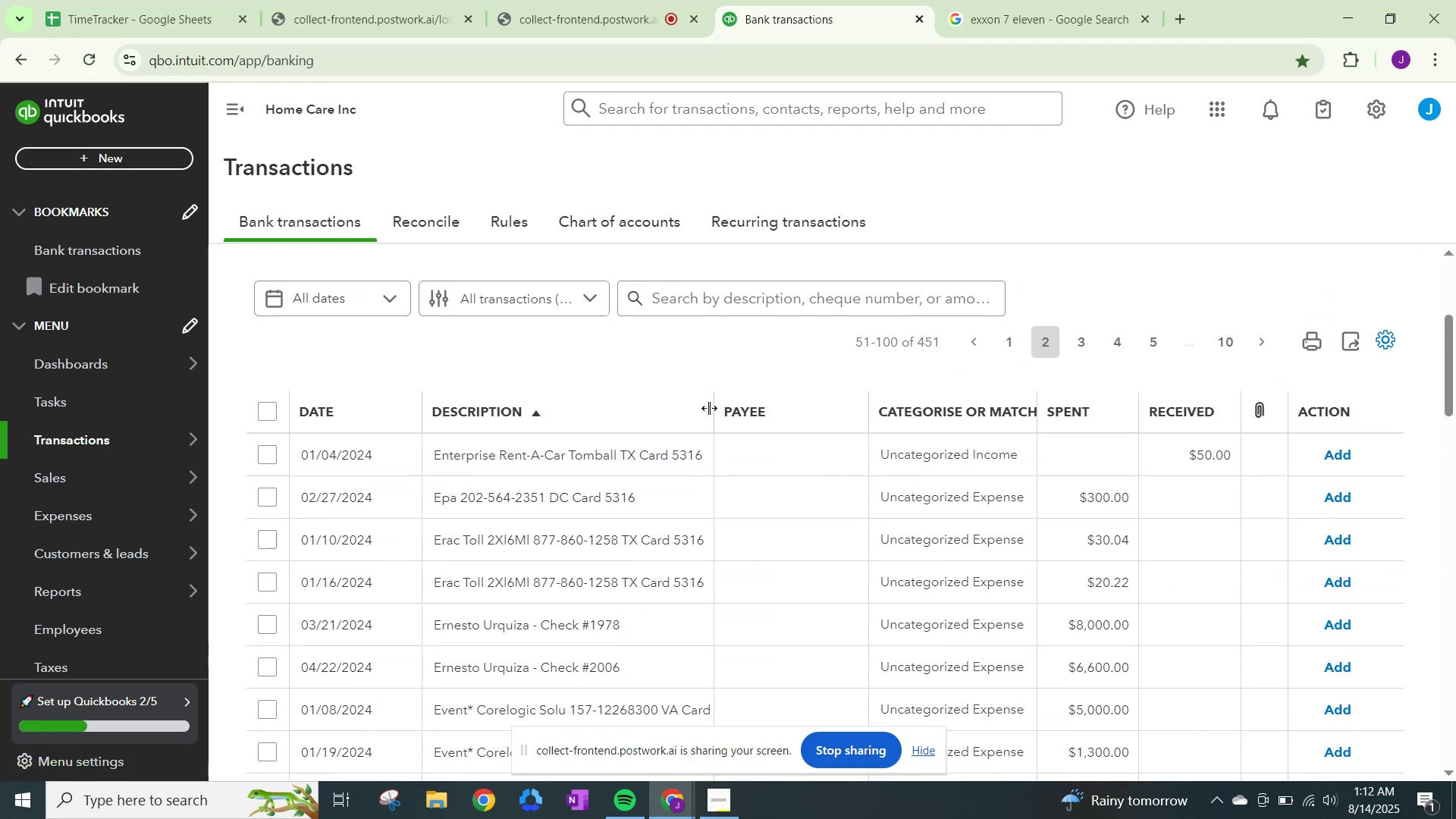 
left_click_drag(start_coordinate=[711, 408], to_coordinate=[774, 425])
 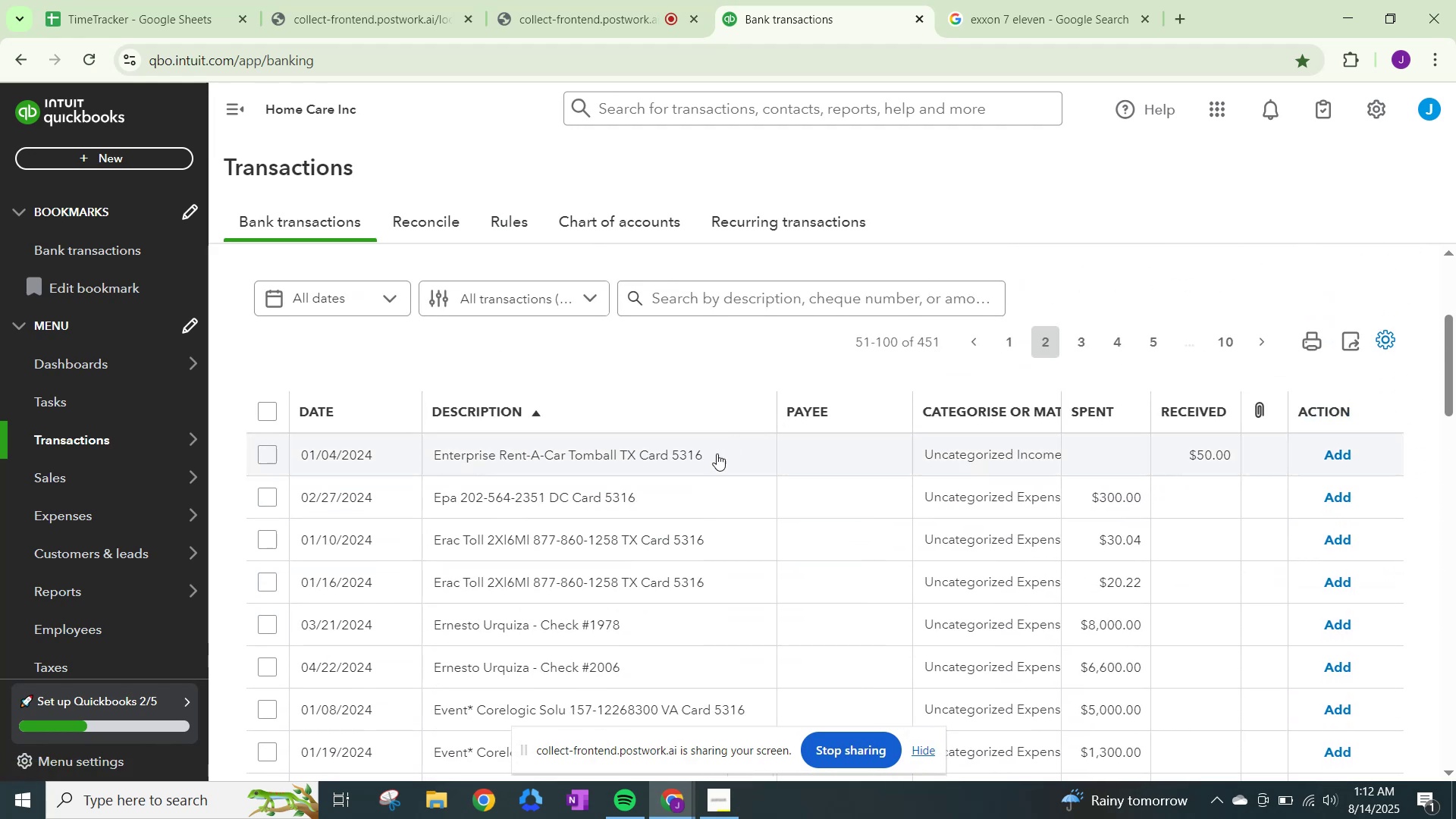 
scroll: coordinate [663, 529], scroll_direction: down, amount: 18.0
 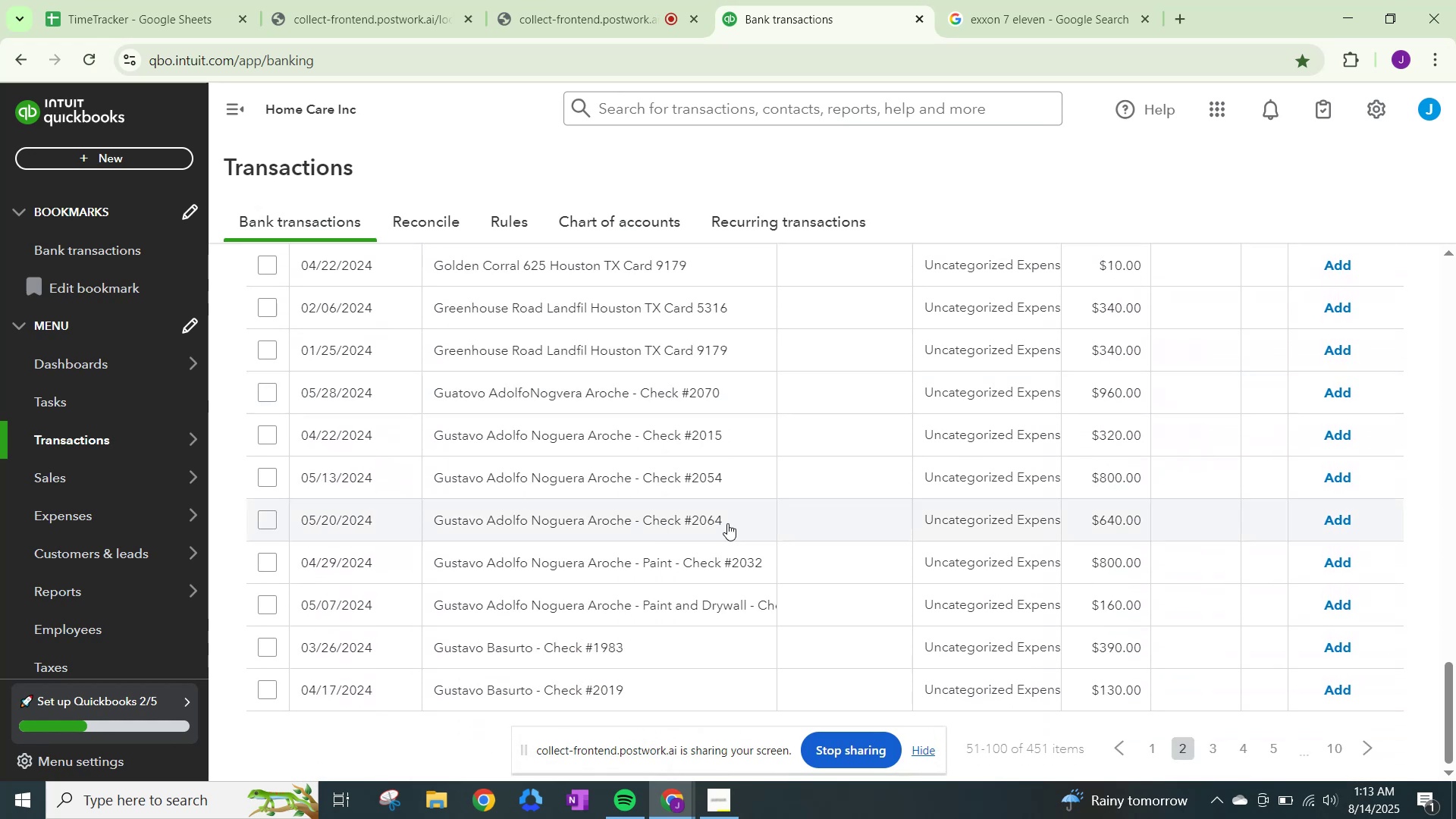 
scroll: coordinate [784, 560], scroll_direction: down, amount: 3.0
 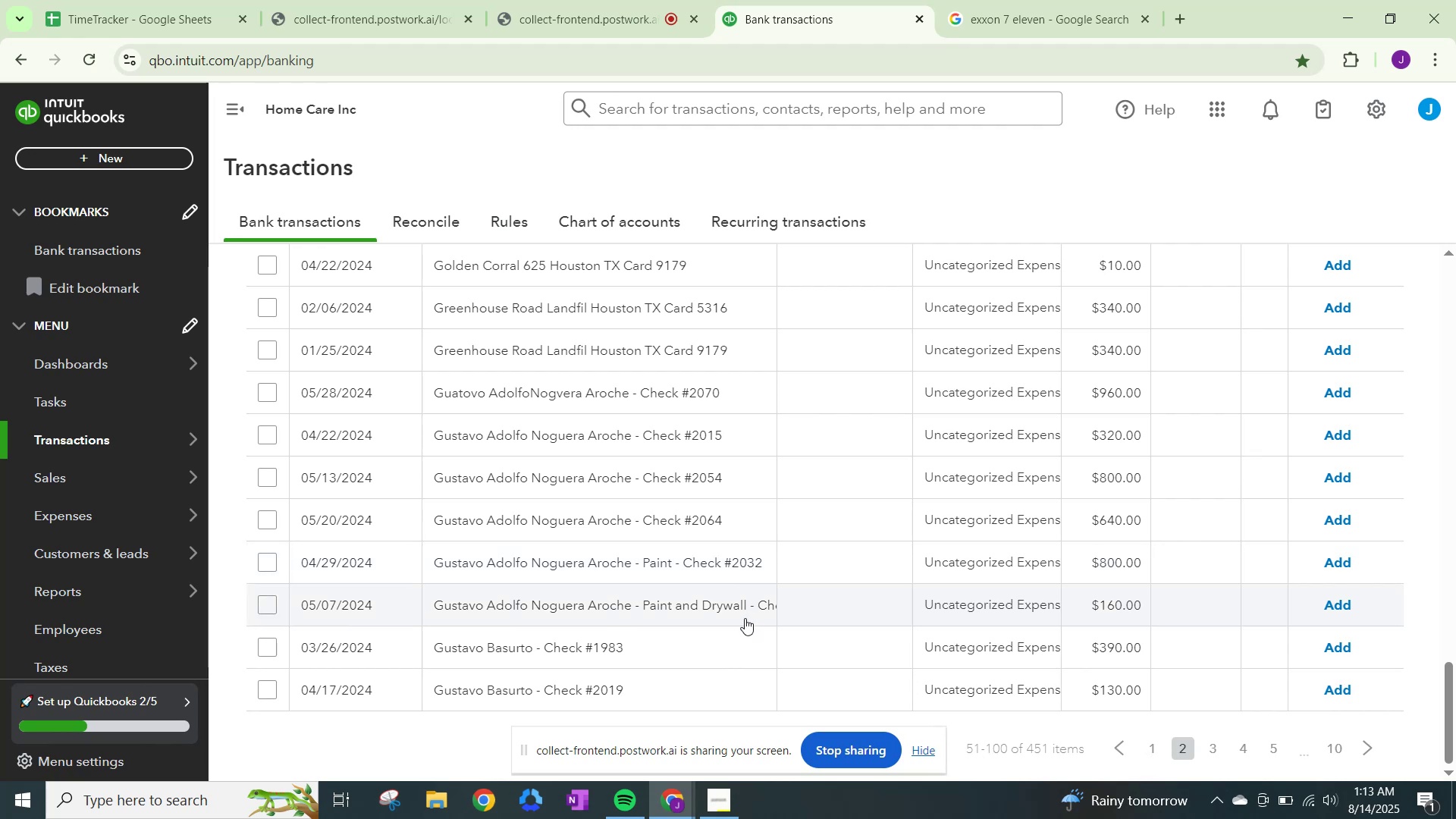 
wait(6.42)
 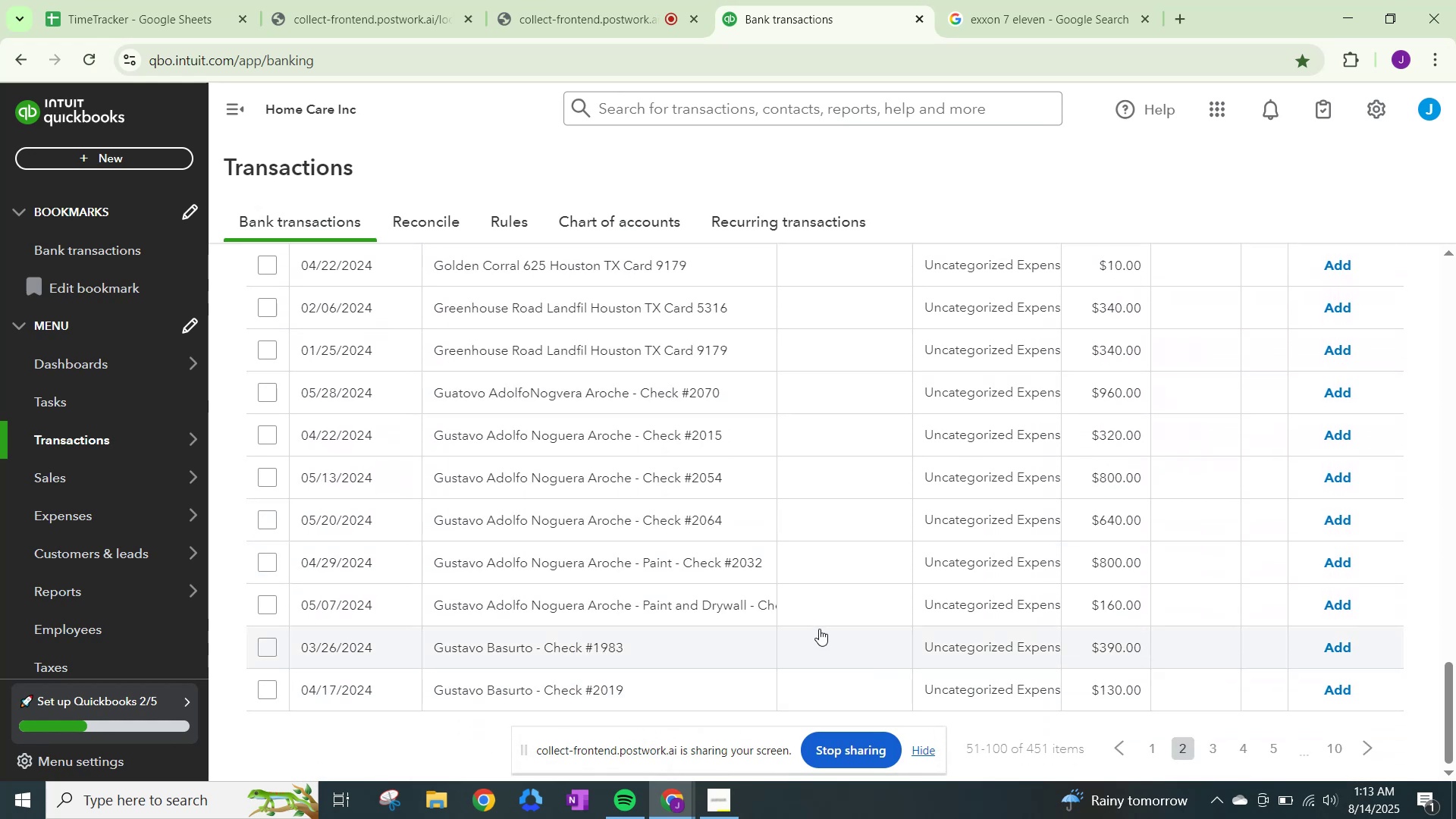 
scroll: coordinate [747, 613], scroll_direction: up, amount: 1.0
 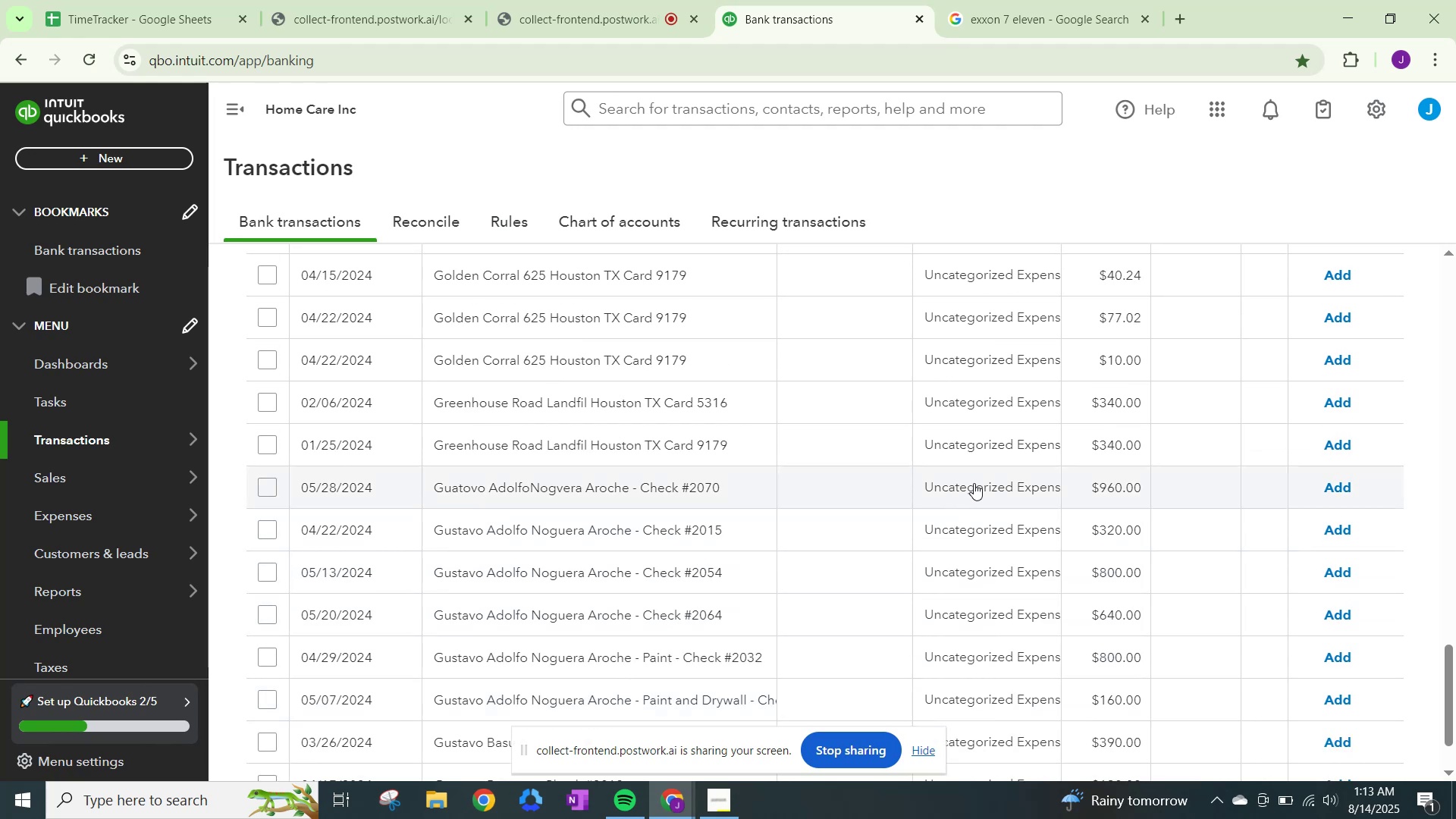 
wait(8.3)
 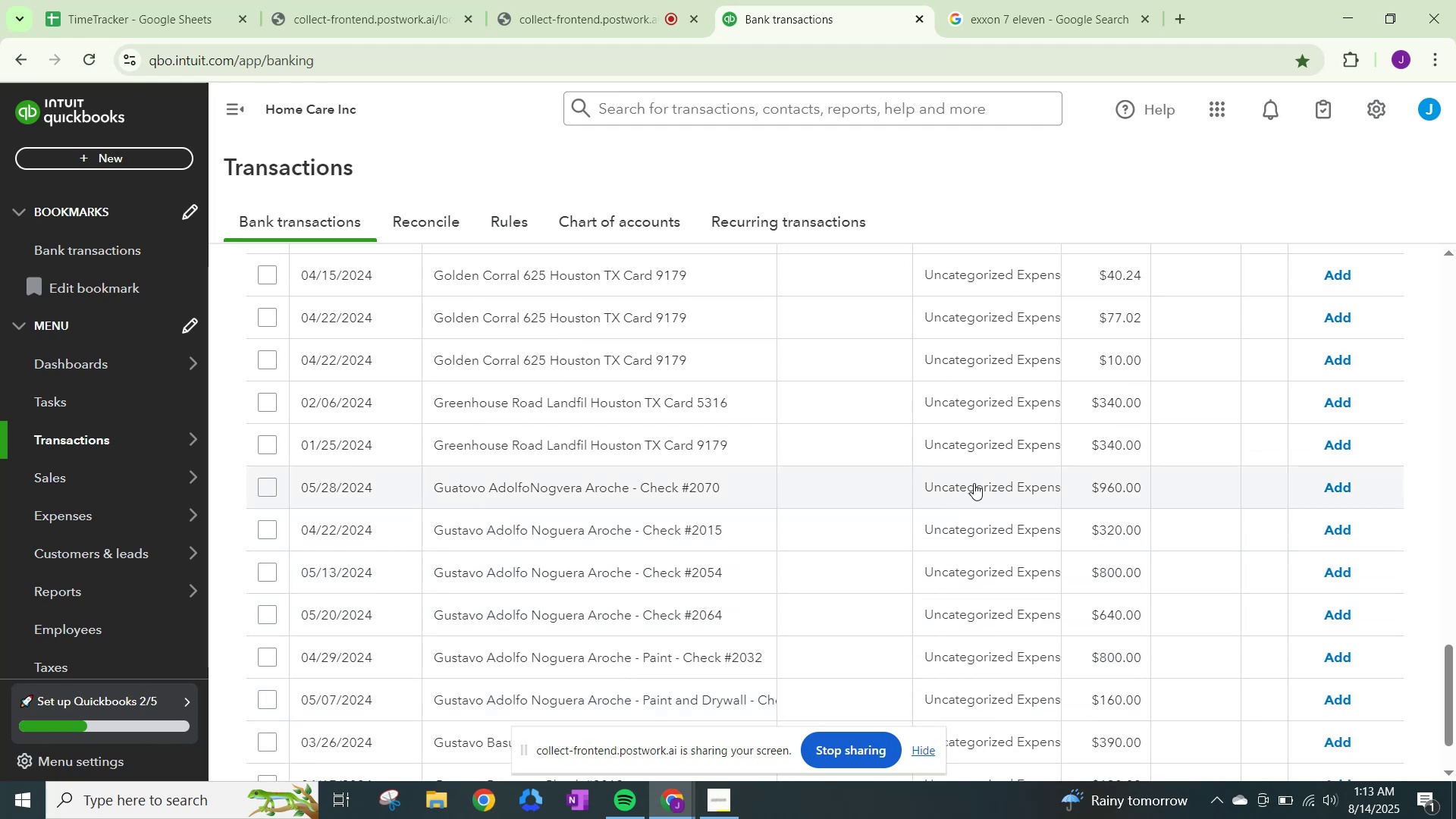 
left_click([979, 481])
 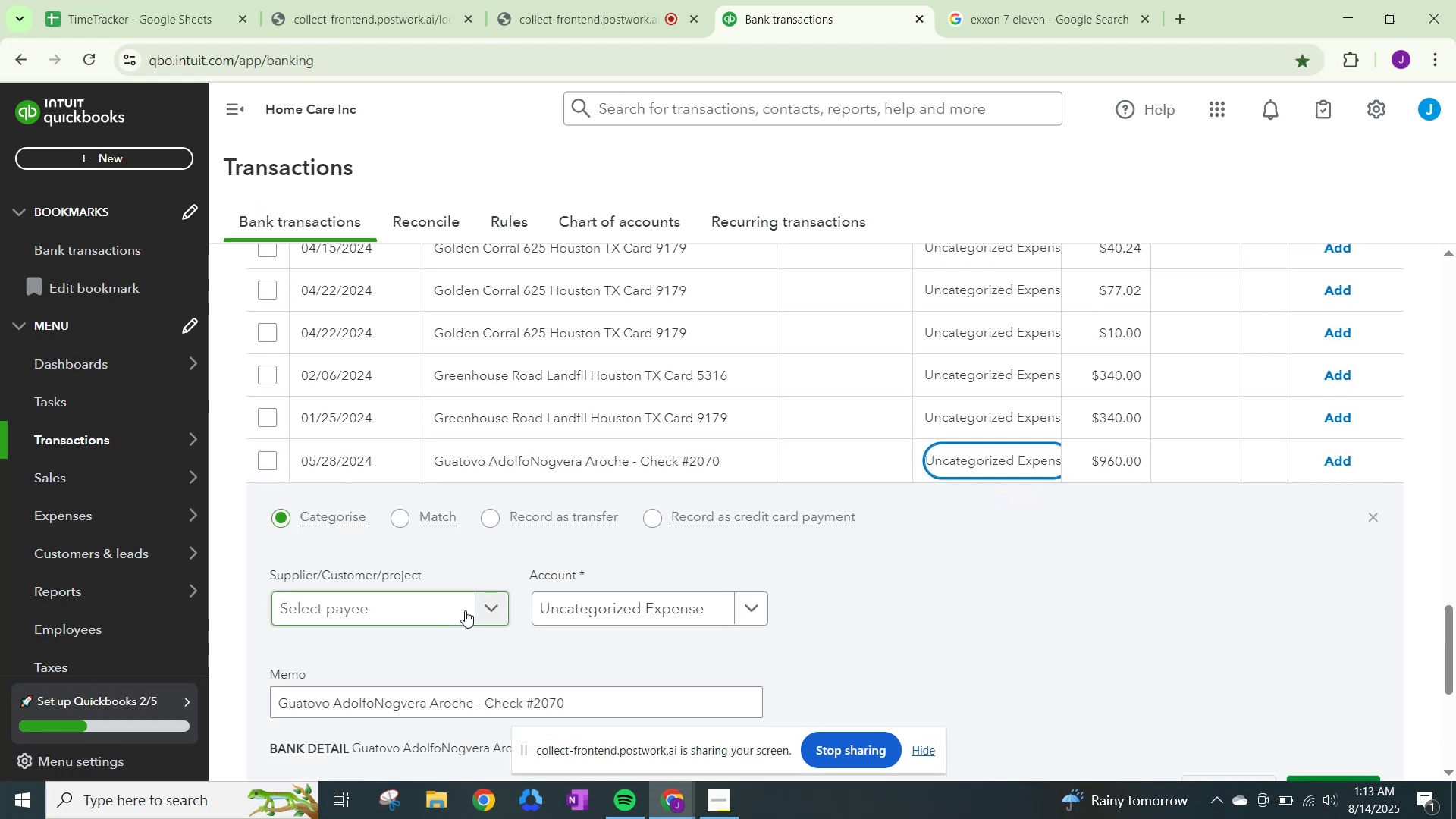 
left_click([490, 604])
 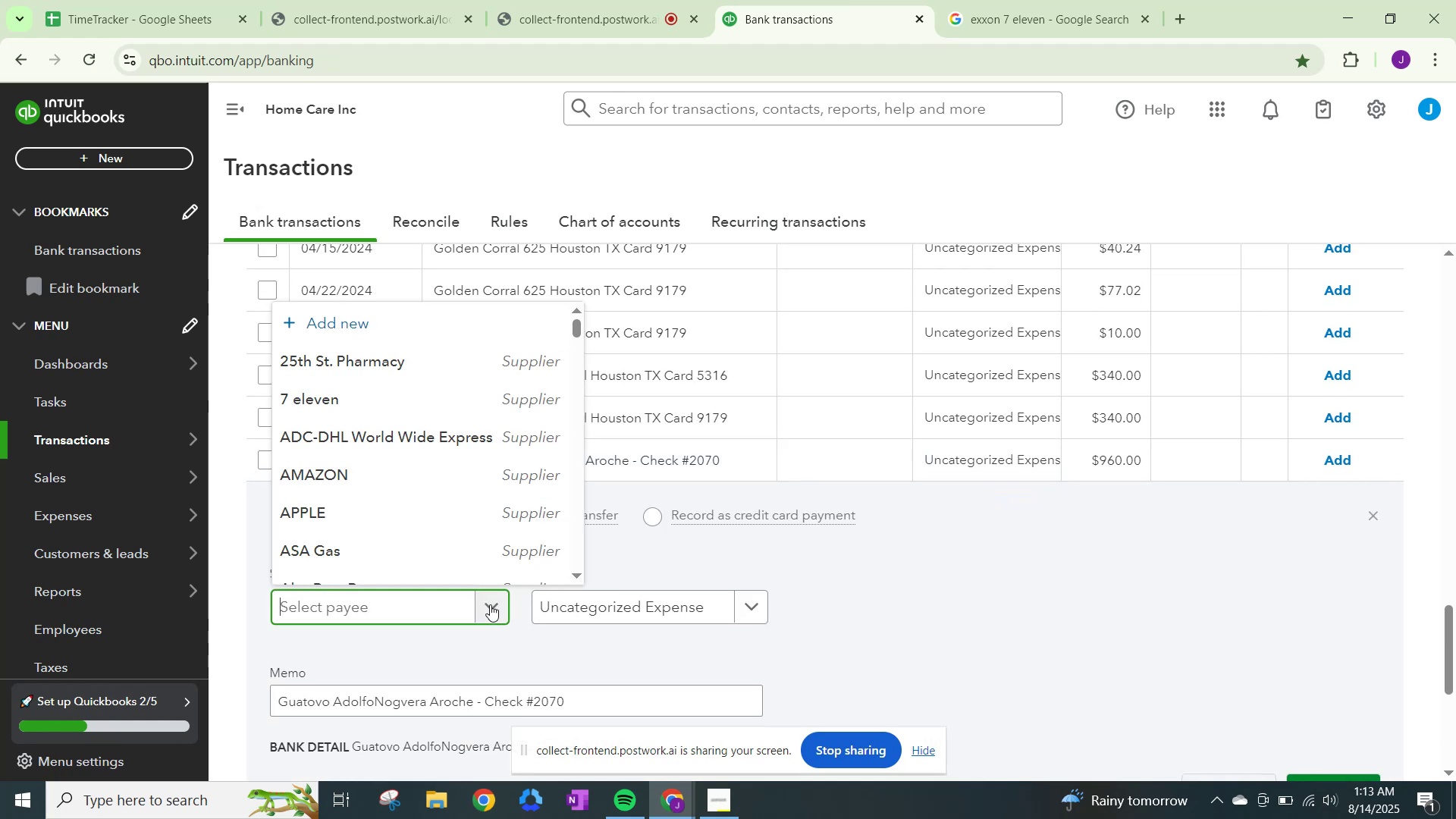 
type(Guatovo Adolfo )
key(Backspace)
type(Nogvera )
key(Backspace)
type(Aroche)
 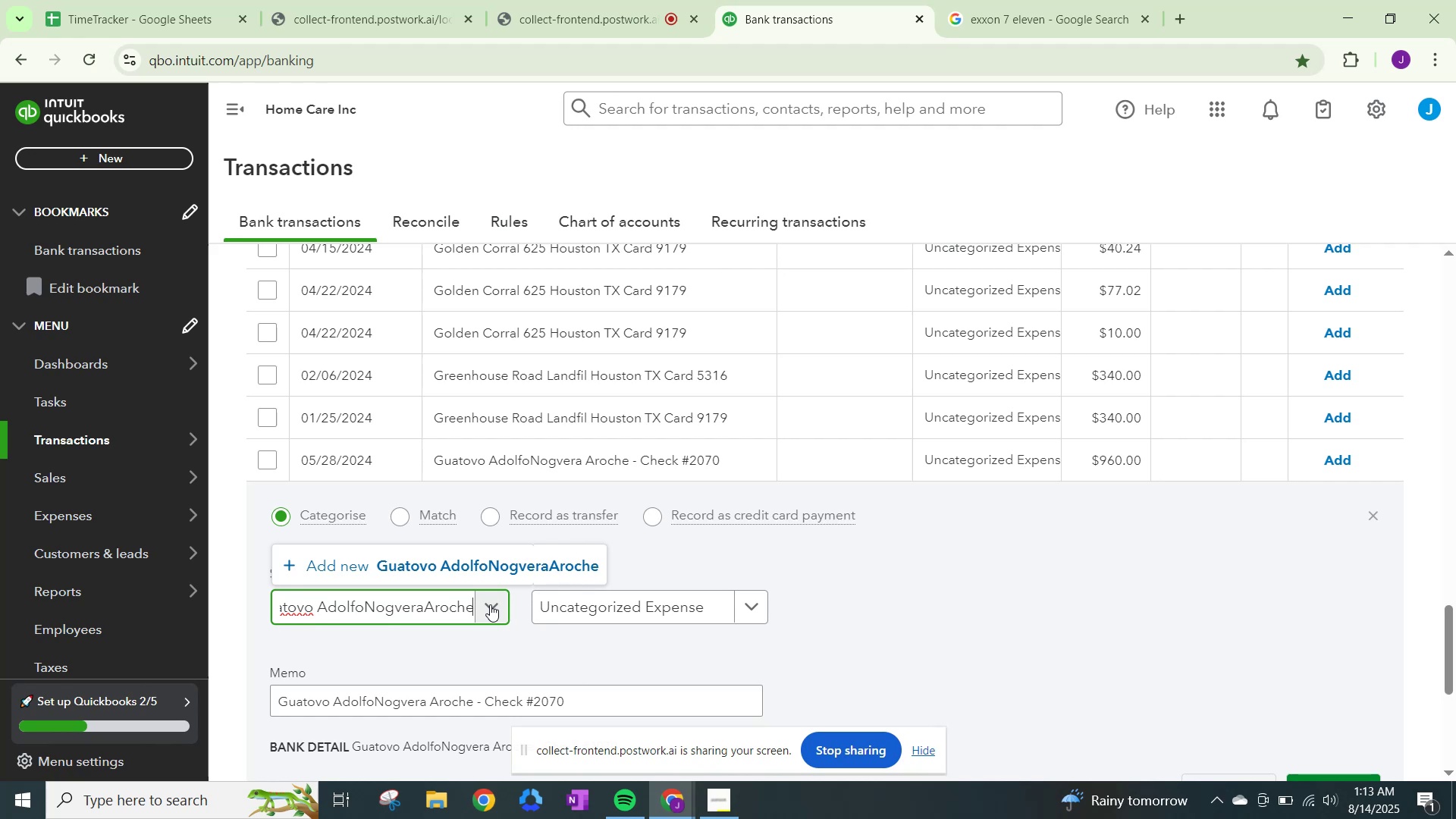 
wait(8.57)
 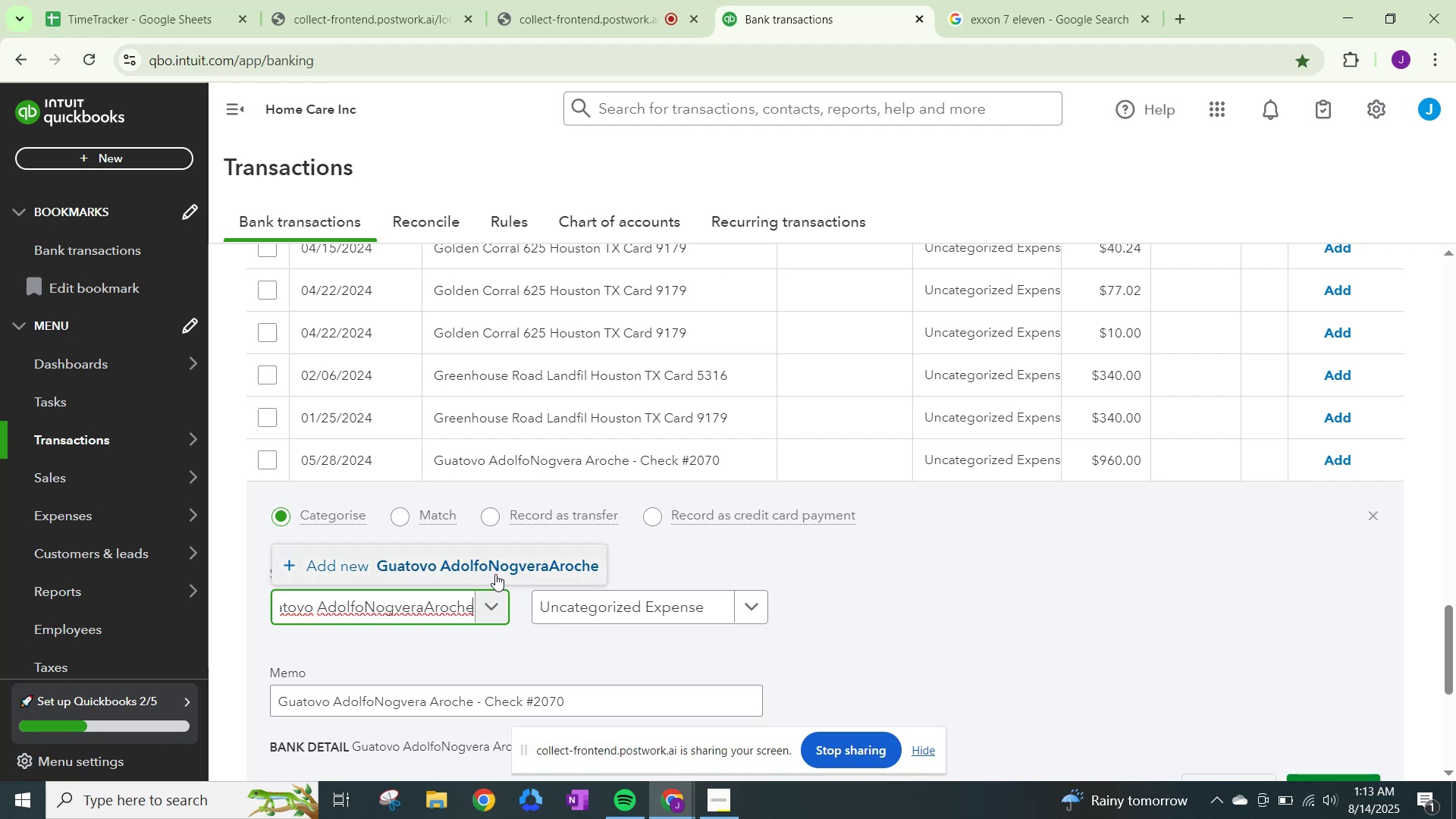 
left_click([441, 566])
 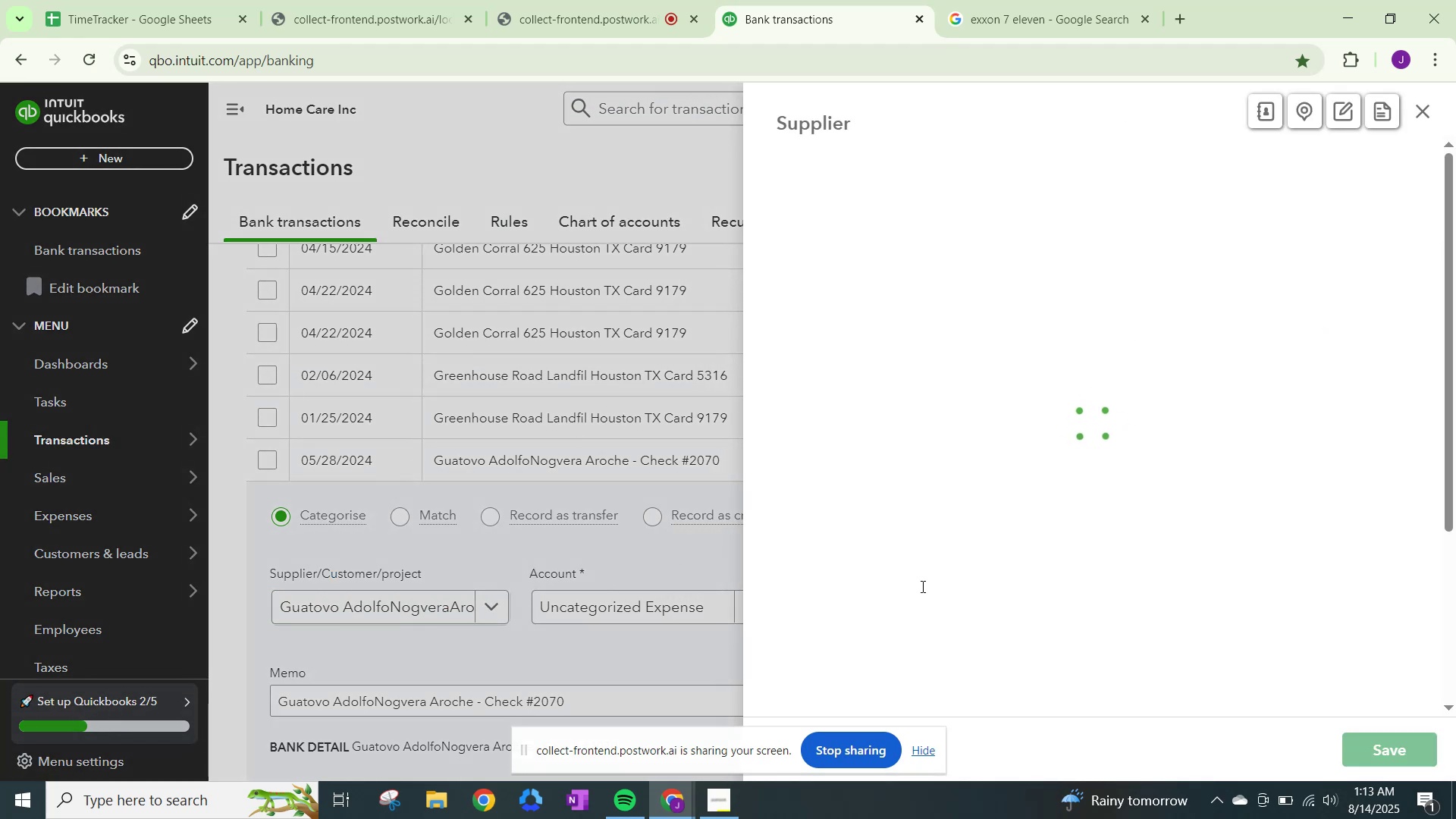 
scroll: coordinate [1081, 550], scroll_direction: down, amount: 21.0
 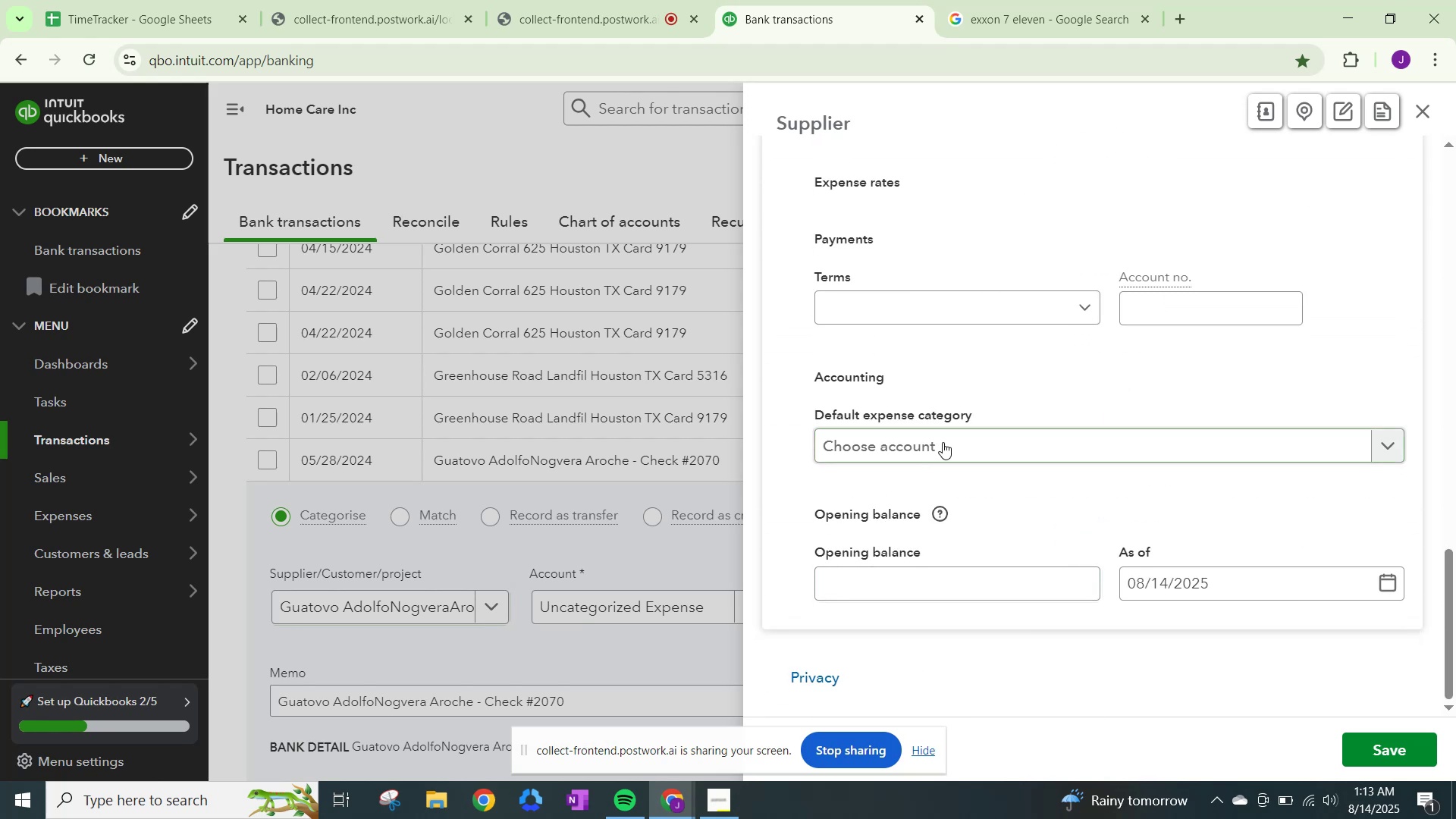 
left_click([943, 442])
 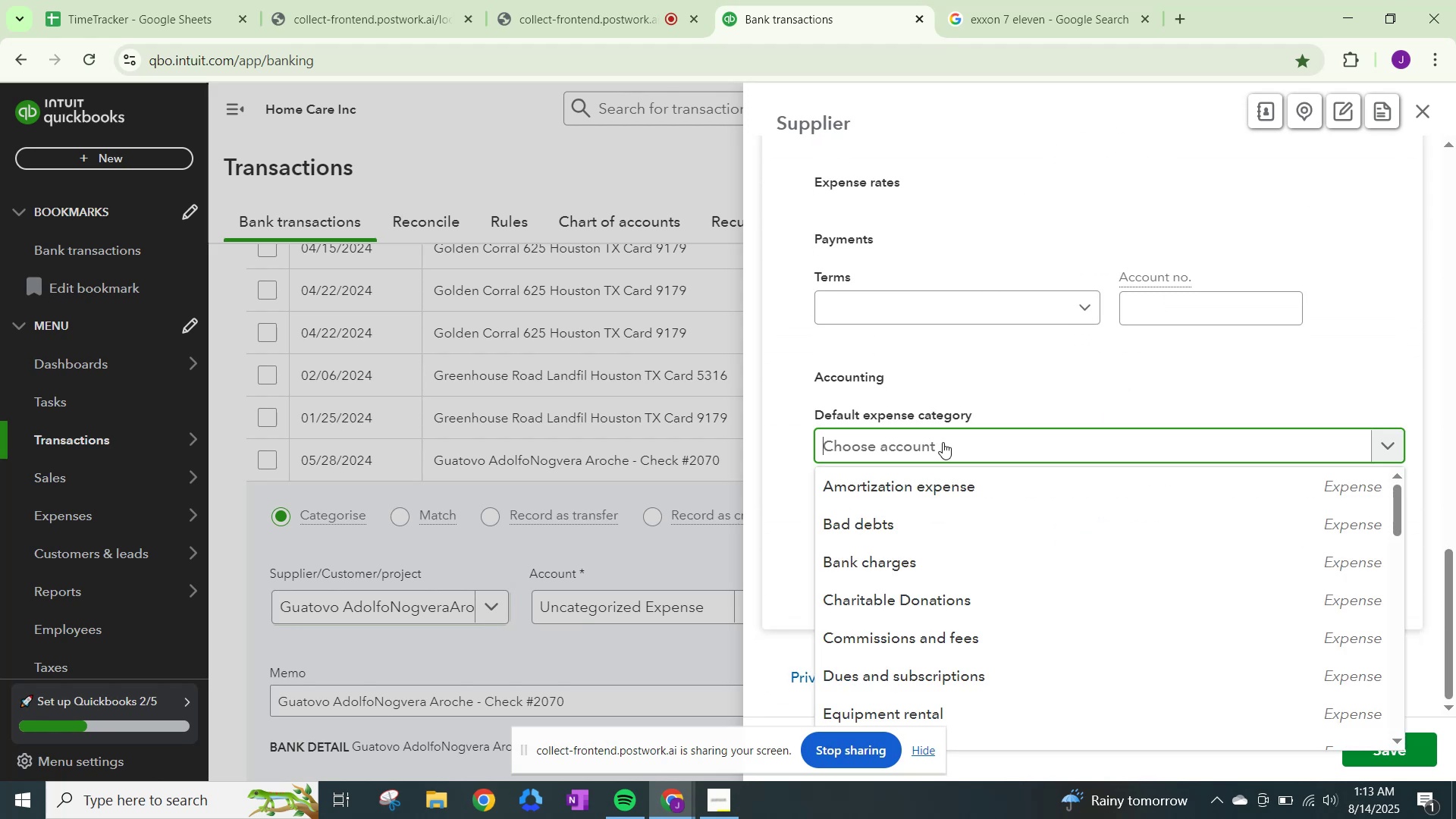 
type(wage)
 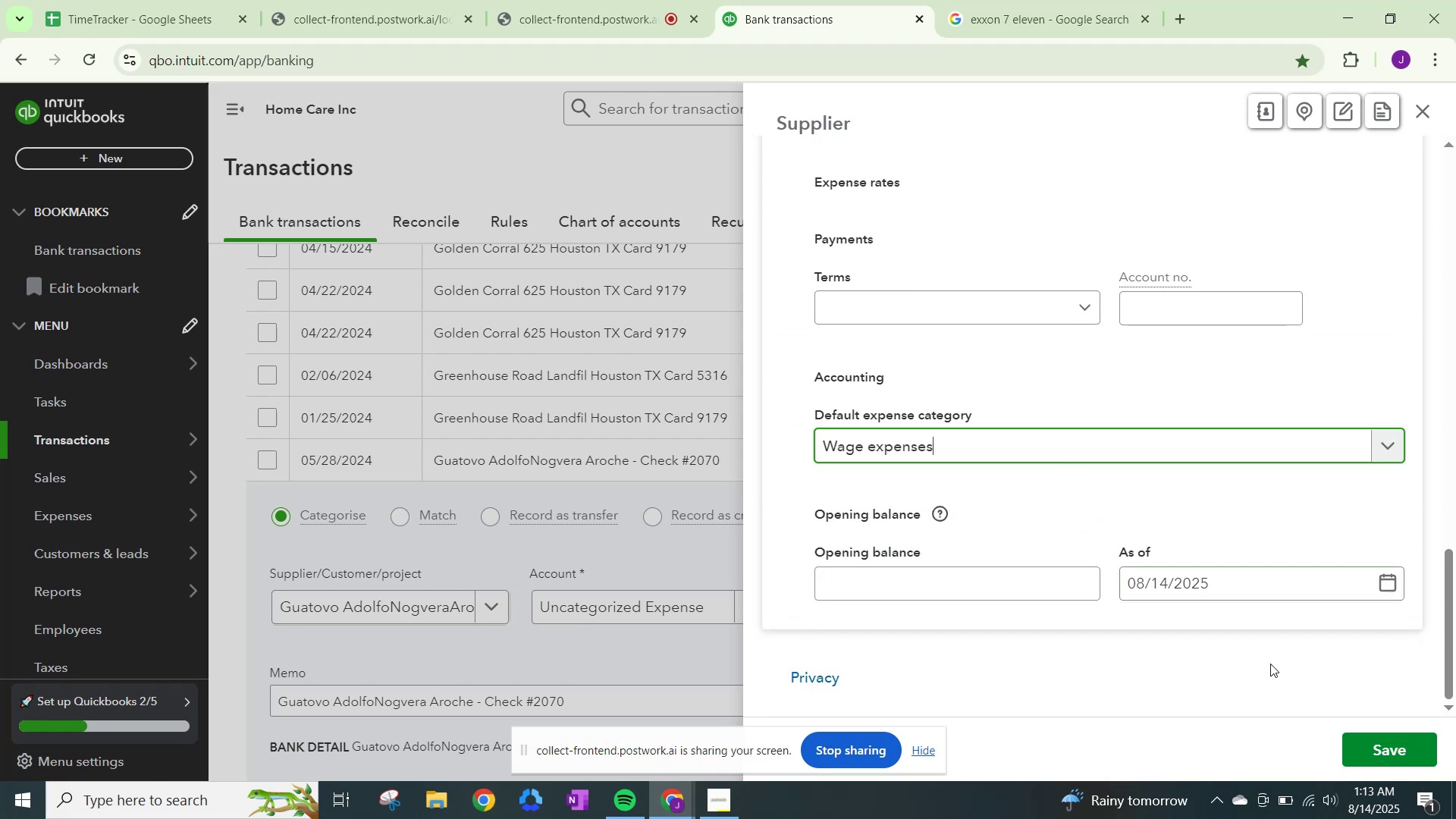 
left_click([1382, 747])
 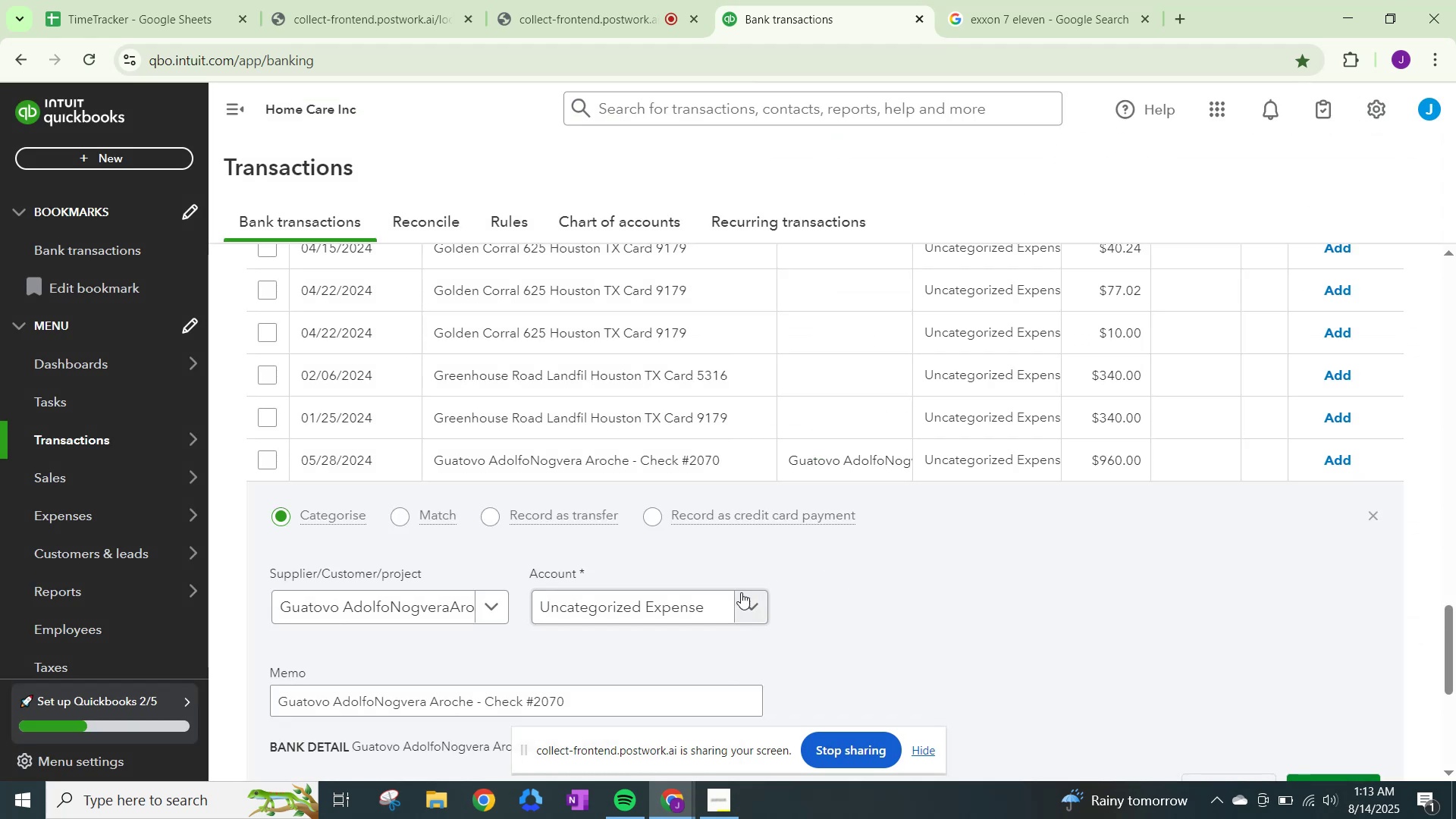 
left_click([752, 613])
 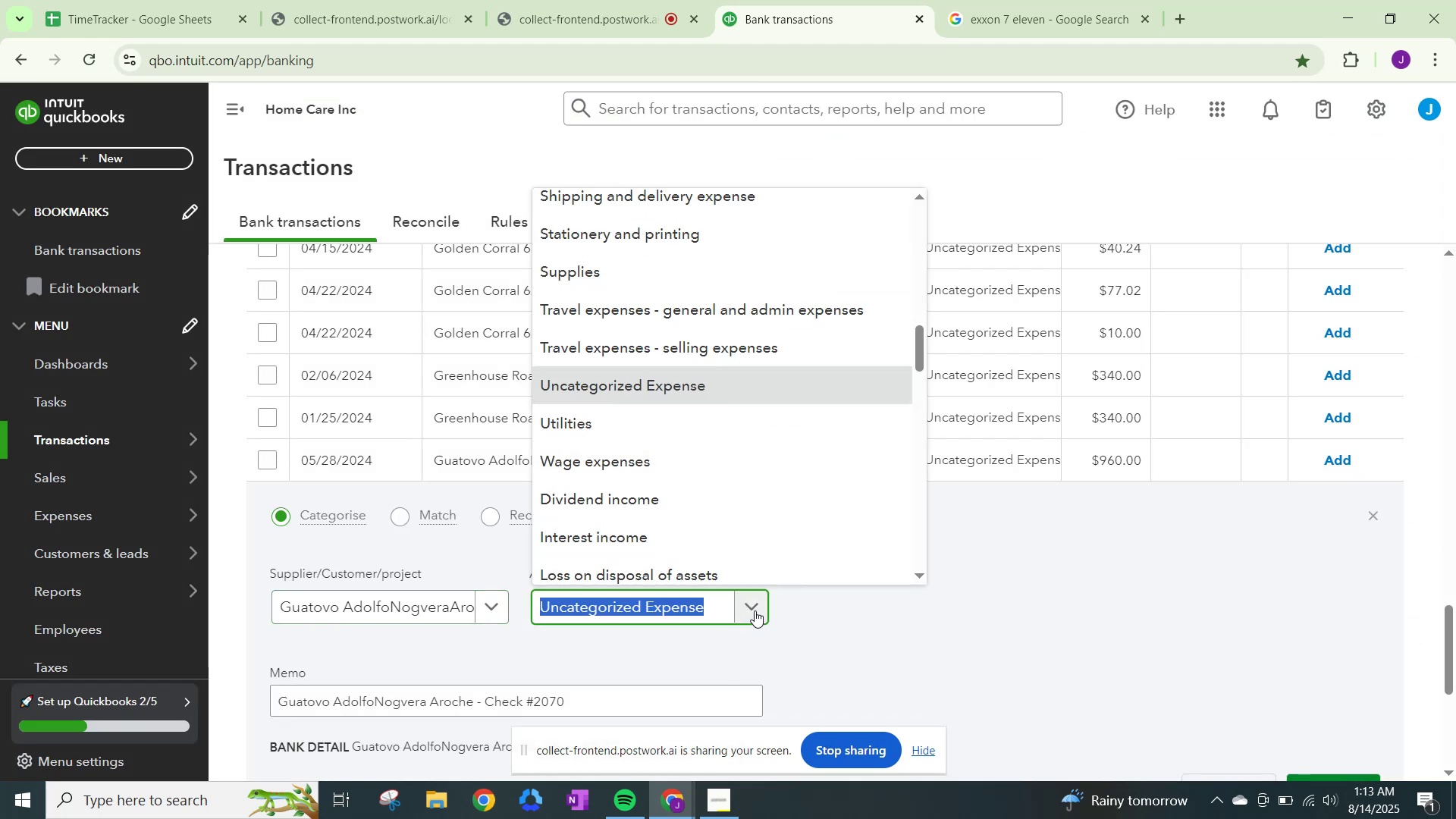 
type(wage)
 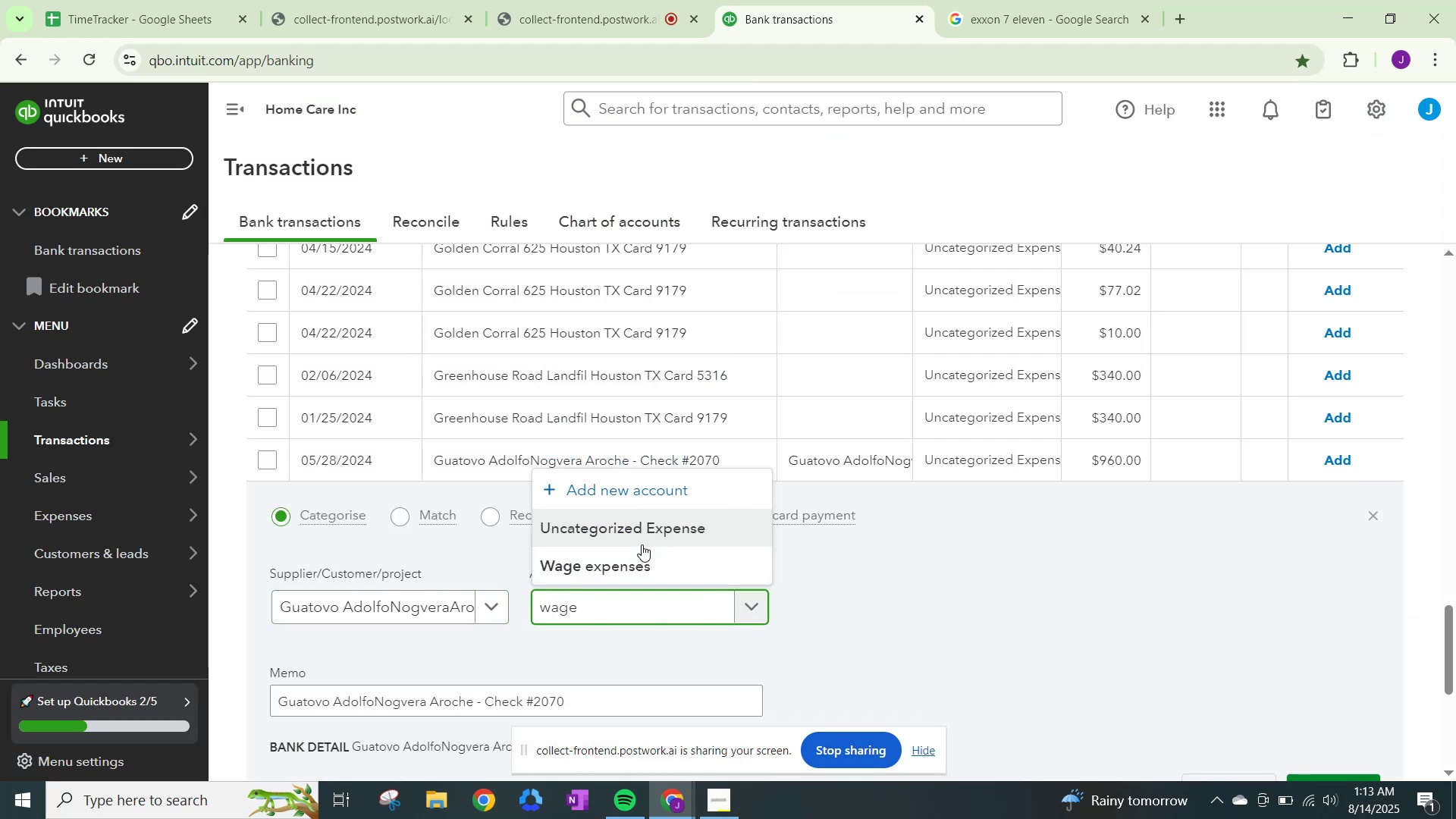 
left_click([639, 560])
 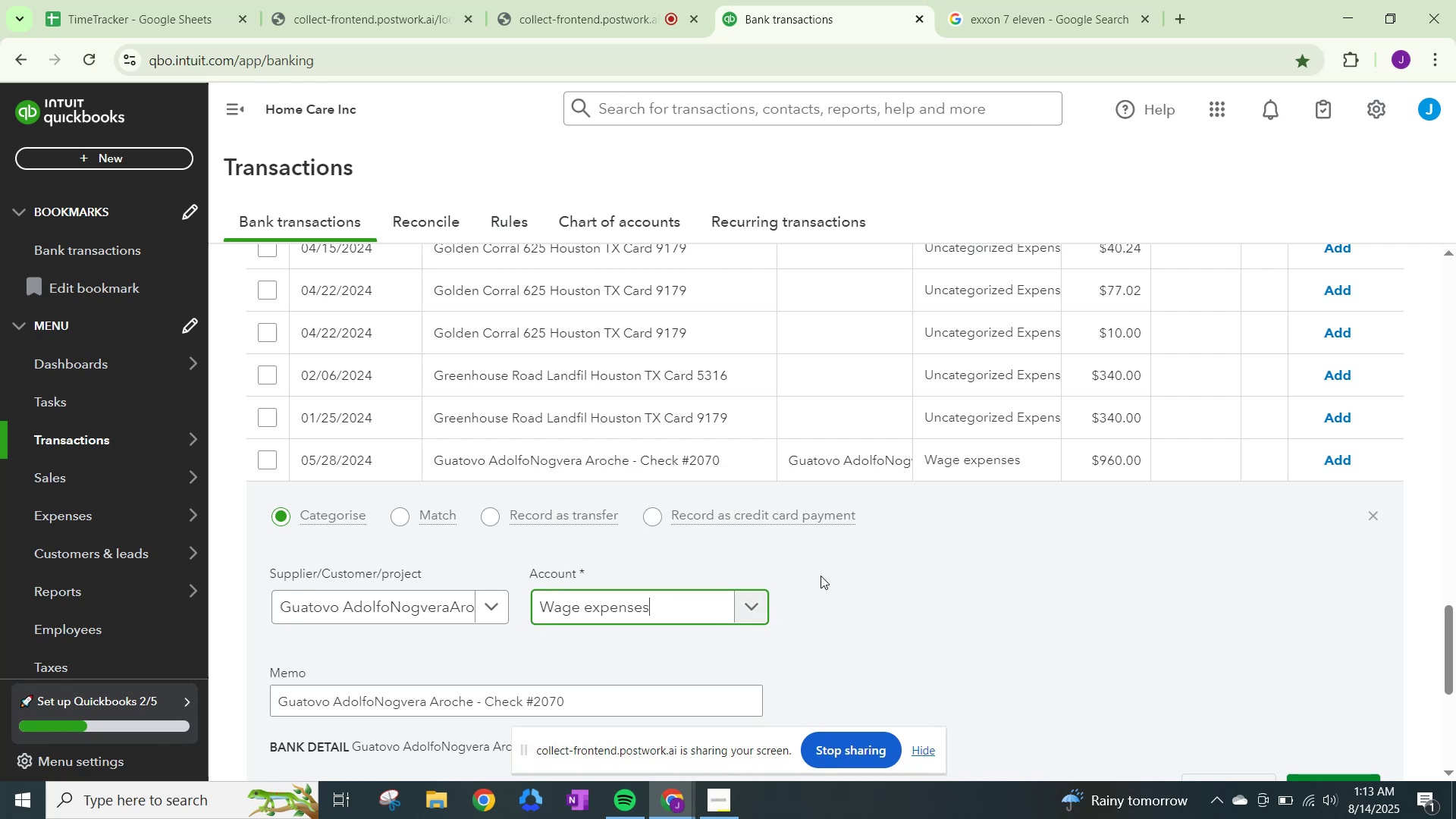 
scroll: coordinate [871, 584], scroll_direction: down, amount: 2.0
 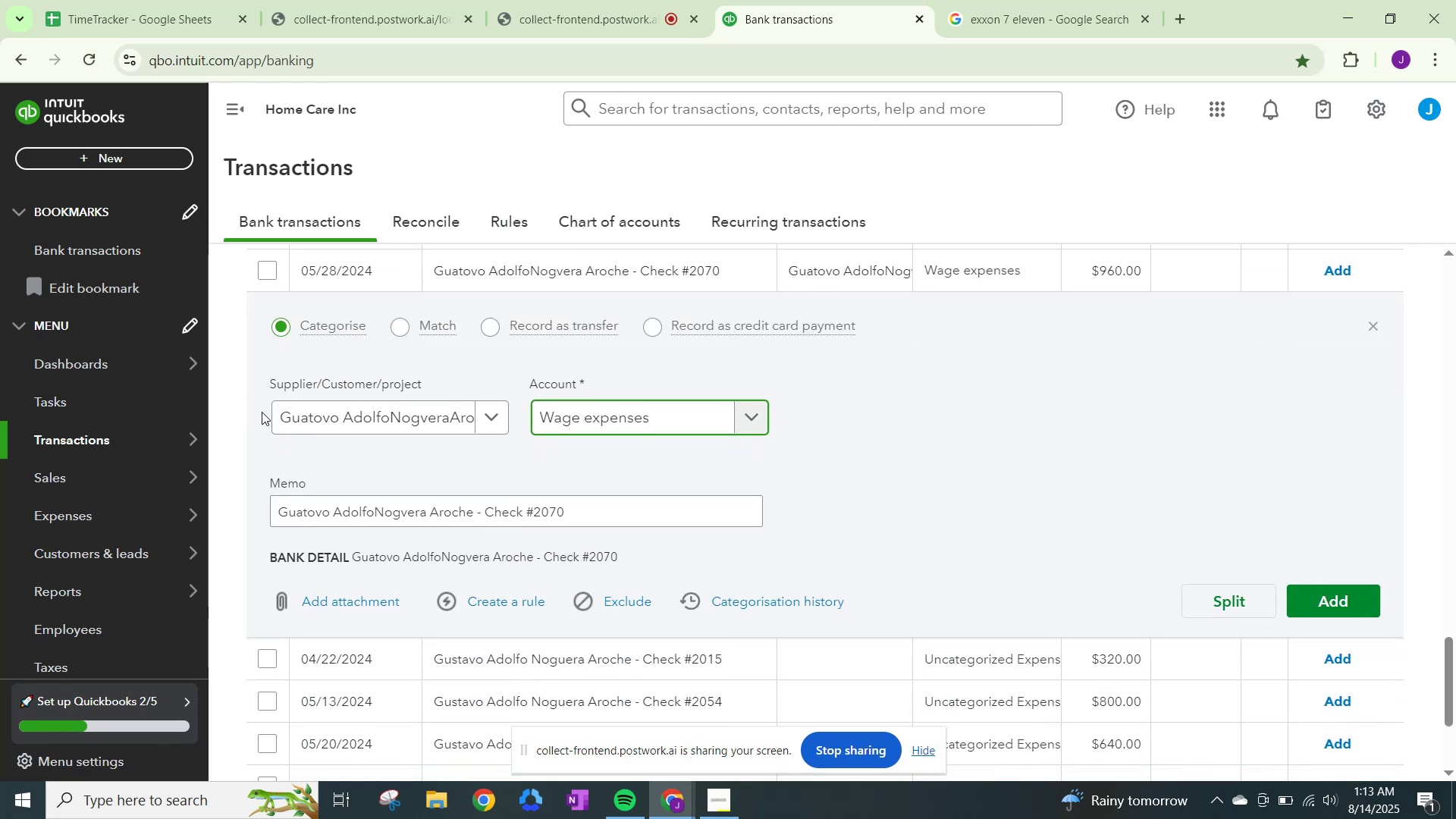 
left_click([376, 416])
 